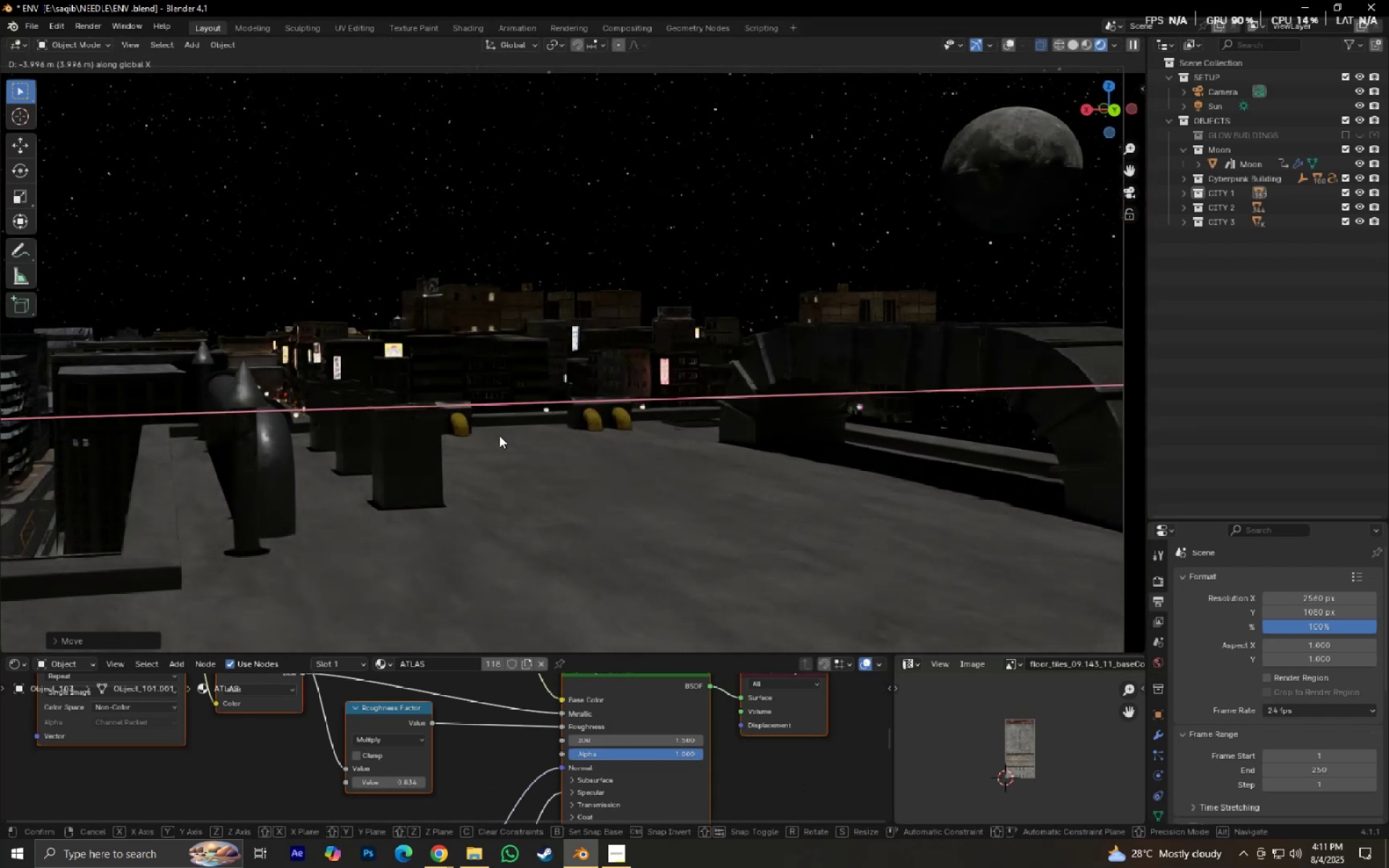 
hold_key(key=ShiftLeft, duration=0.63)
 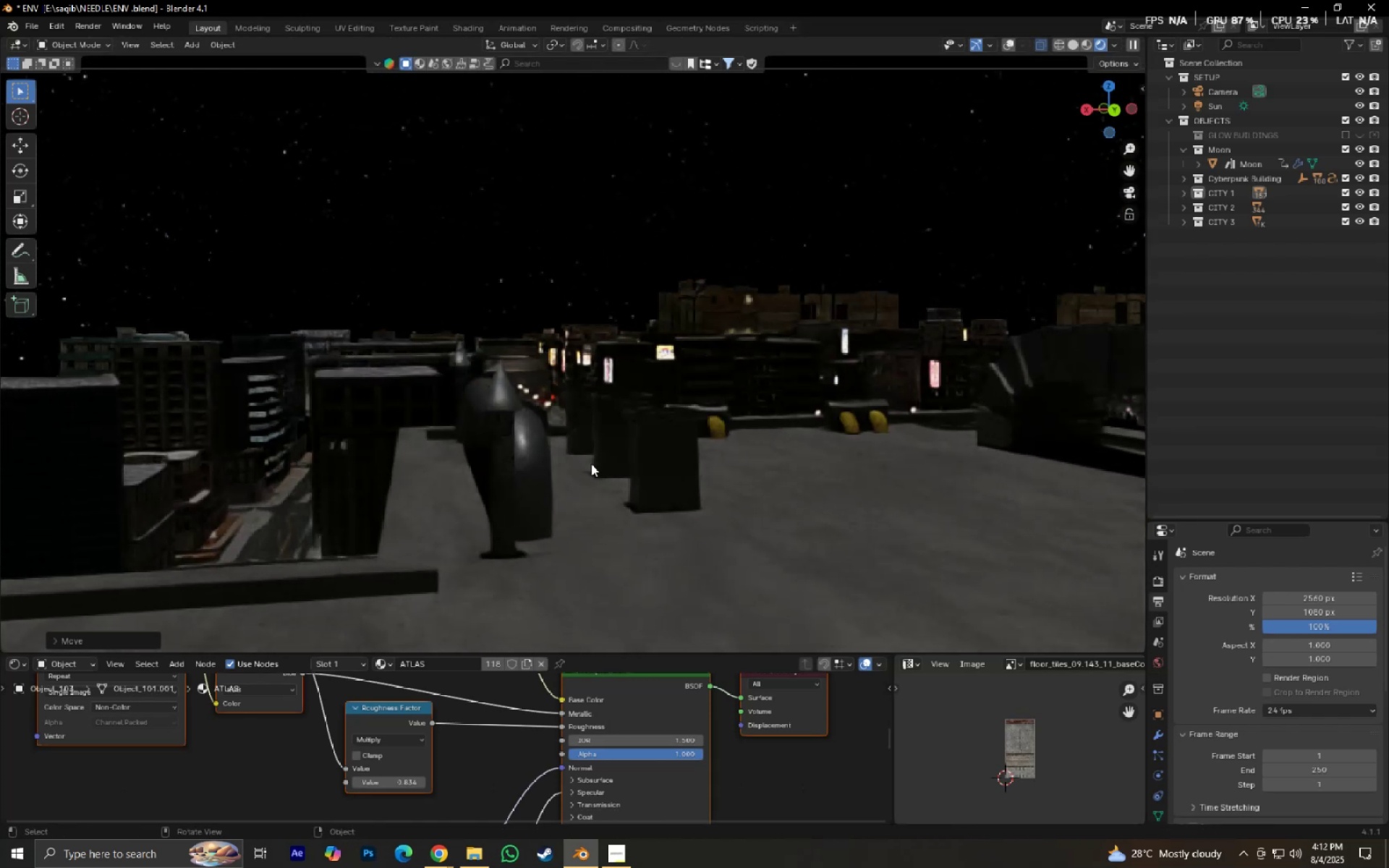 
scroll: coordinate [591, 464], scroll_direction: up, amount: 3.0
 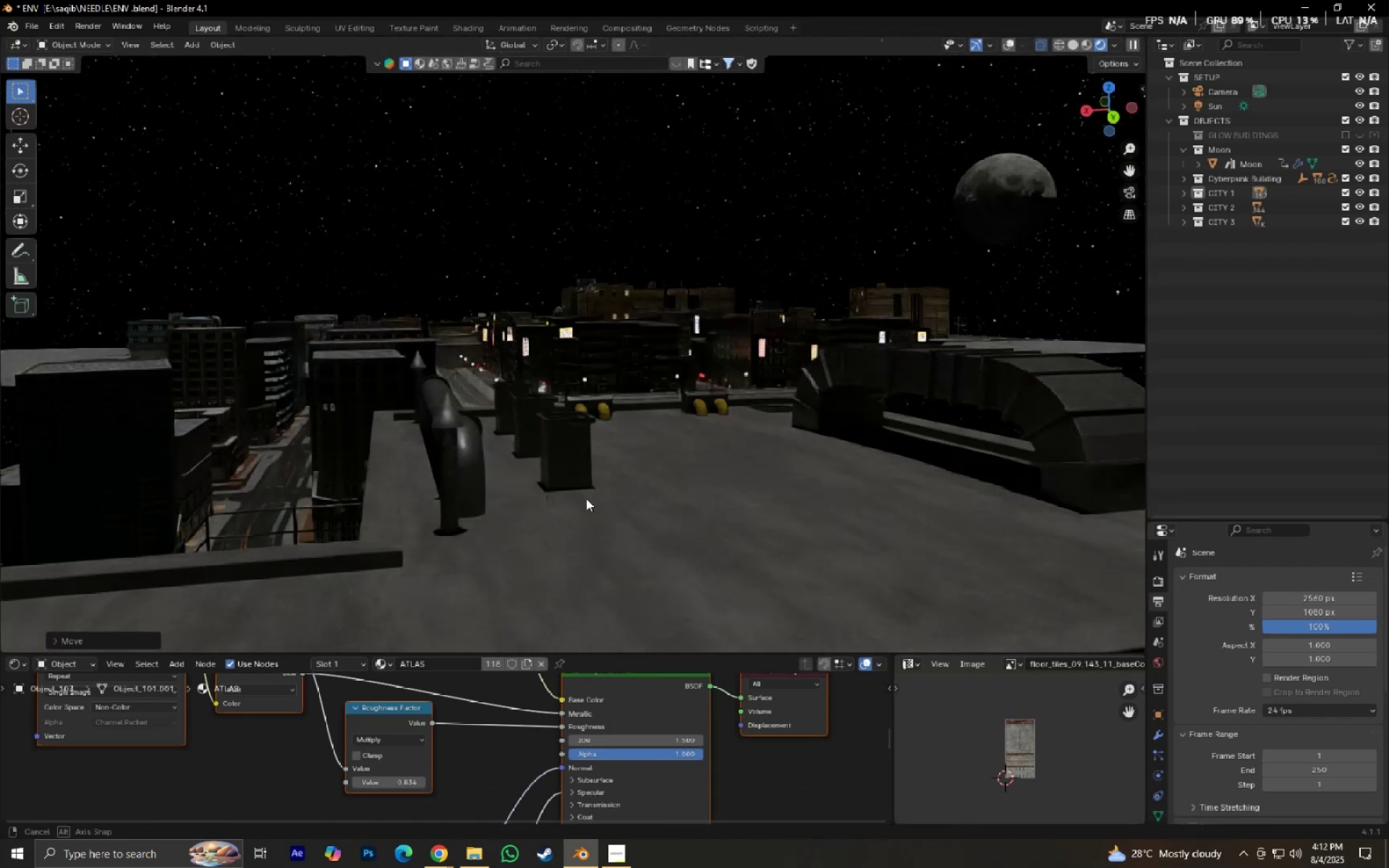 
hold_key(key=ShiftLeft, duration=0.41)
 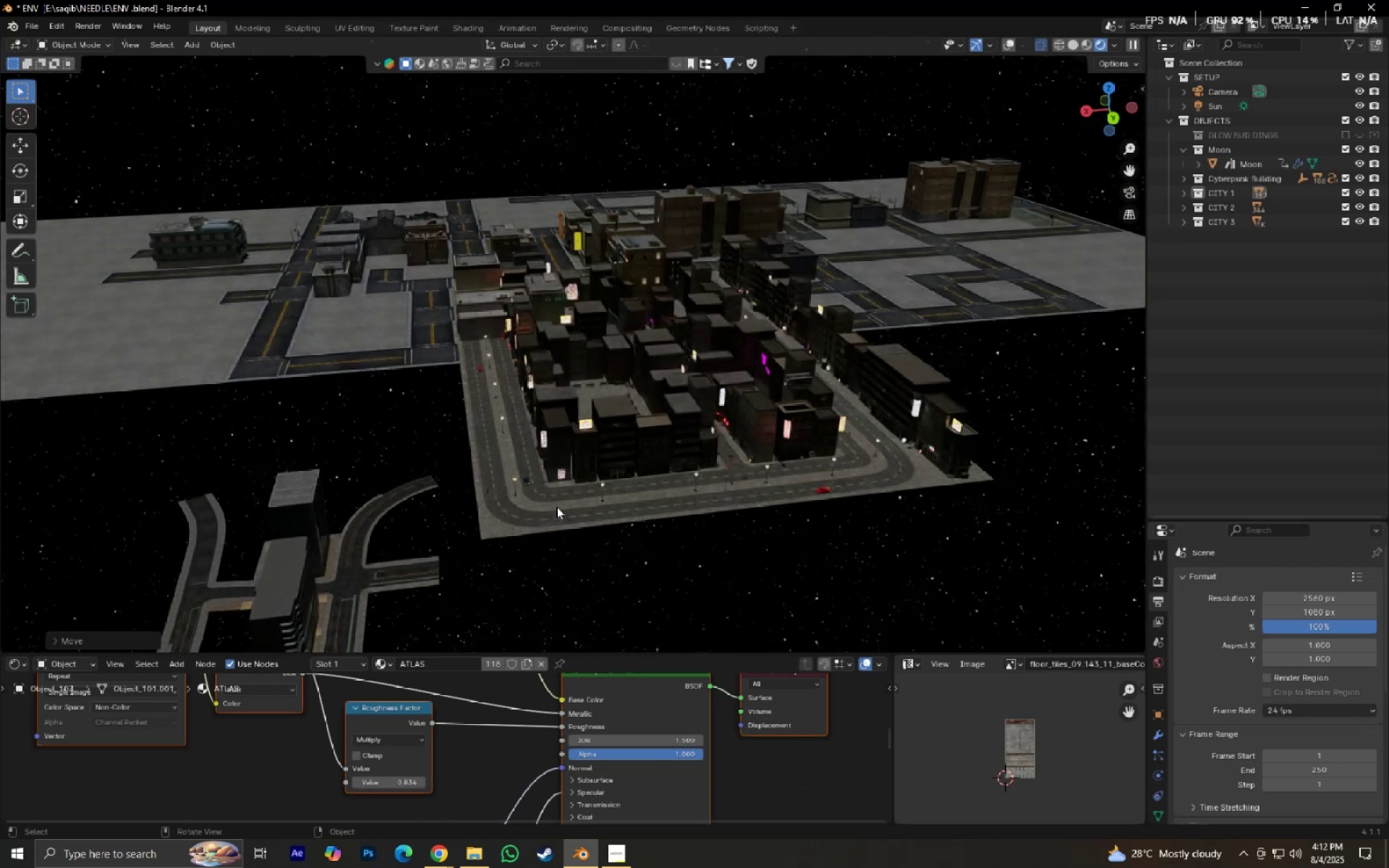 
scroll: coordinate [381, 522], scroll_direction: down, amount: 3.0
 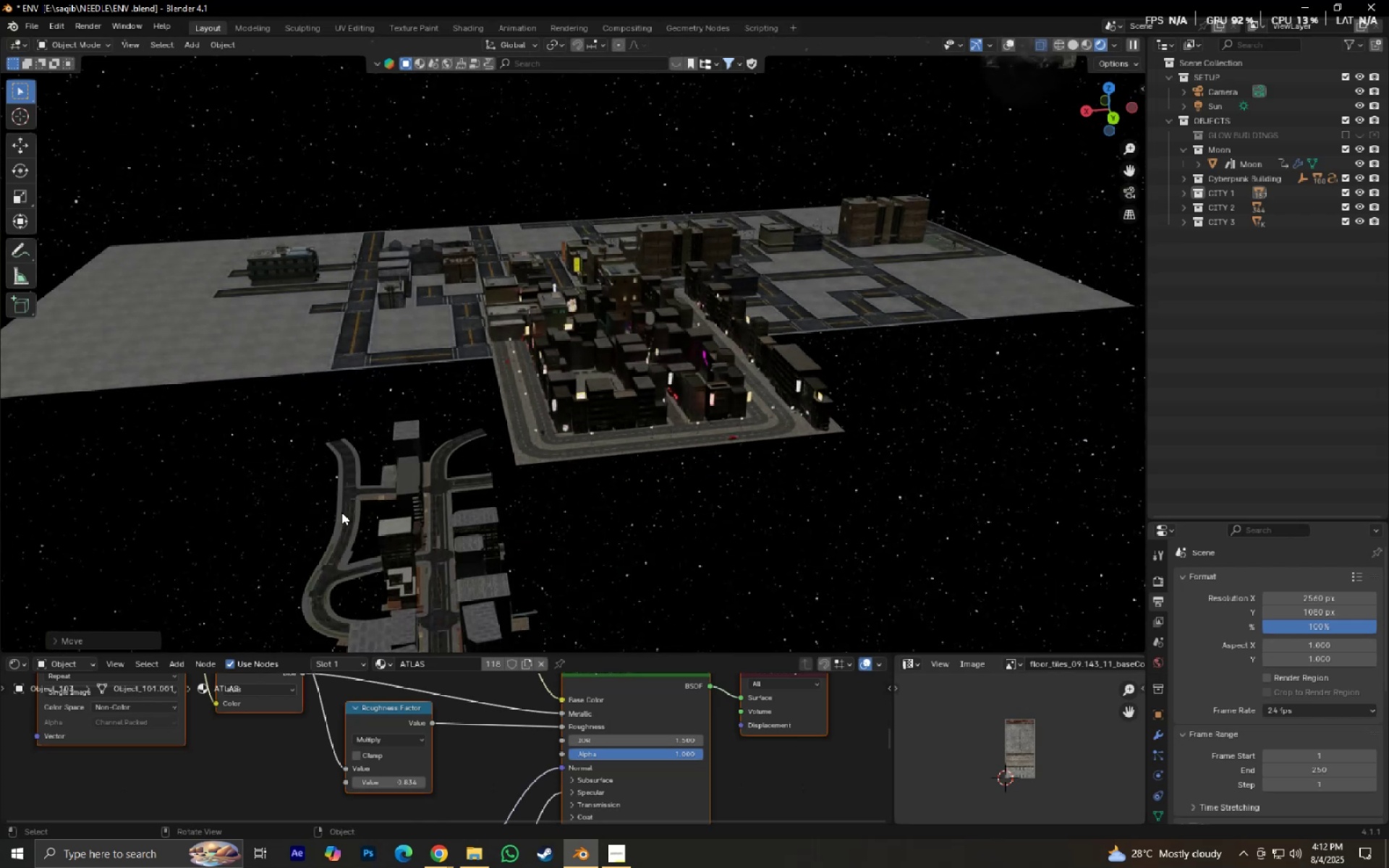 
left_click_drag(start_coordinate=[328, 435], to_coordinate=[436, 519])
 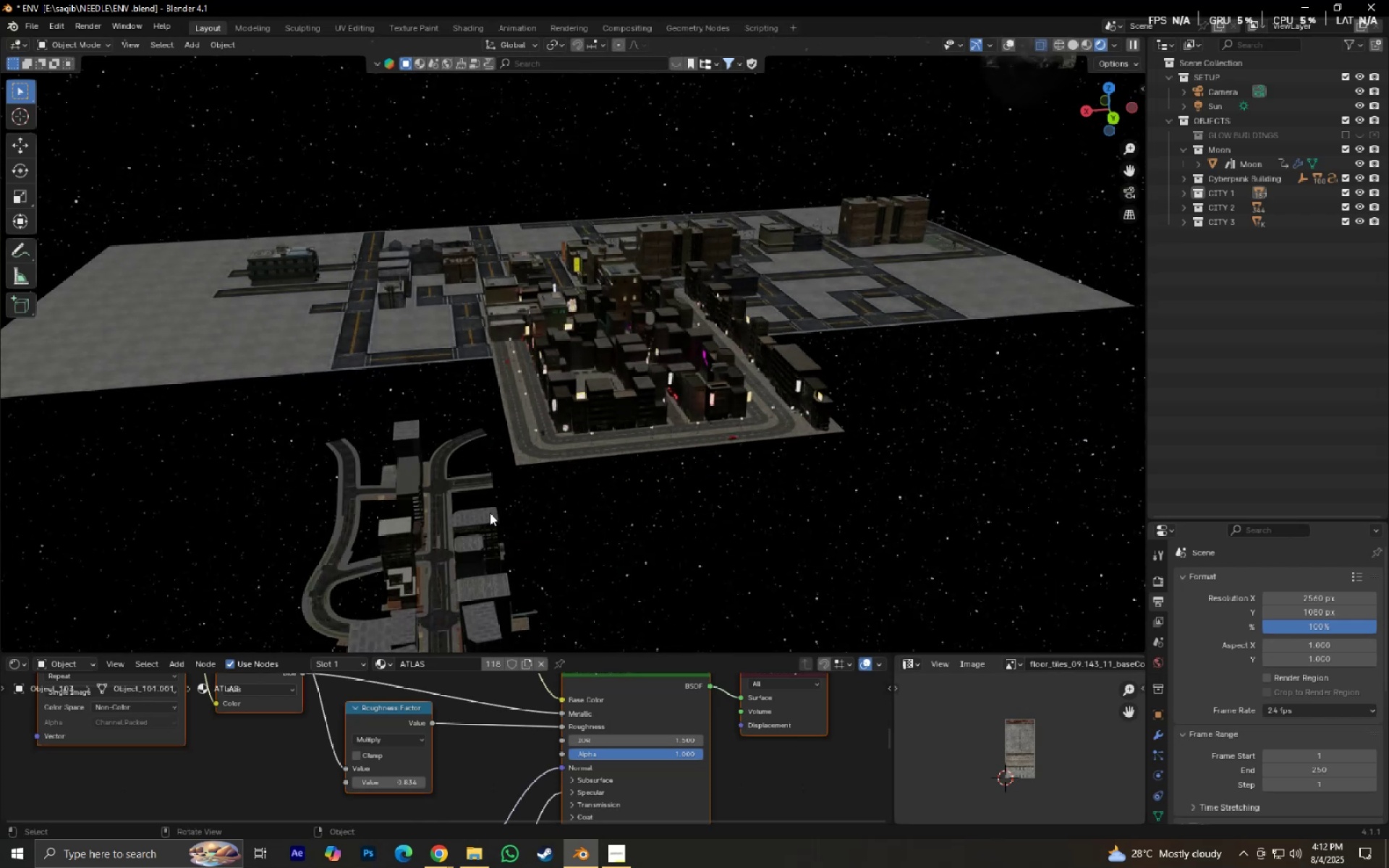 
type(gx)
 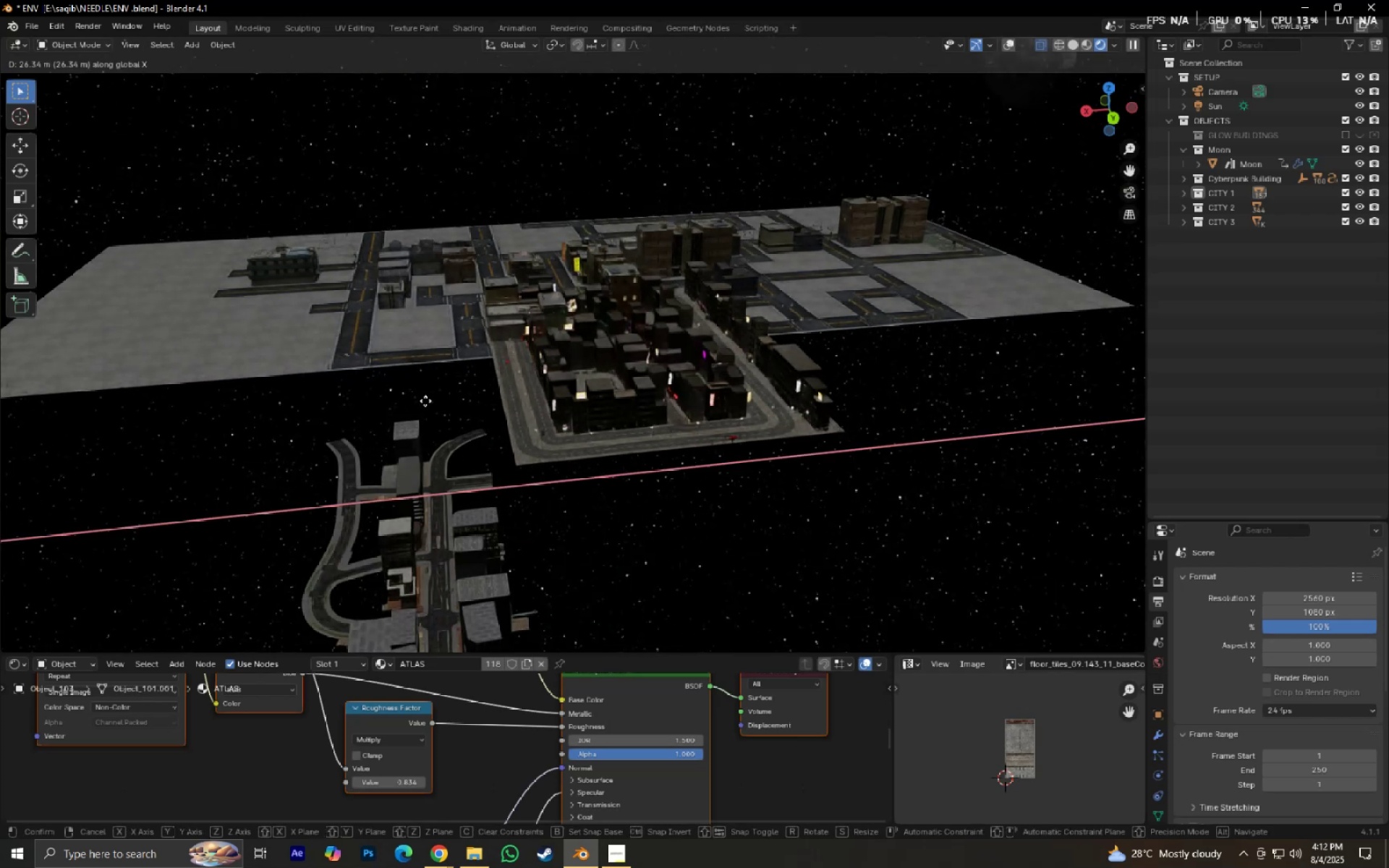 
right_click([425, 401])
 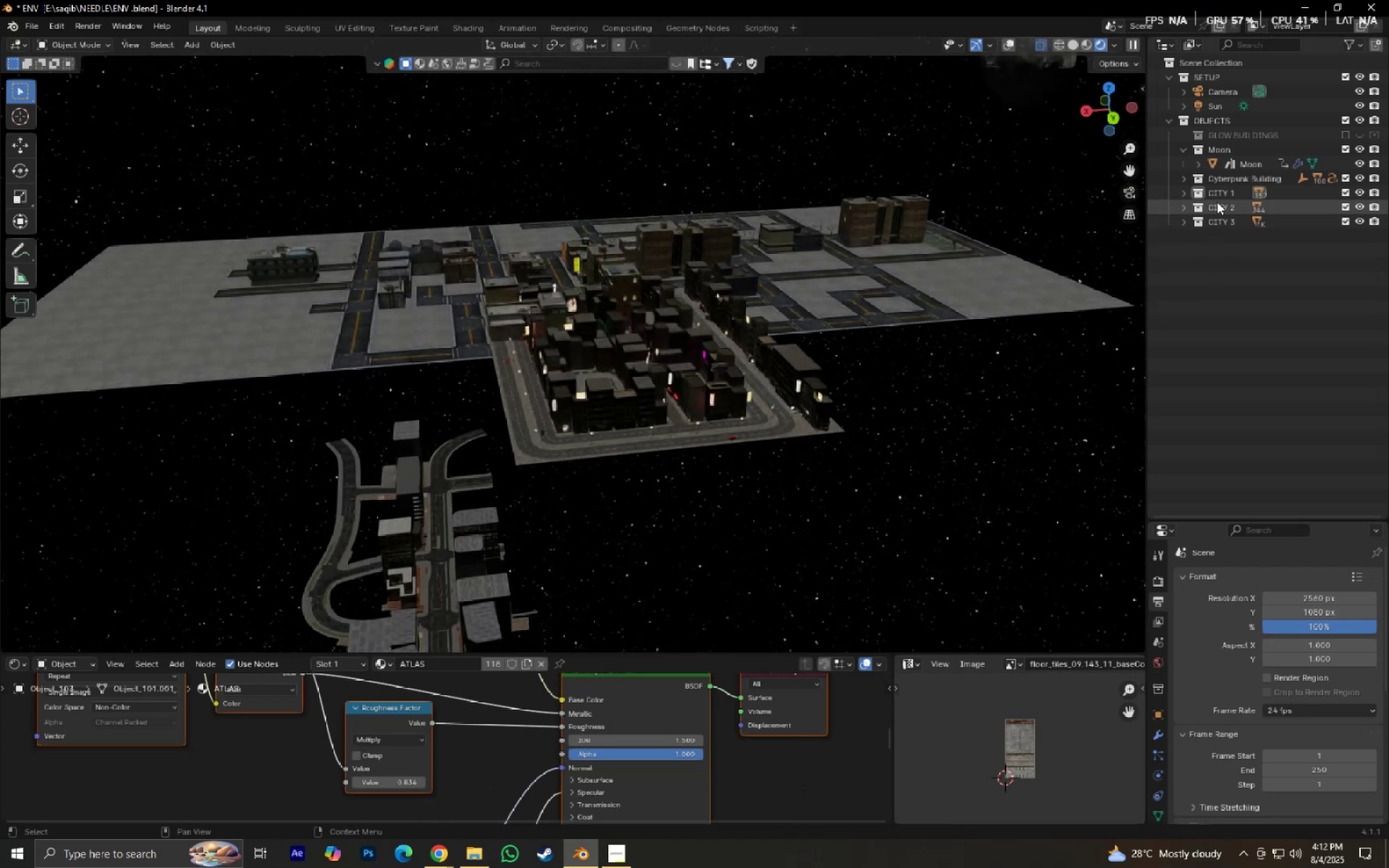 
right_click([1217, 190])
 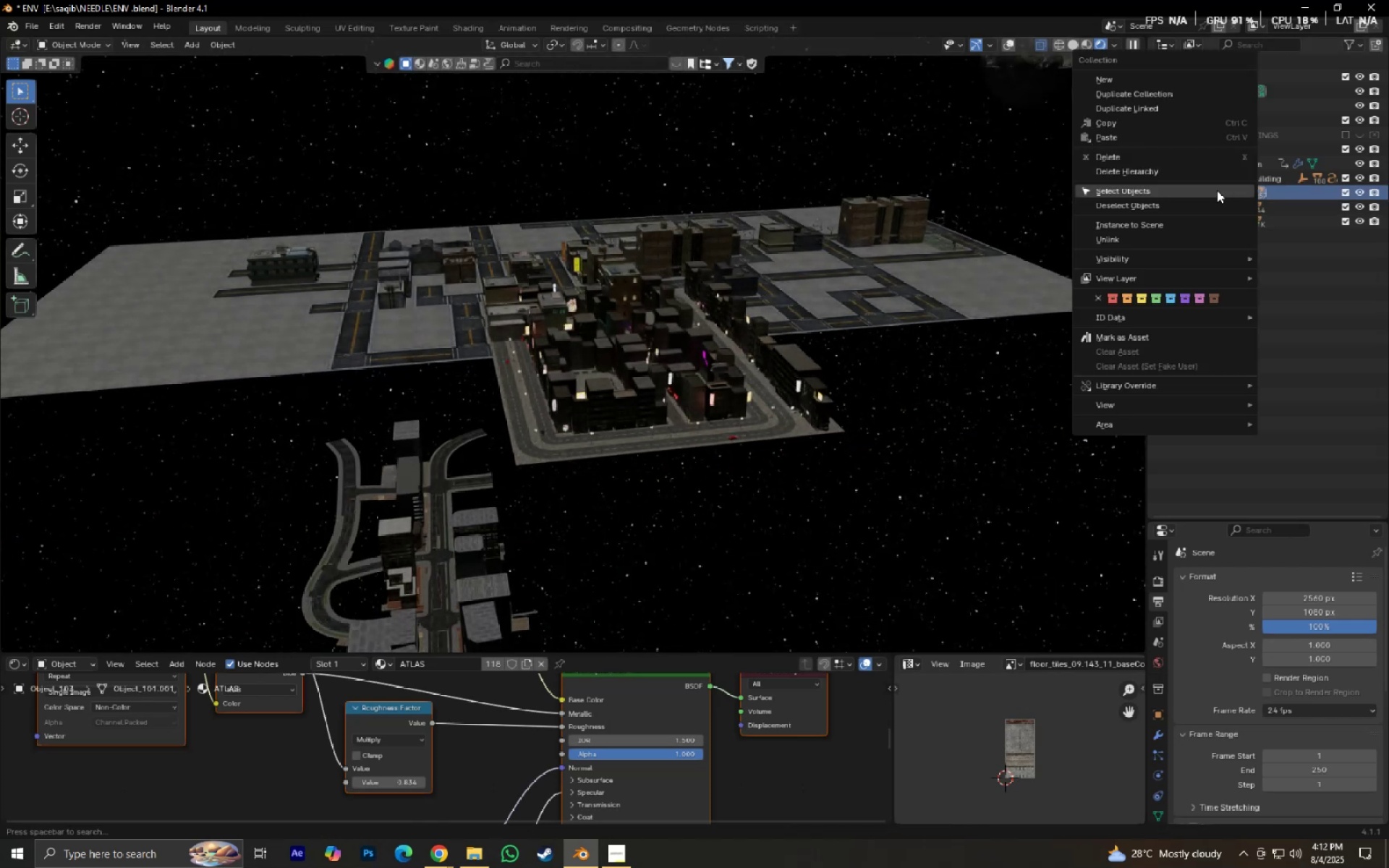 
left_click([1217, 190])
 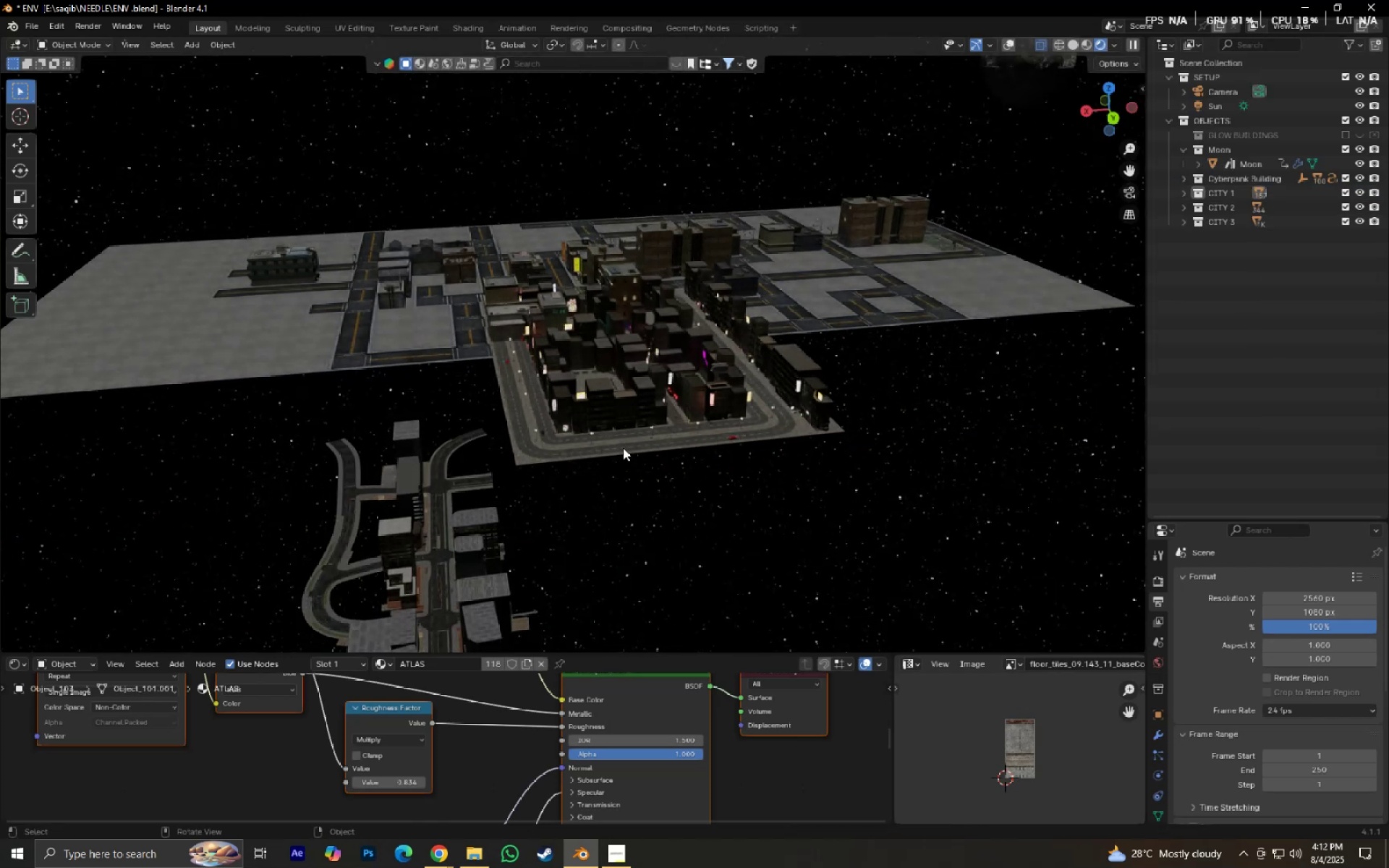 
scroll: coordinate [632, 457], scroll_direction: down, amount: 3.0
 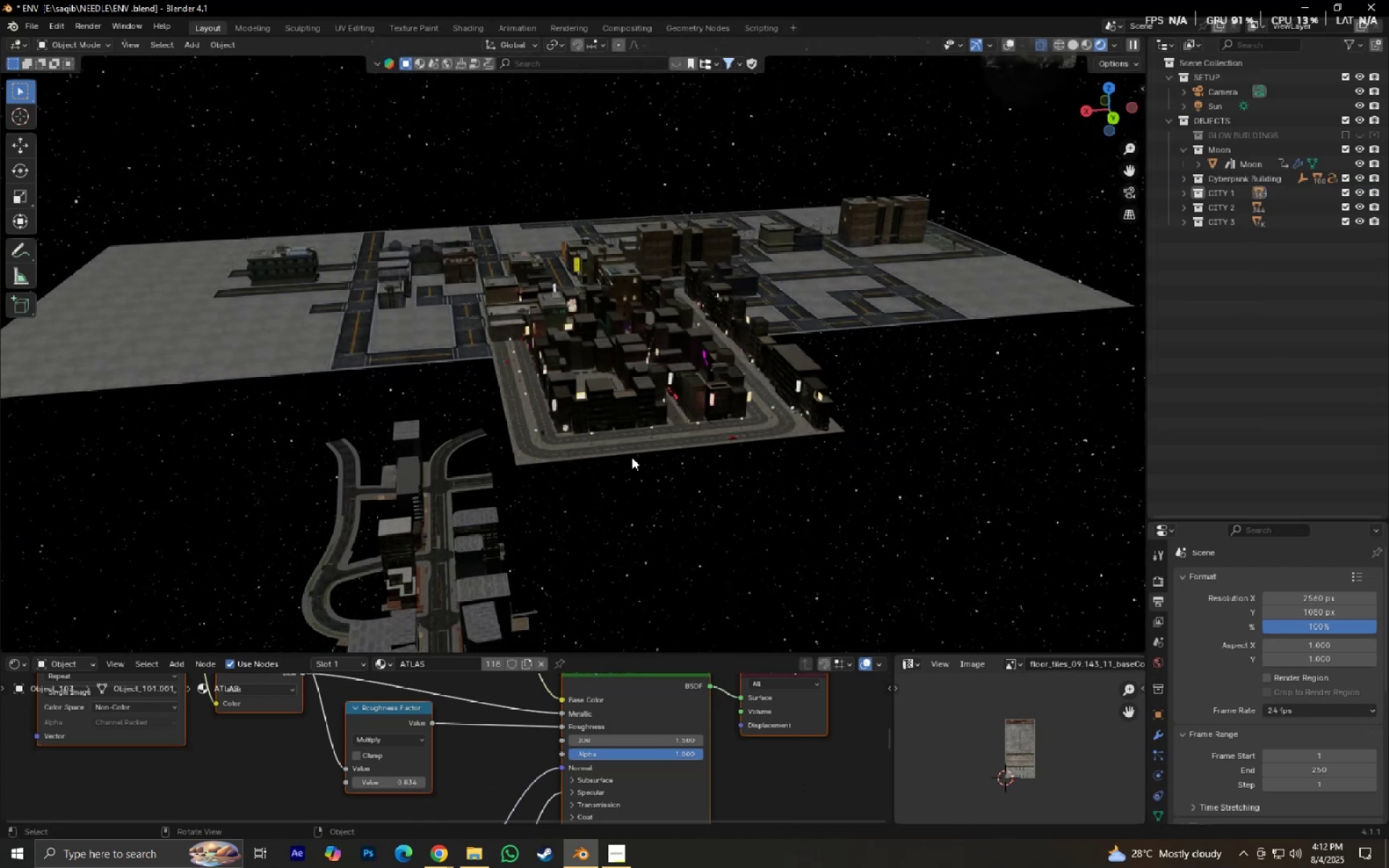 
type(gx)
 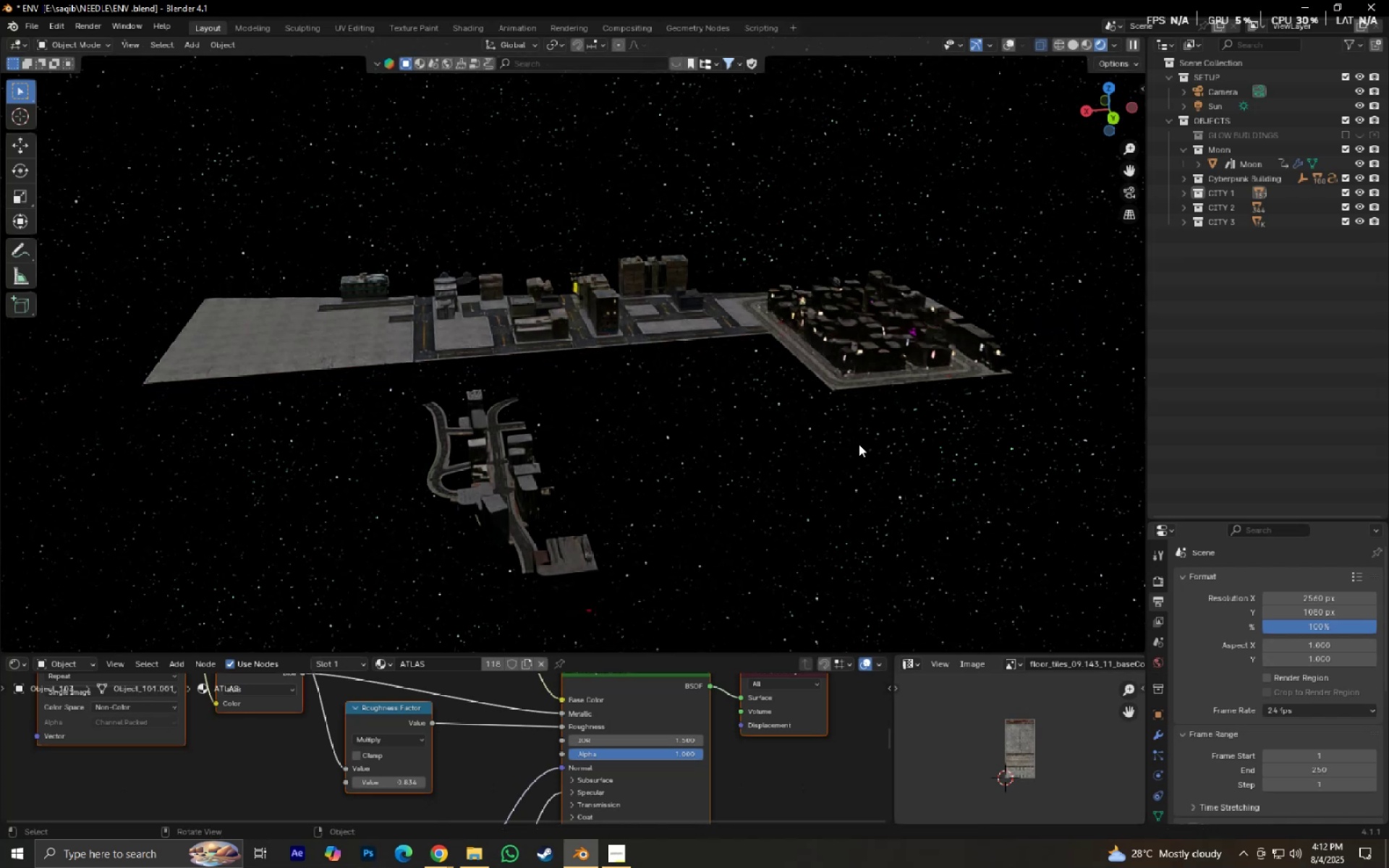 
left_click([462, 439])
 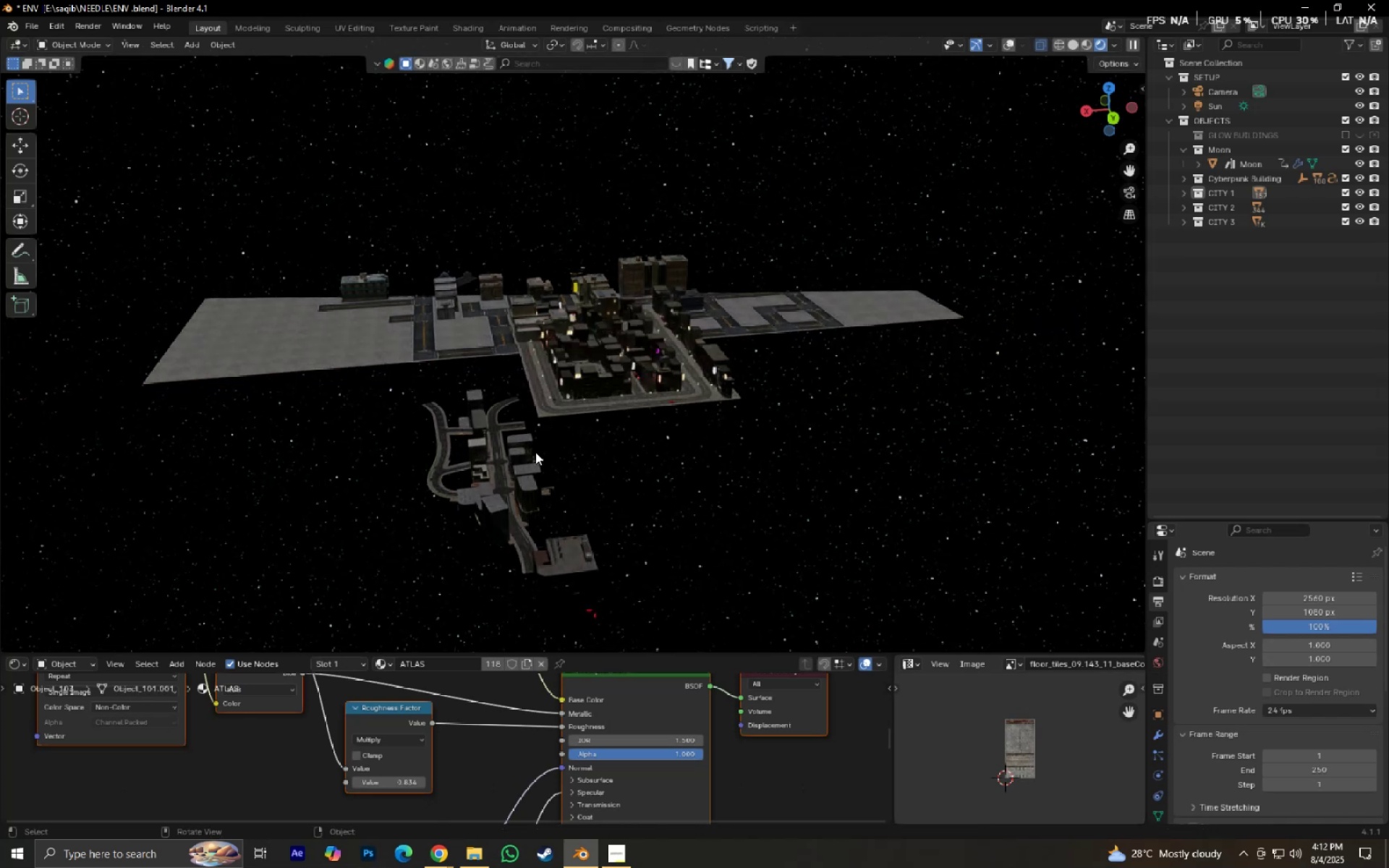 
scroll: coordinate [611, 484], scroll_direction: up, amount: 4.0
 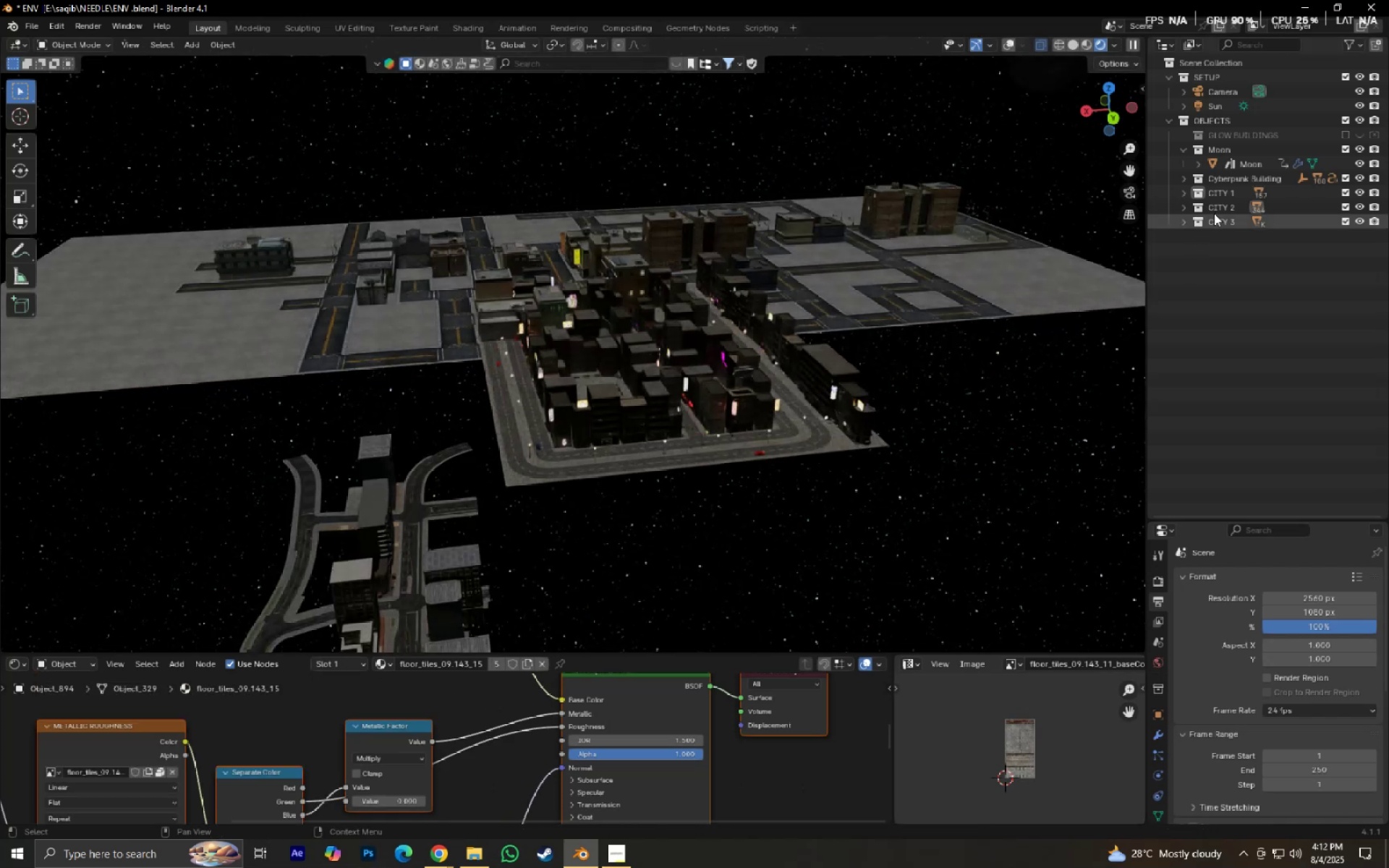 
right_click([1215, 210])
 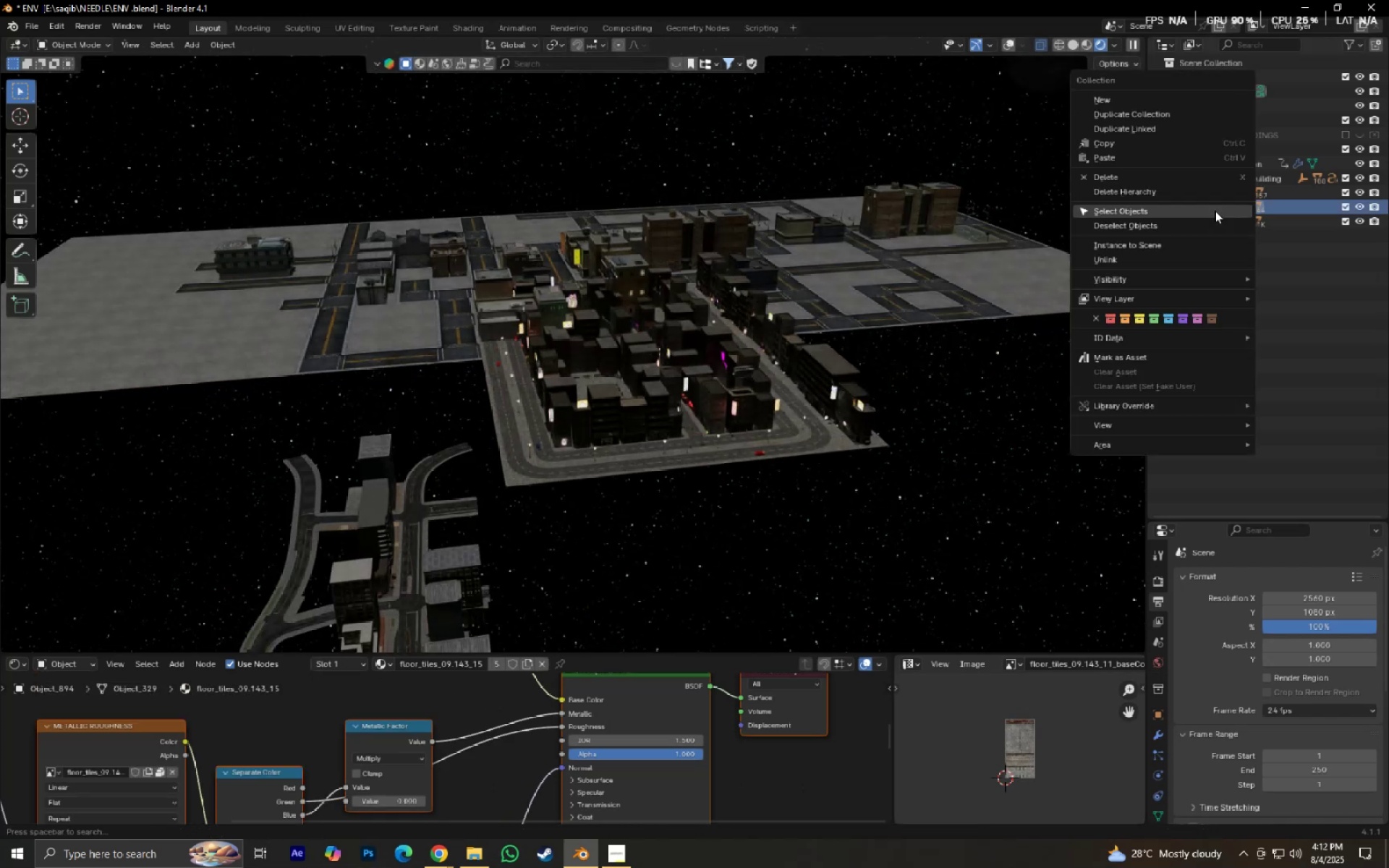 
left_click([1215, 210])
 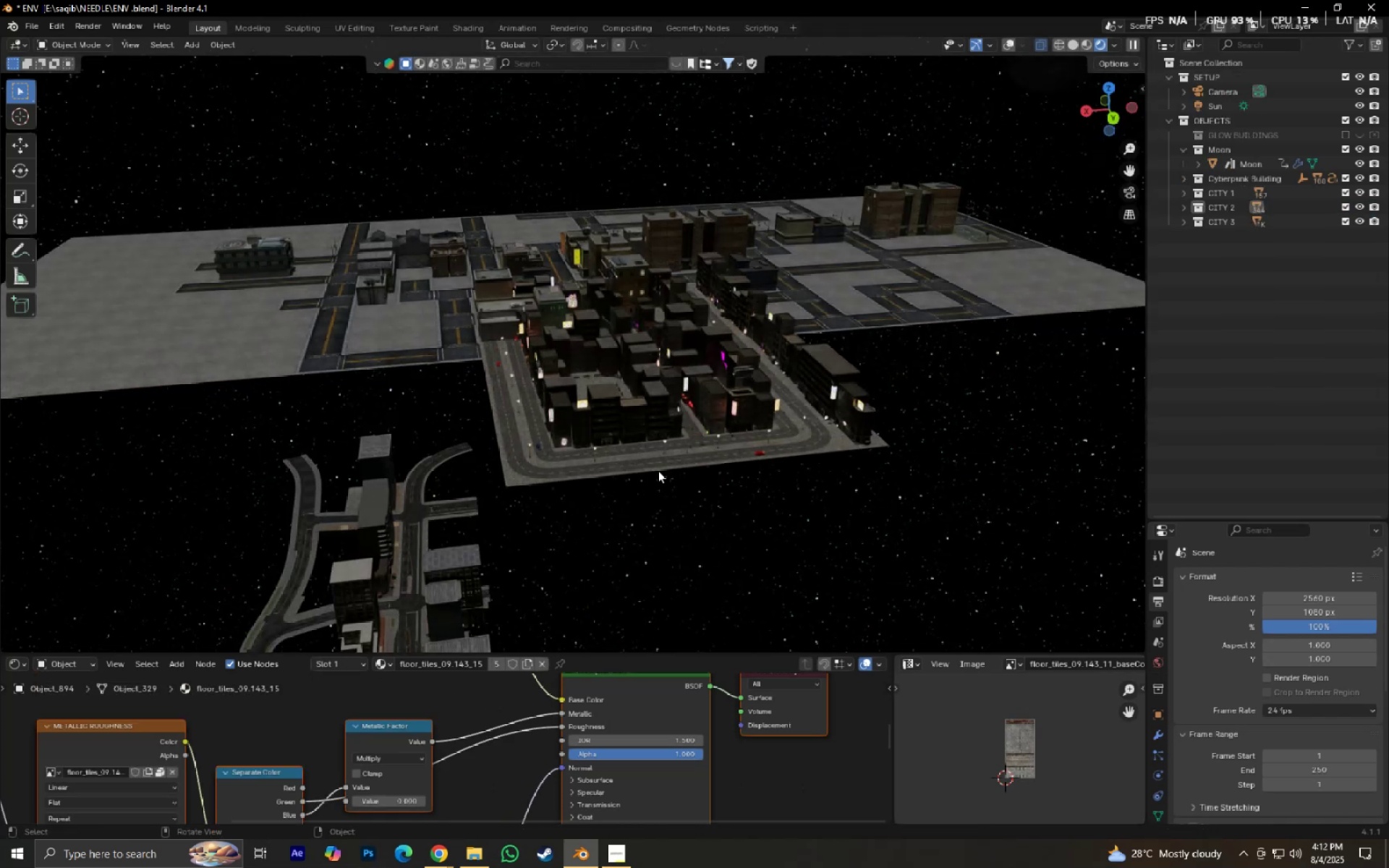 
type(gx)
 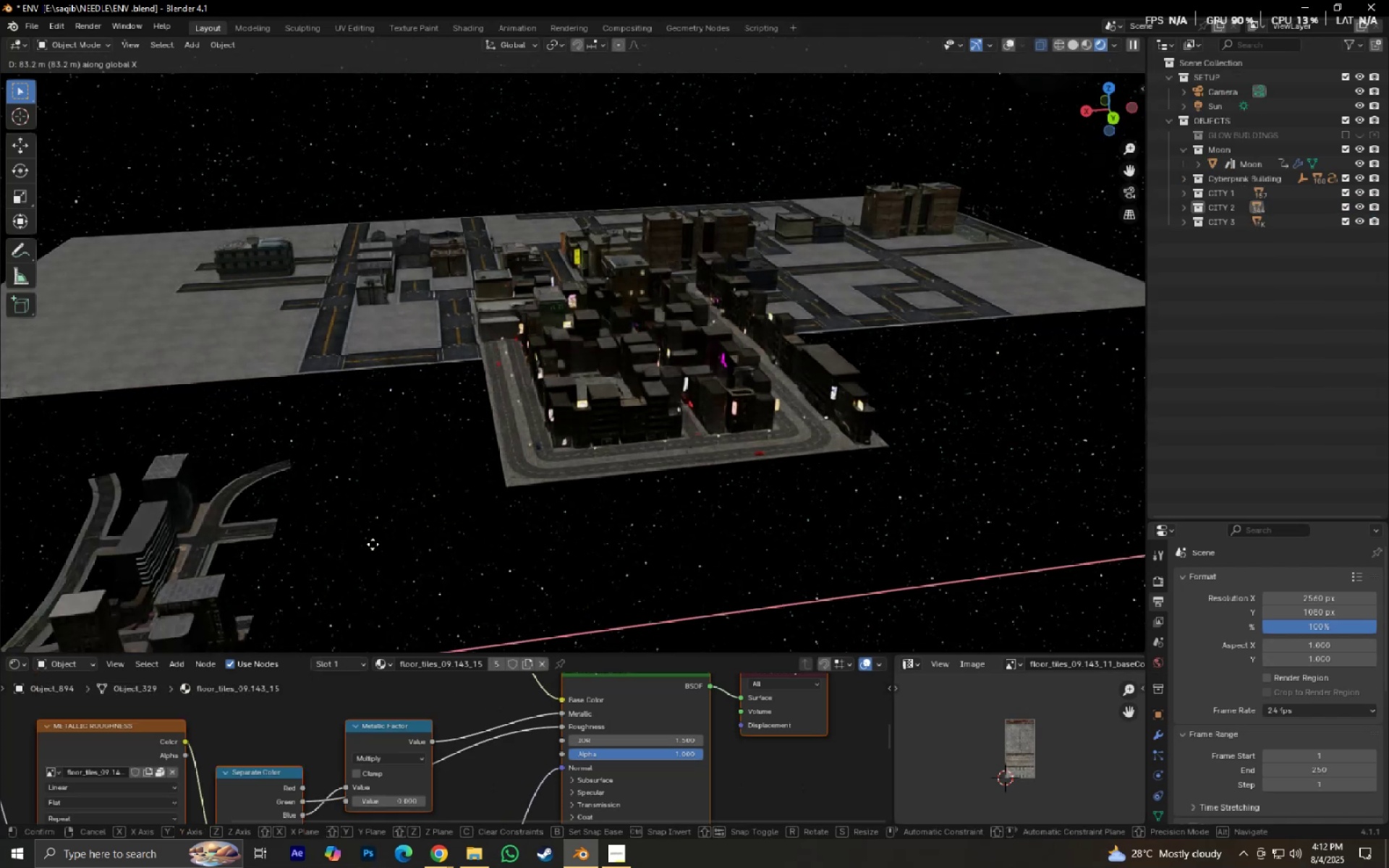 
left_click([370, 539])
 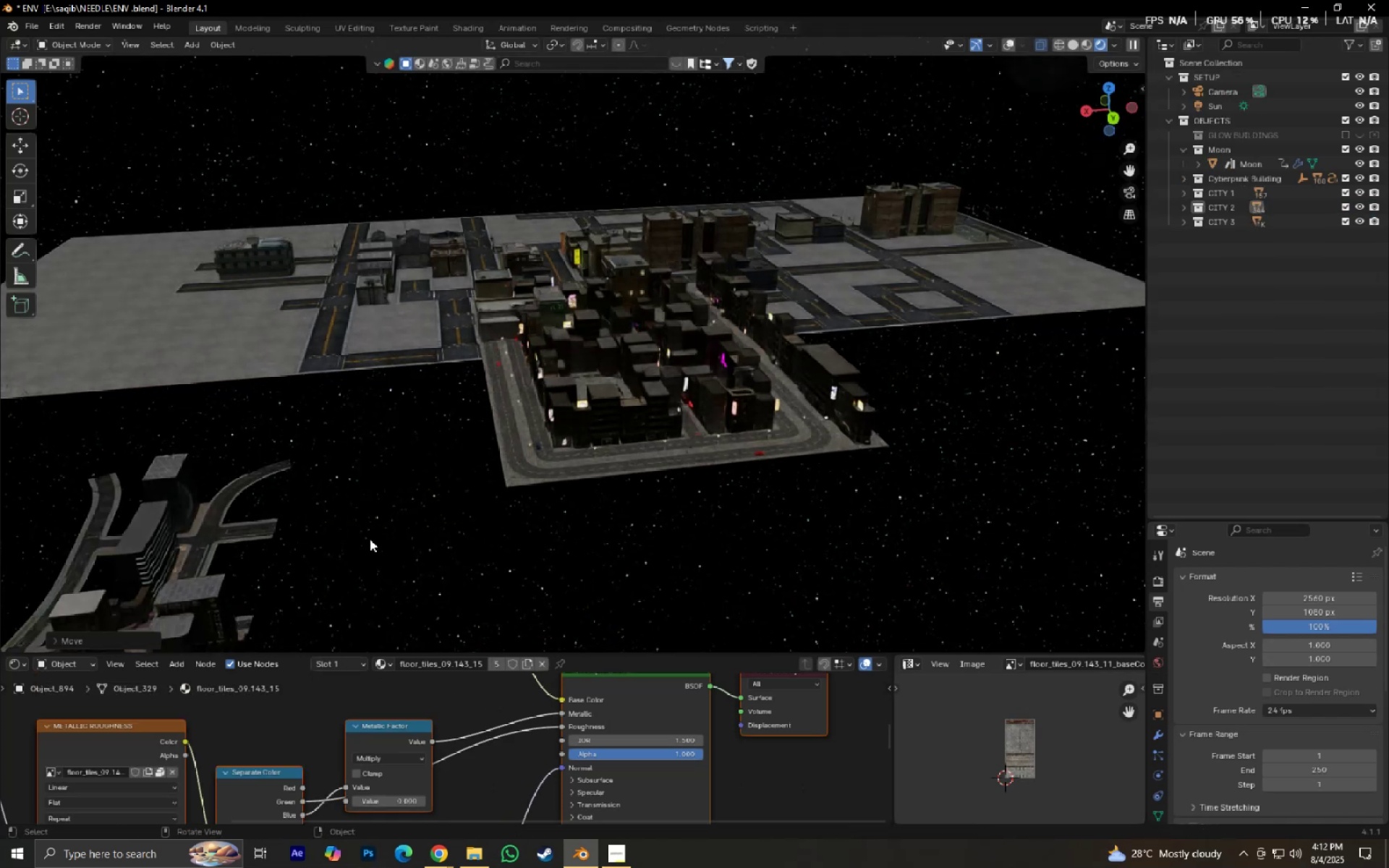 
key(Numpad0)
 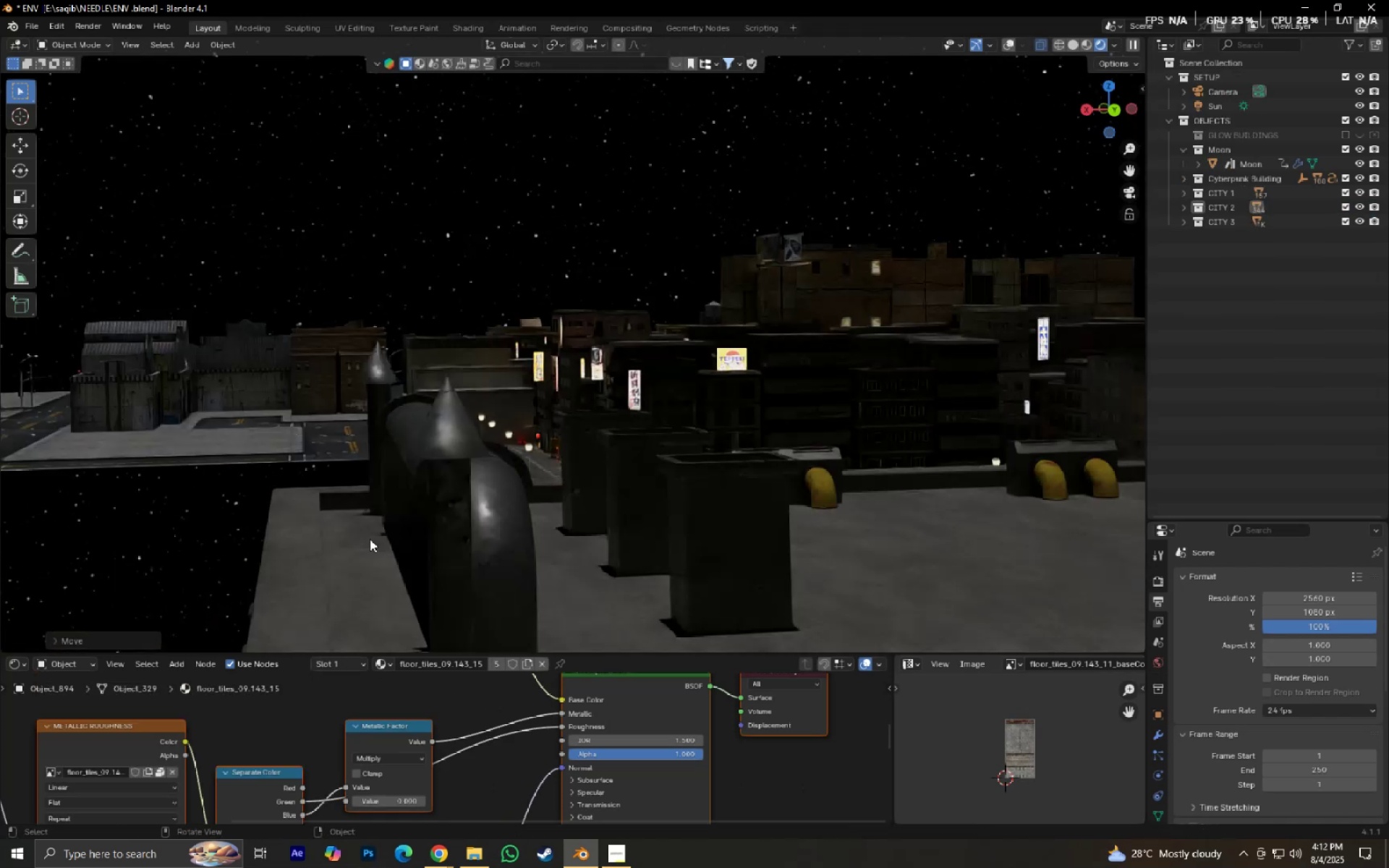 
scroll: coordinate [370, 539], scroll_direction: down, amount: 3.0
 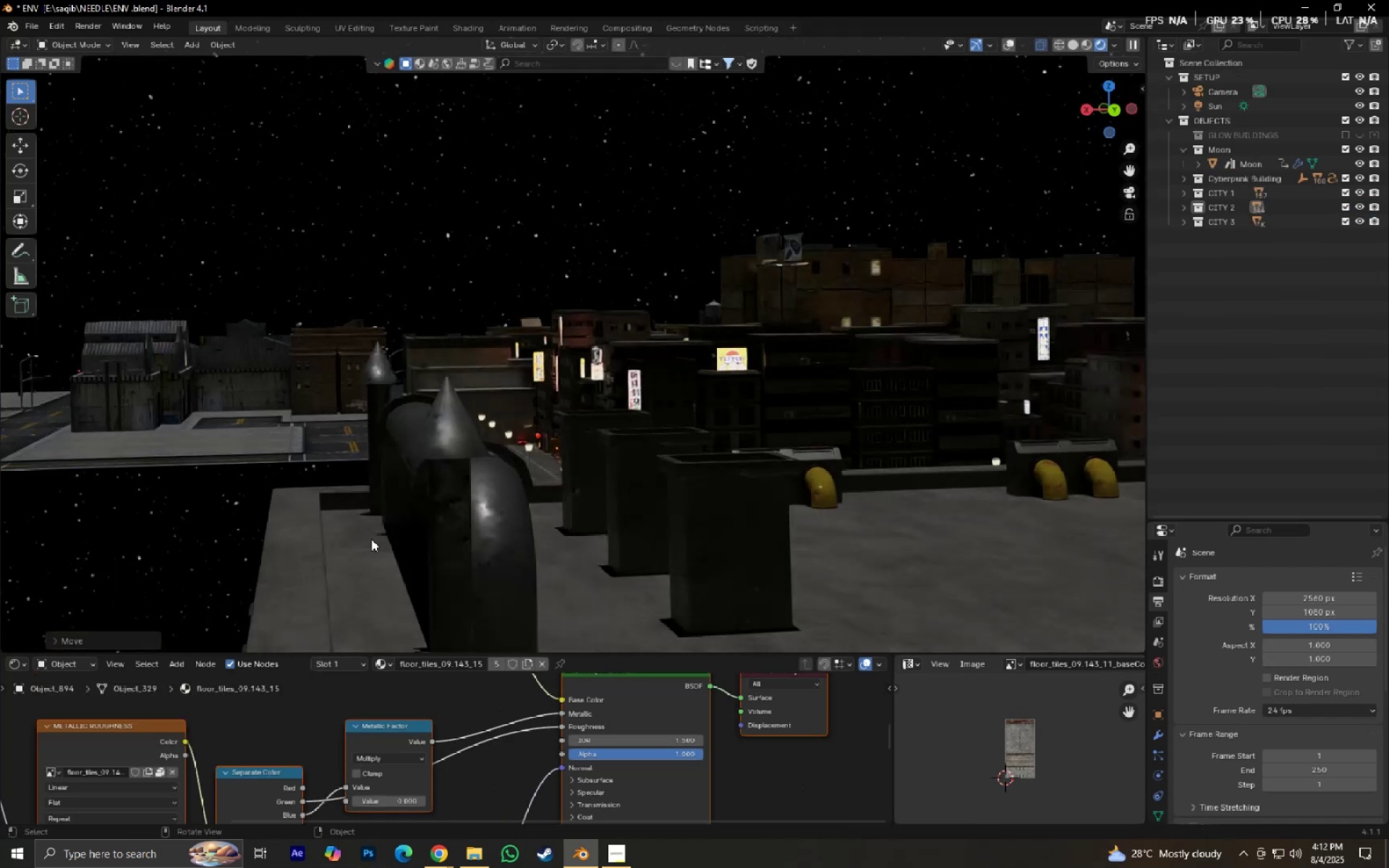 
hold_key(key=ShiftLeft, duration=0.49)
 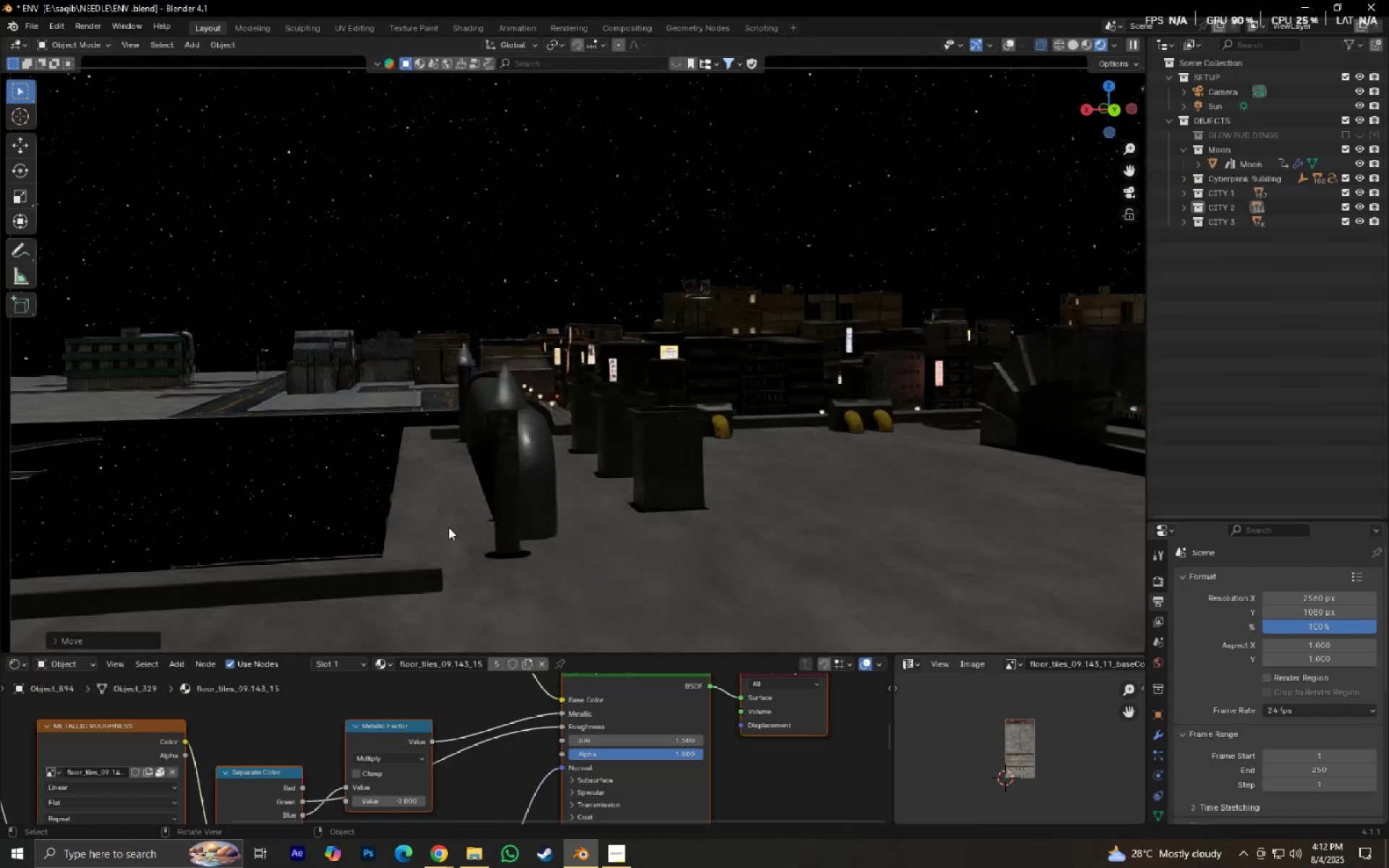 
key(Control+Z)
 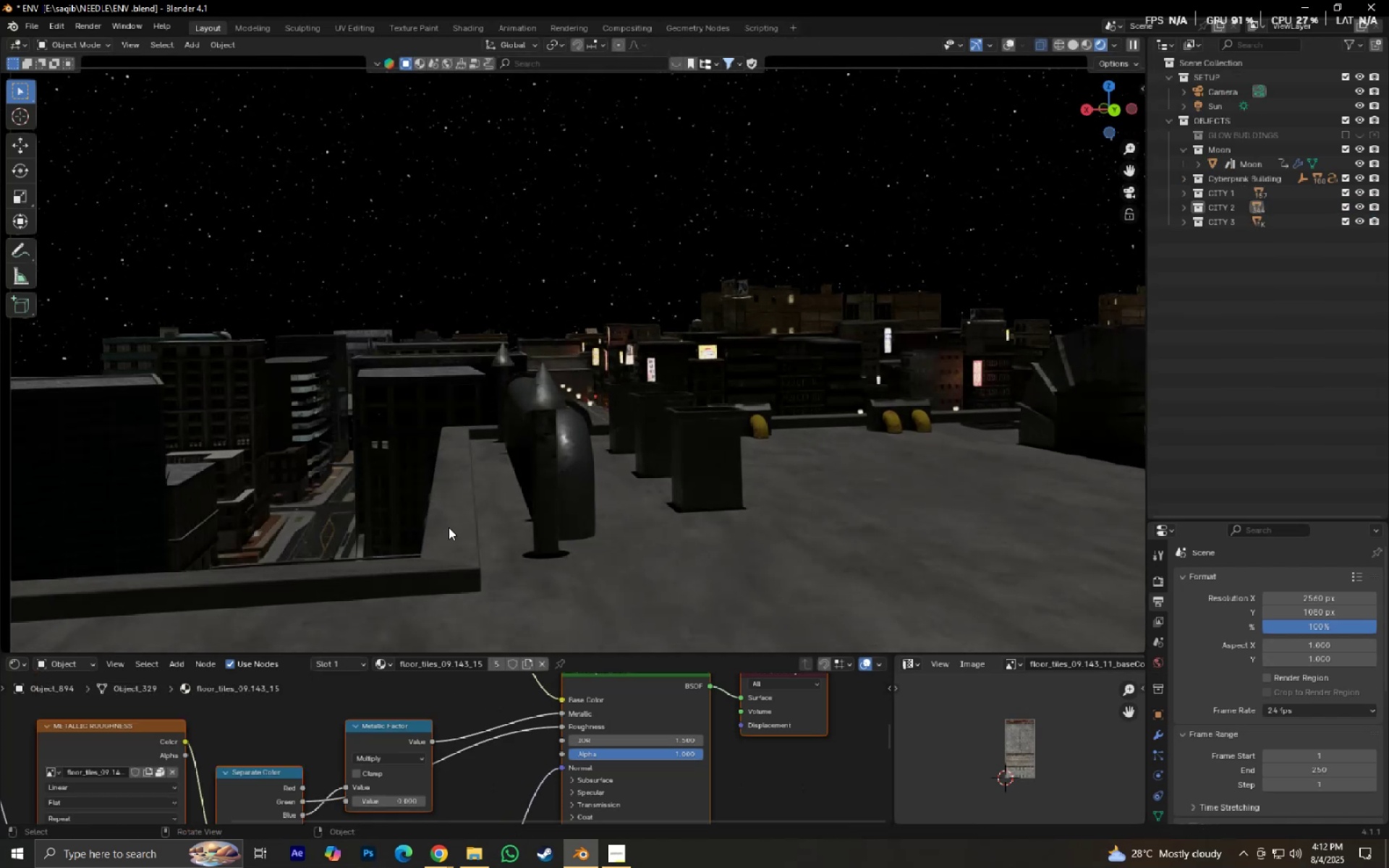 
hold_key(key=ShiftLeft, duration=0.58)
 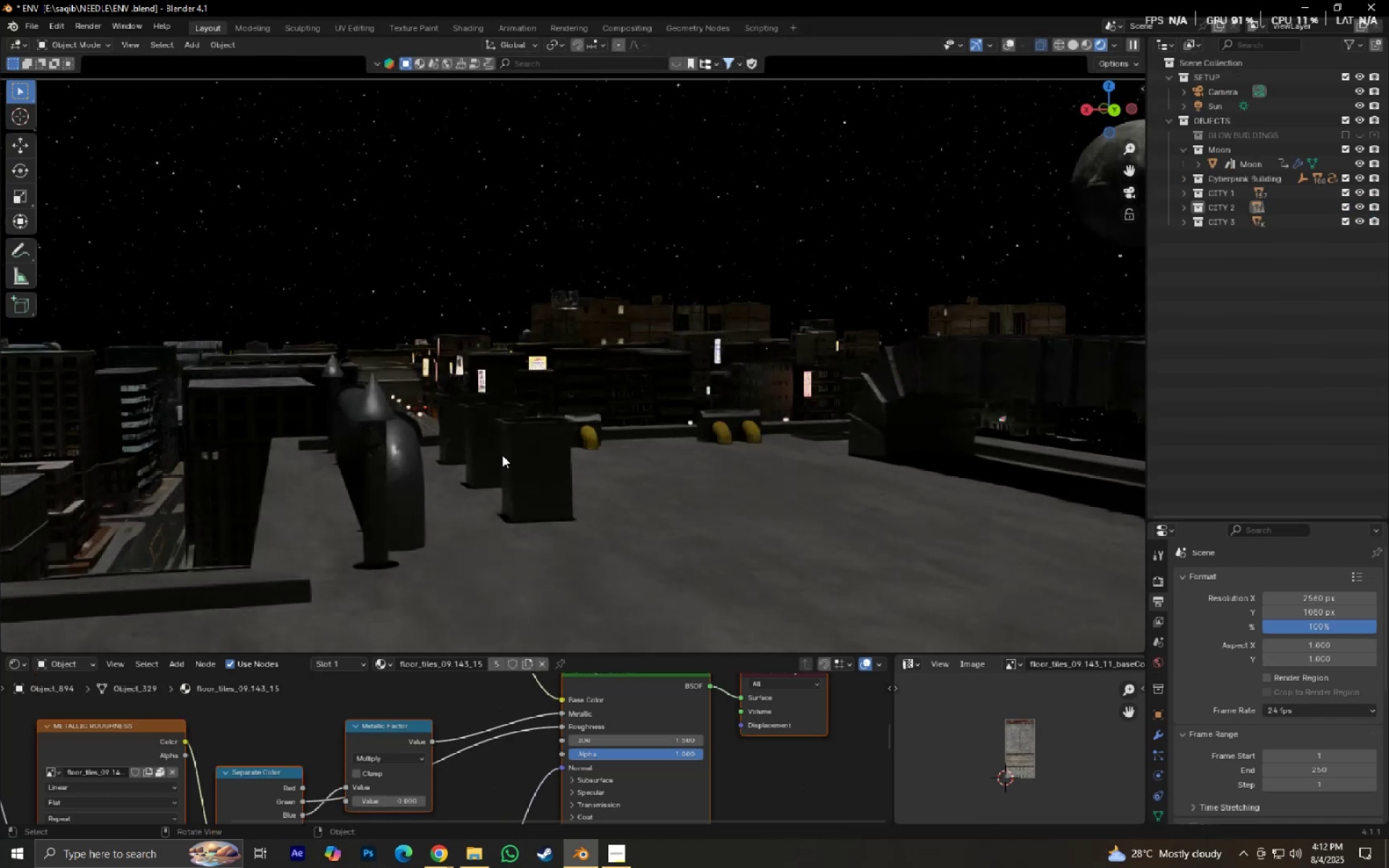 
scroll: coordinate [502, 455], scroll_direction: down, amount: 2.0
 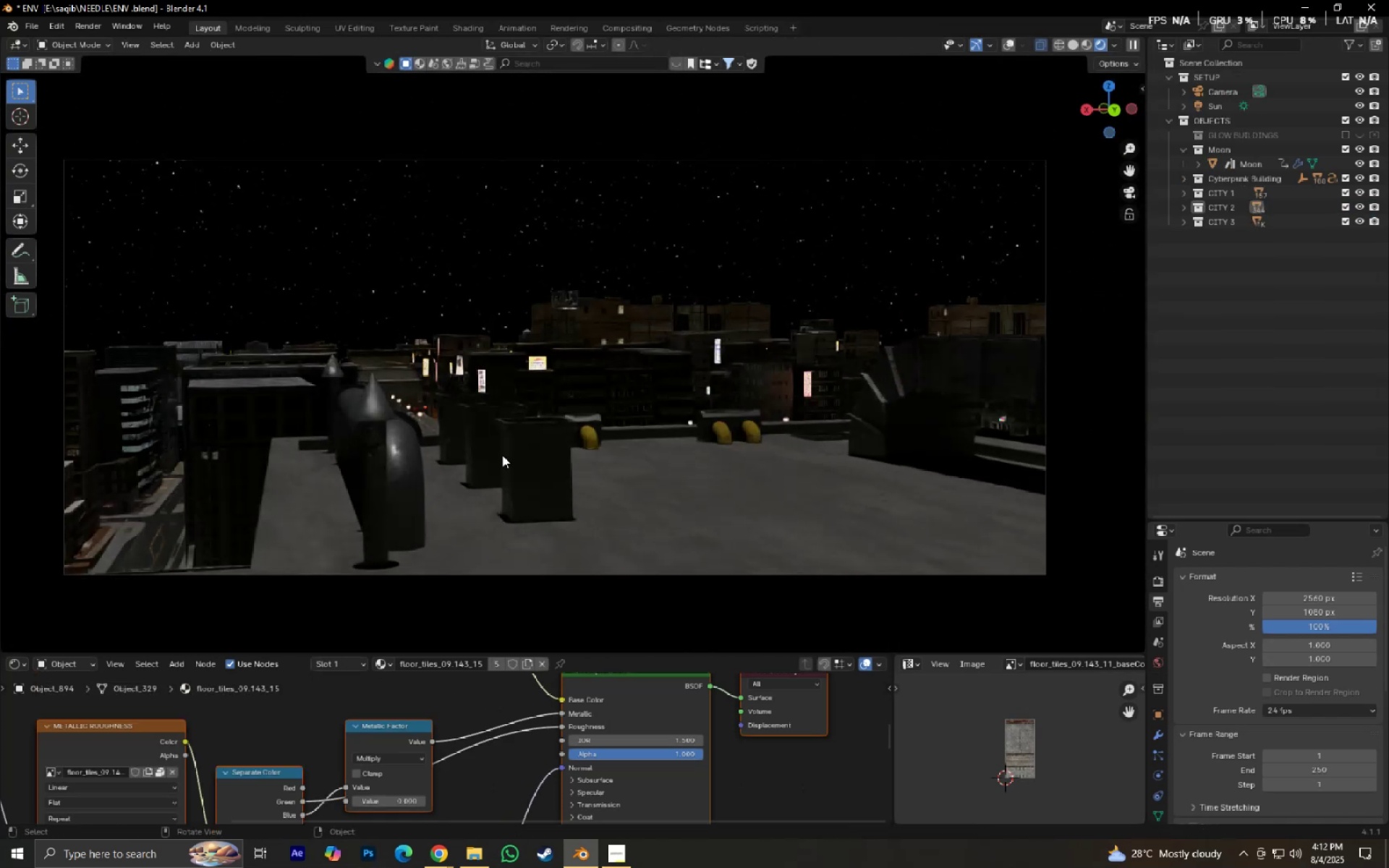 
hold_key(key=ShiftLeft, duration=0.76)
 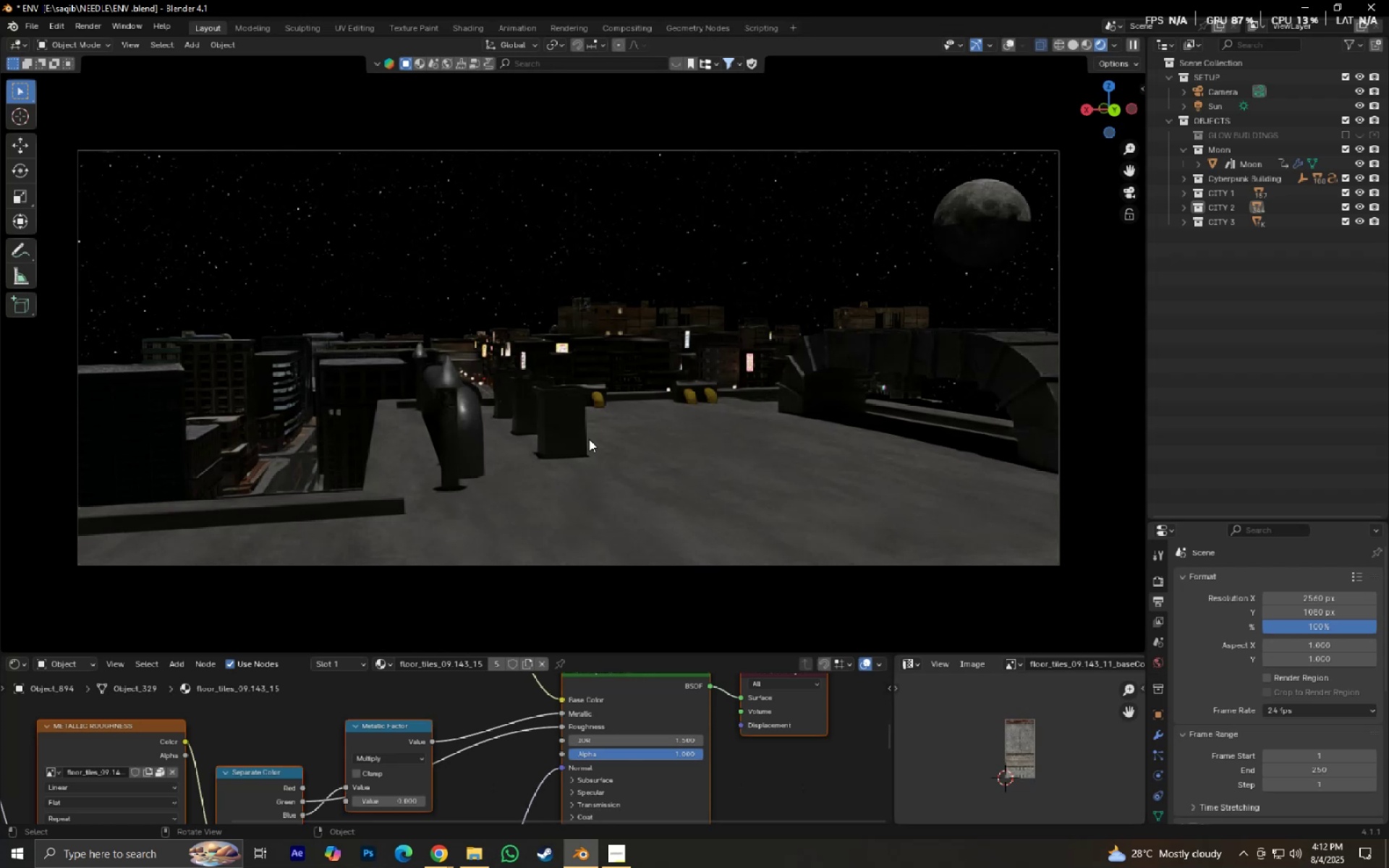 
scroll: coordinate [589, 439], scroll_direction: up, amount: 1.0
 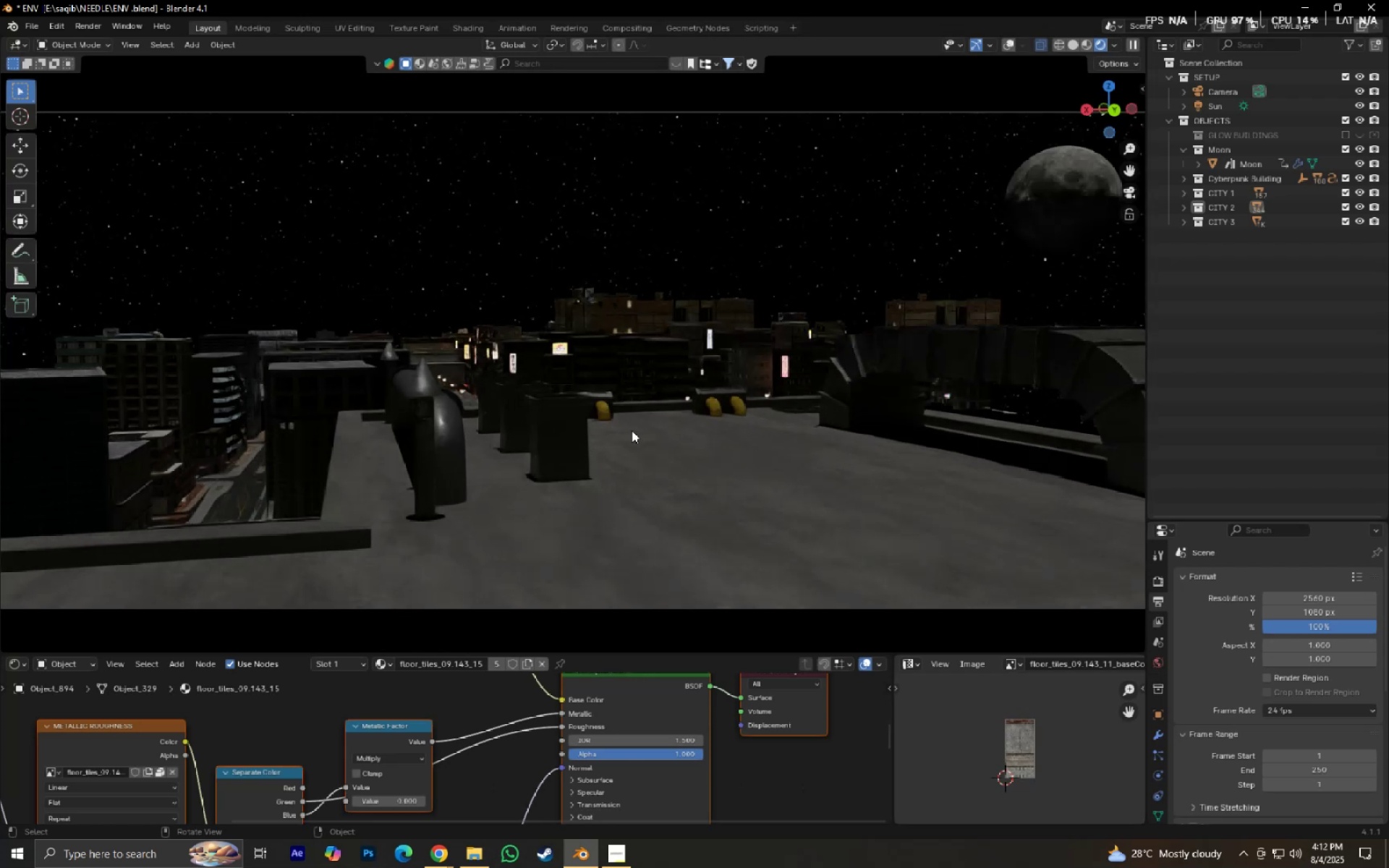 
hold_key(key=ShiftLeft, duration=0.47)
scroll: coordinate [878, 305], scroll_direction: down, amount: 1.0
 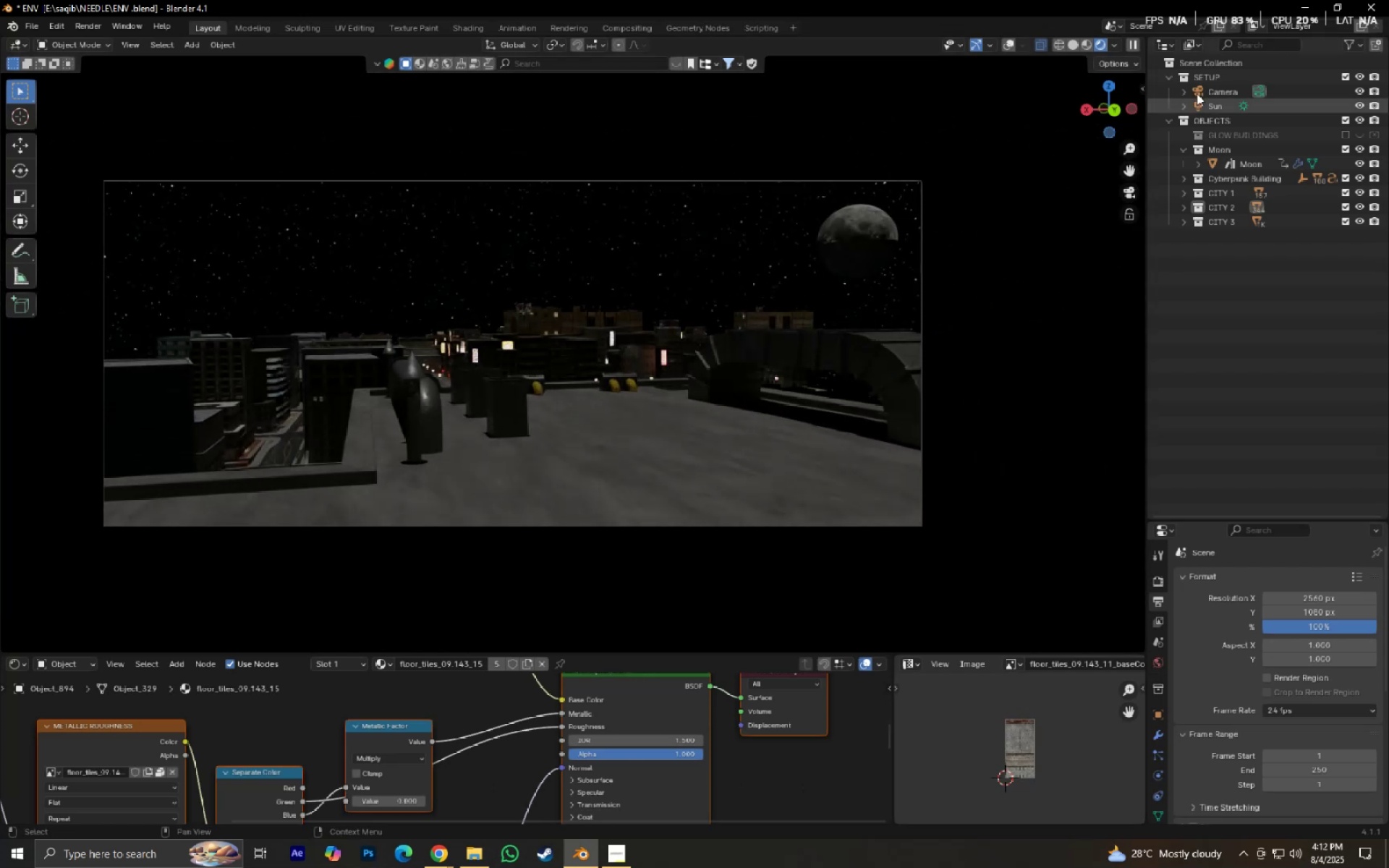 
left_click([1216, 103])
 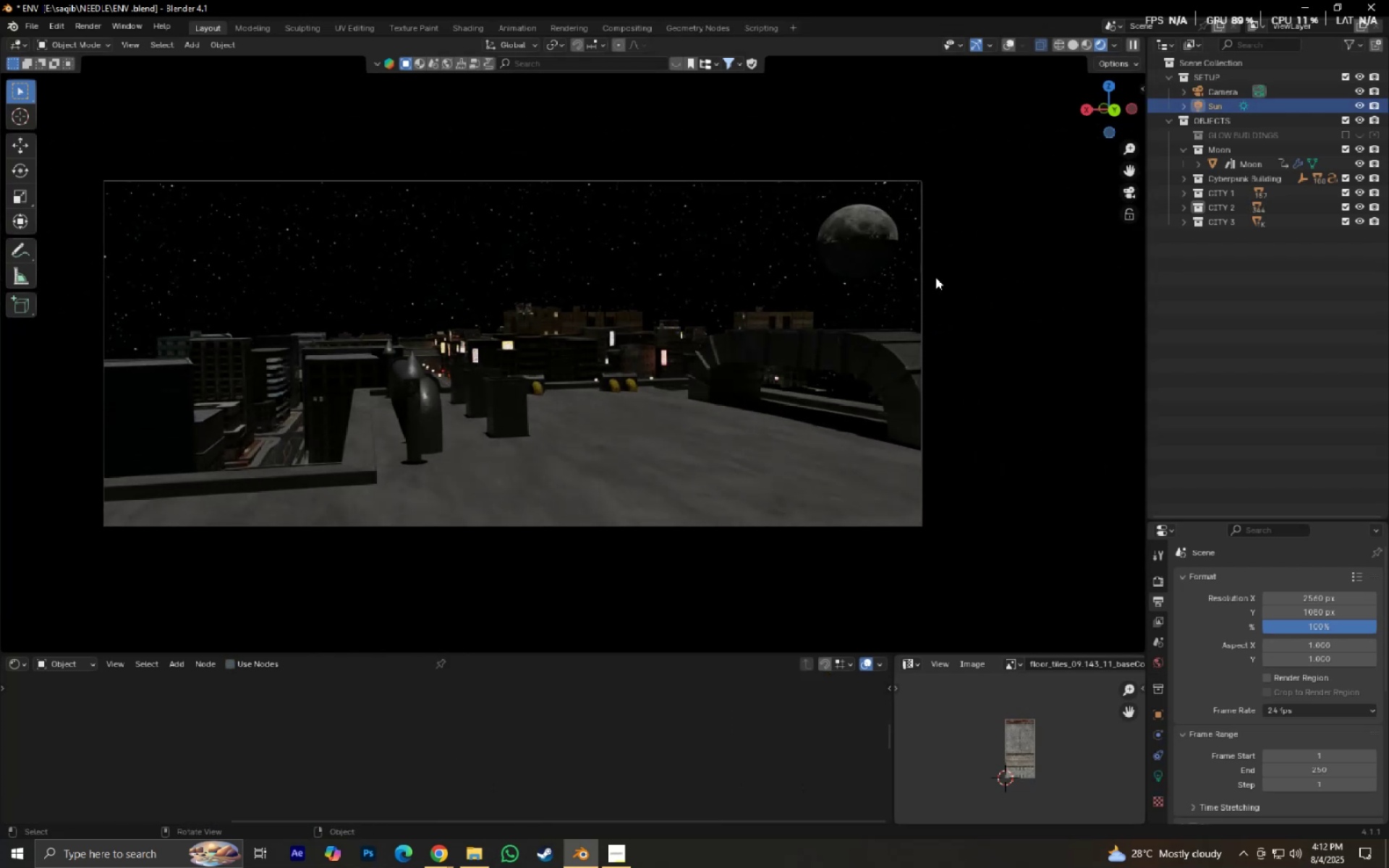 
type(rz)
 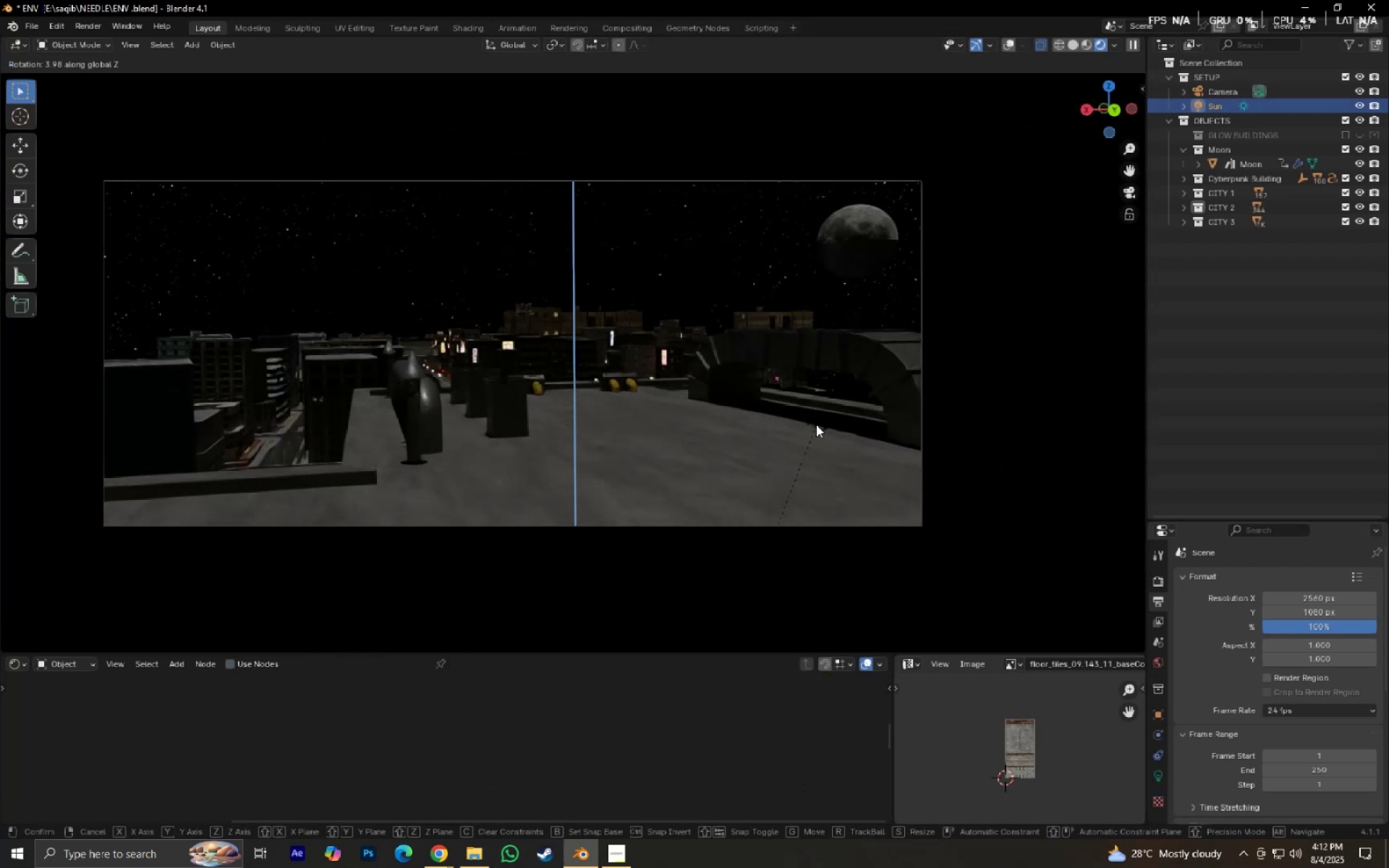 
right_click([816, 425])
 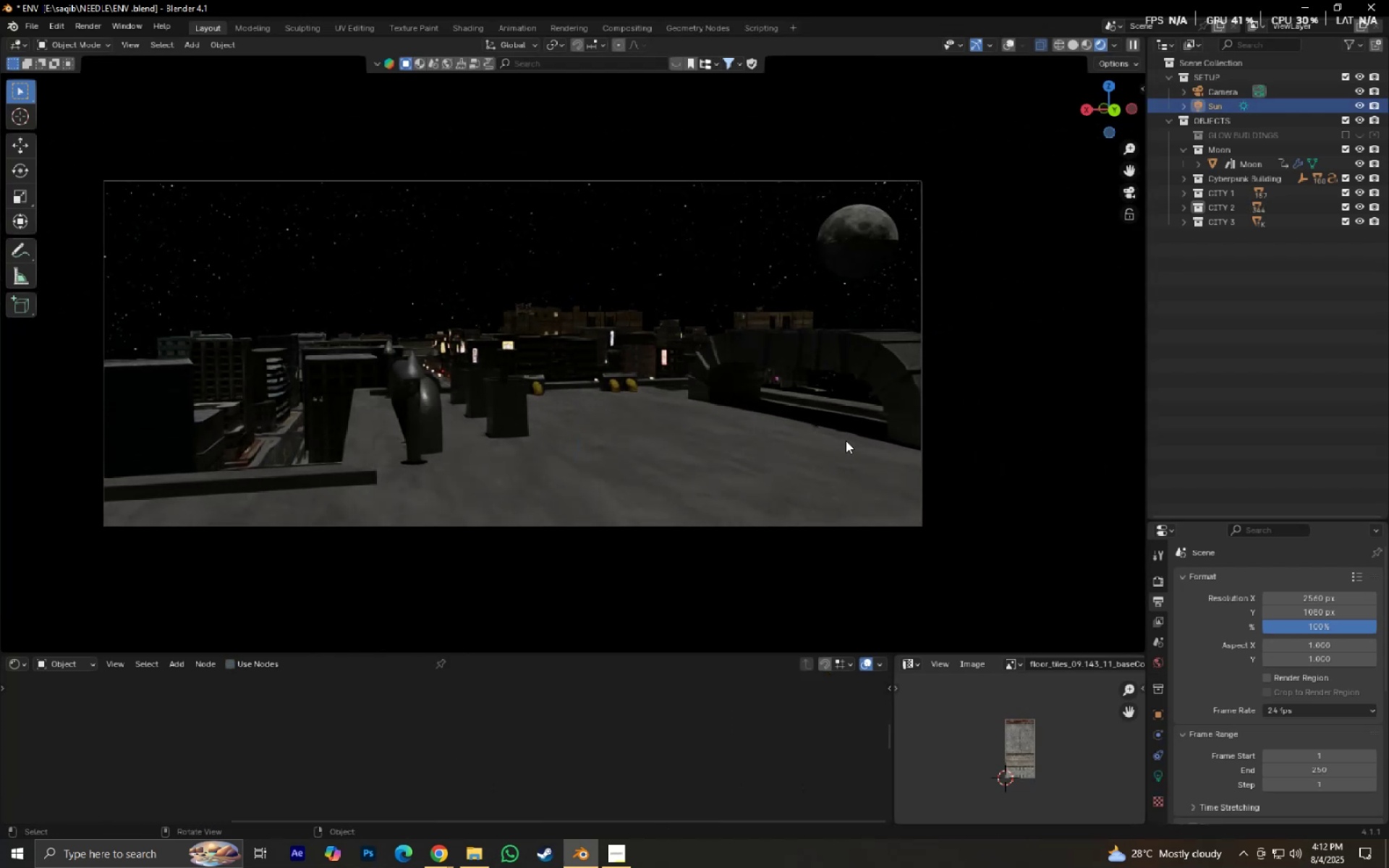 
middle_click([846, 441])
 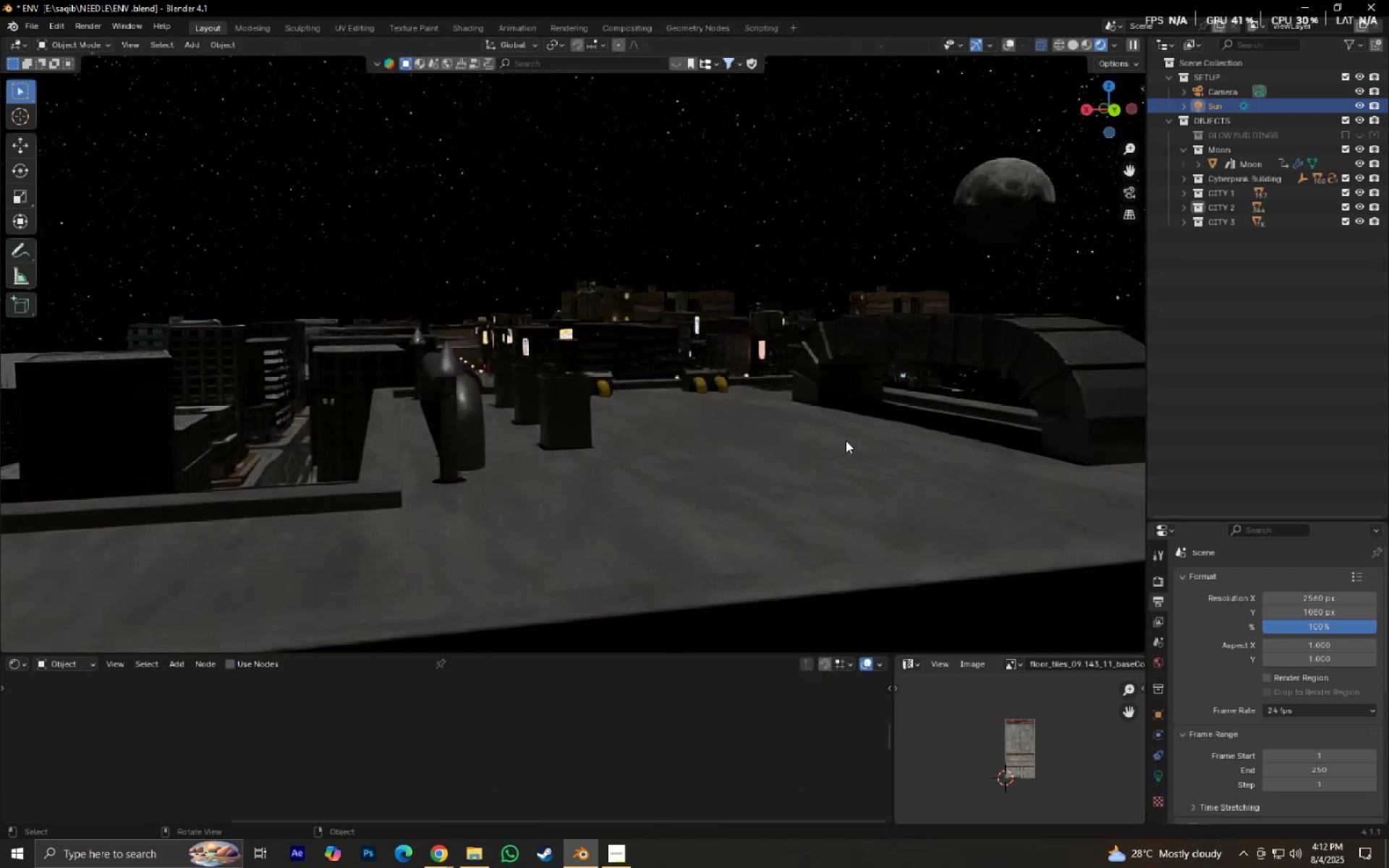 
scroll: coordinate [846, 441], scroll_direction: down, amount: 4.0
 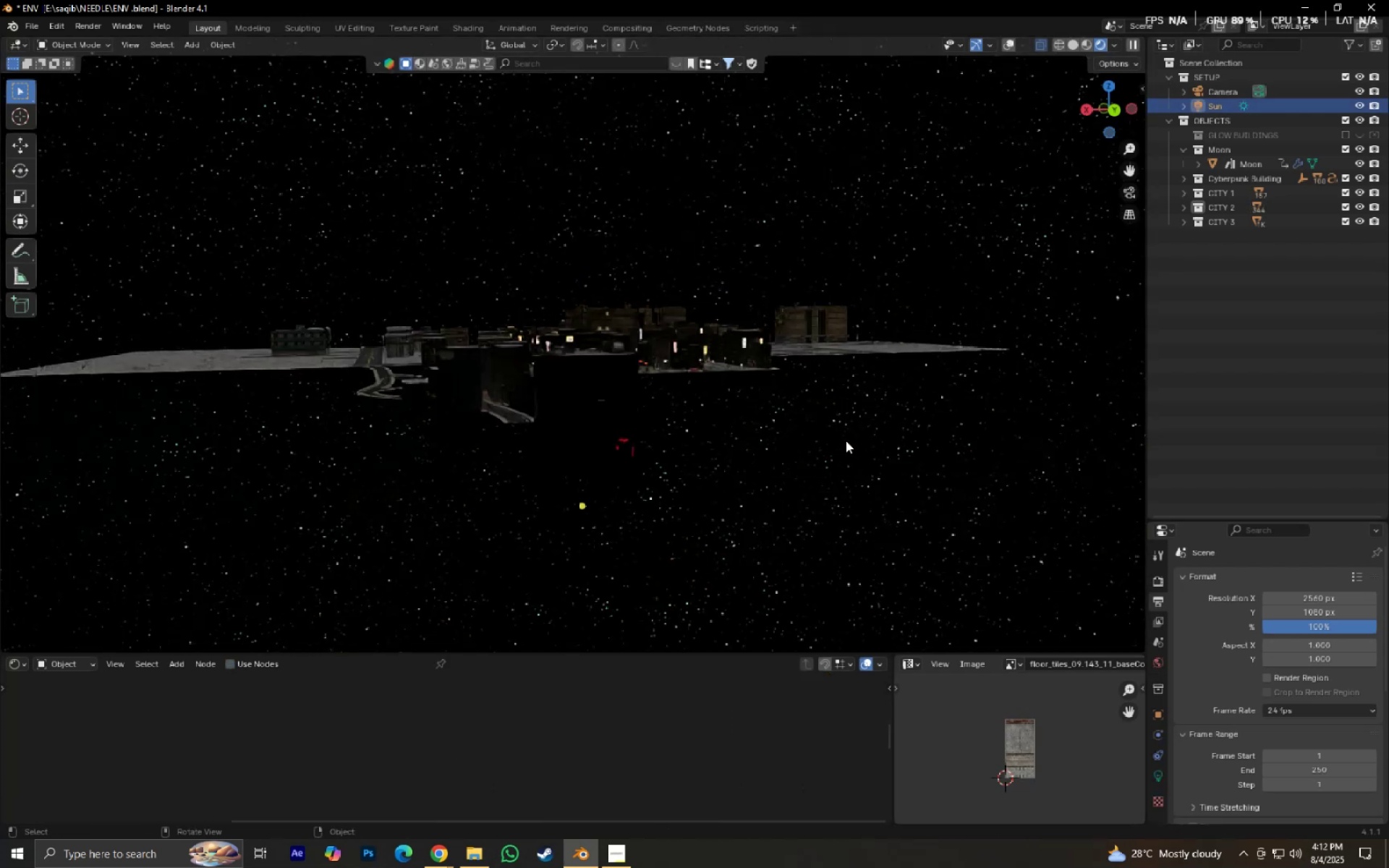 
type(gz)
 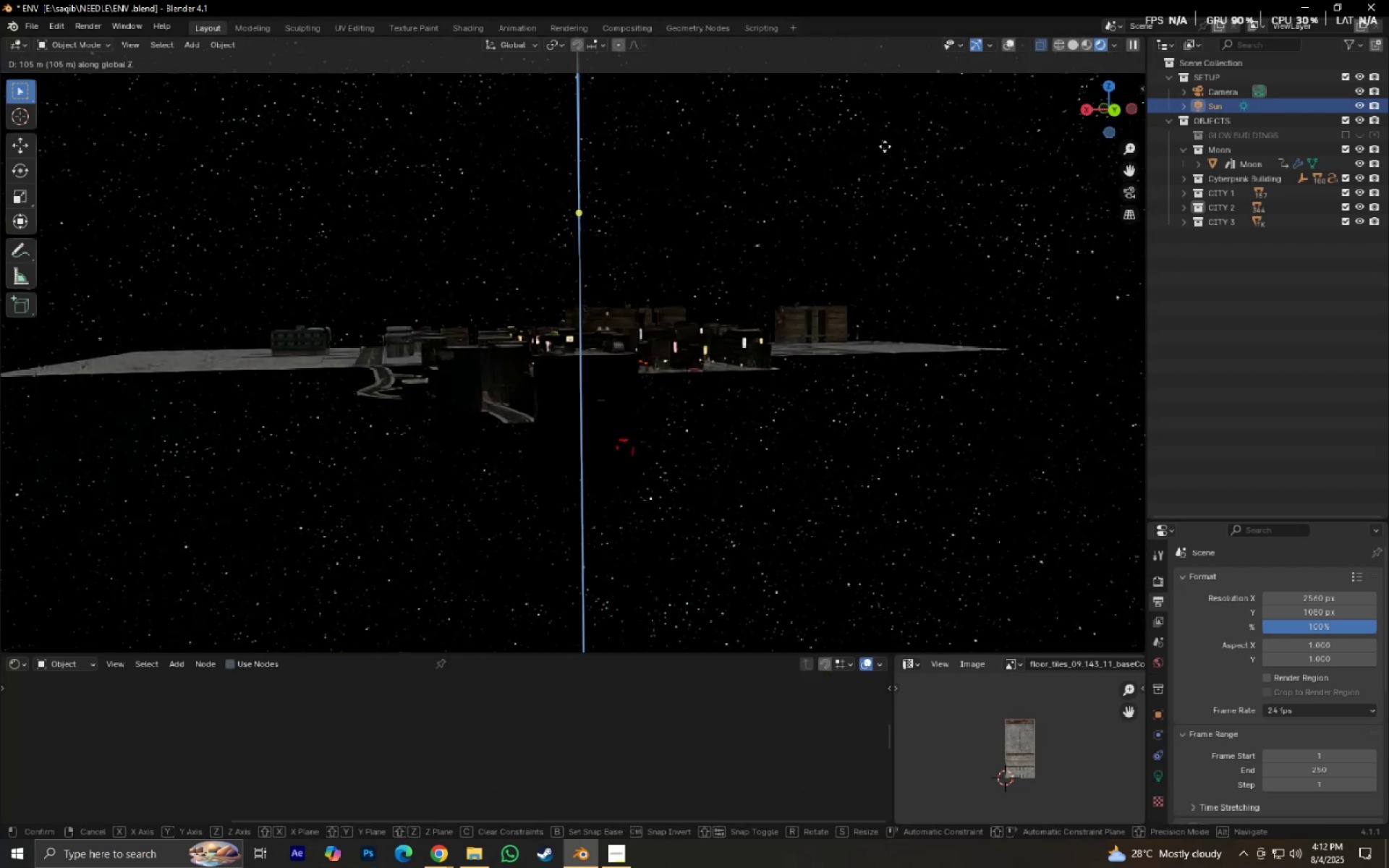 
left_click([885, 146])
 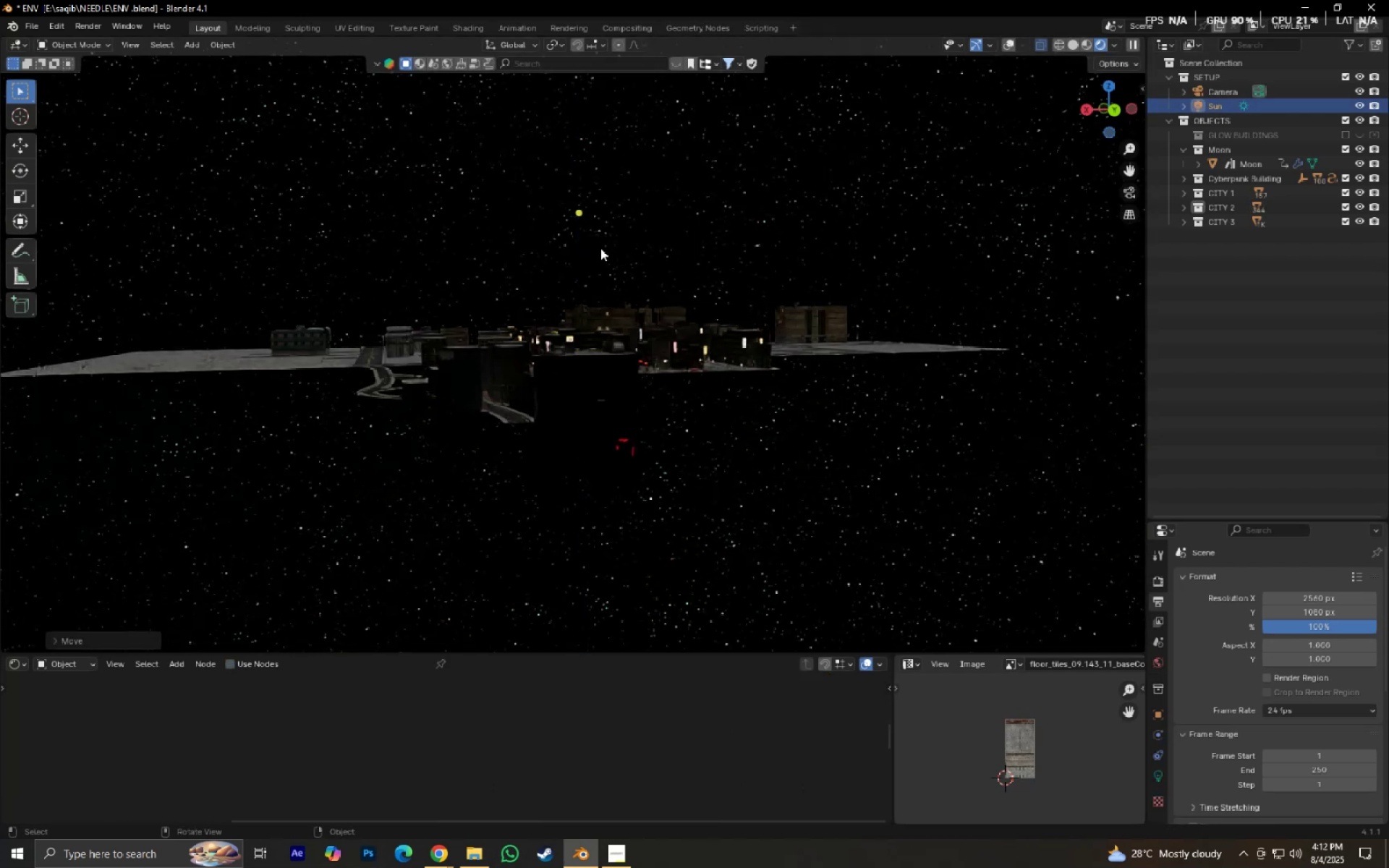 
type(gx)
 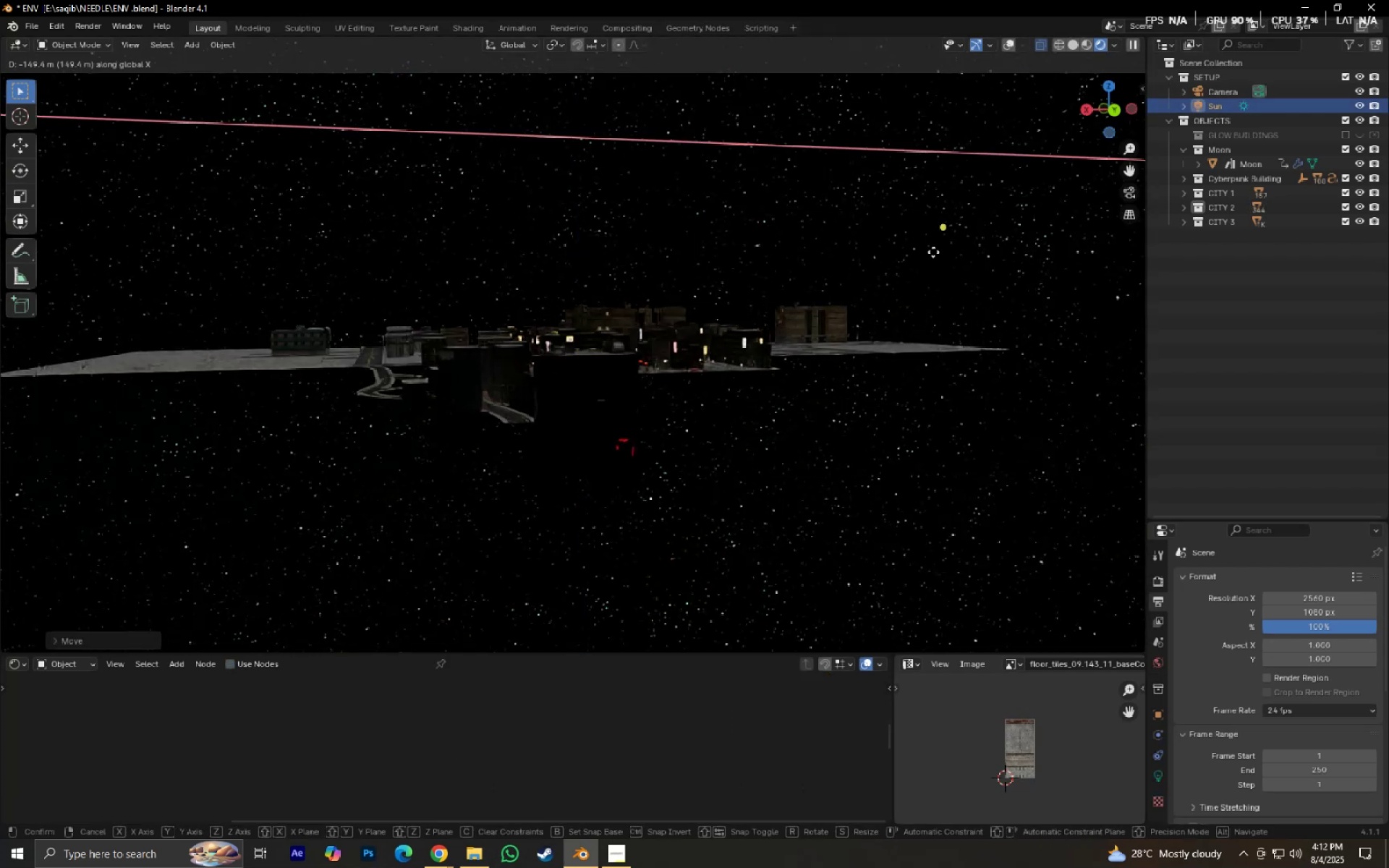 
left_click([933, 252])
 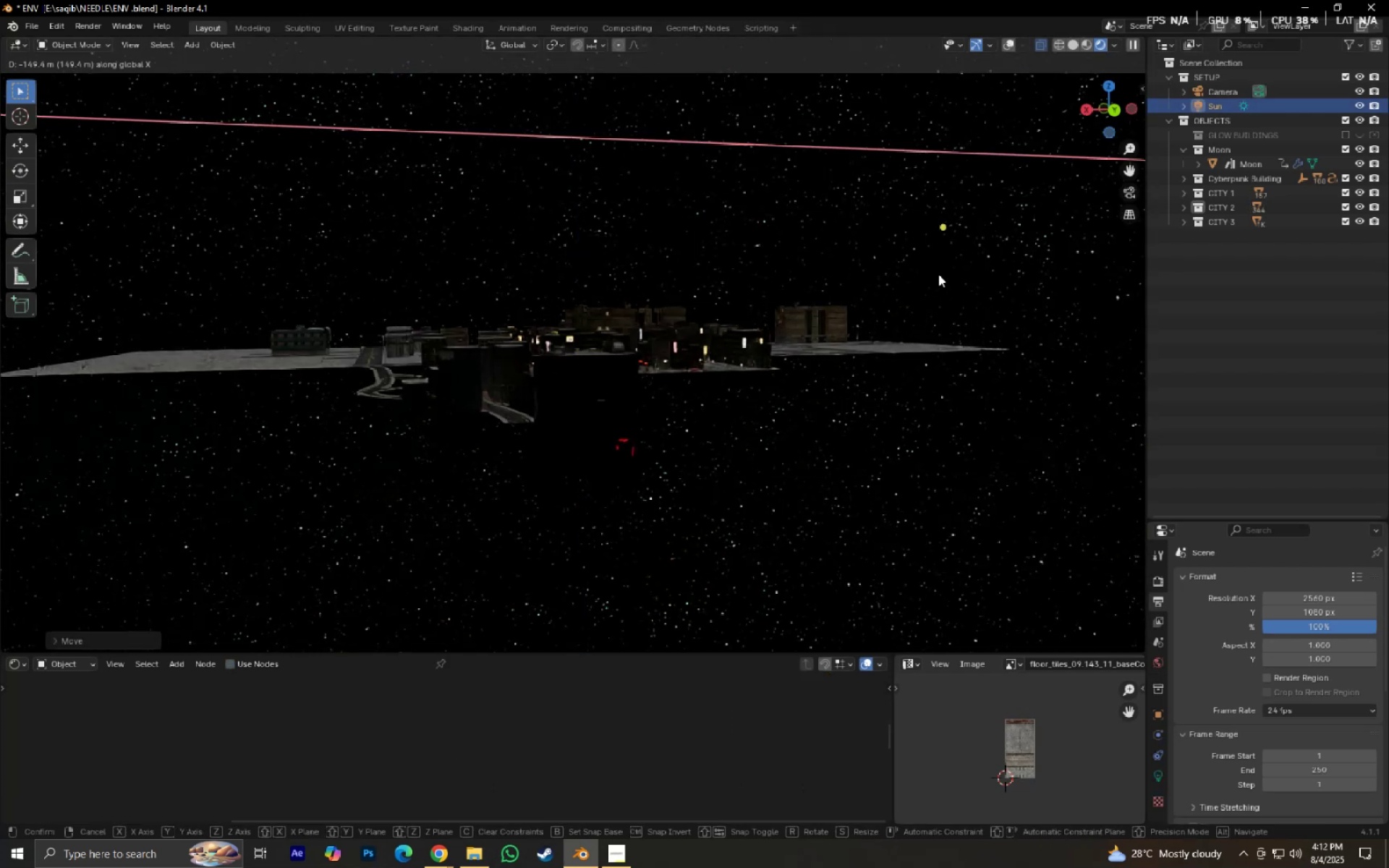 
type(rx)
 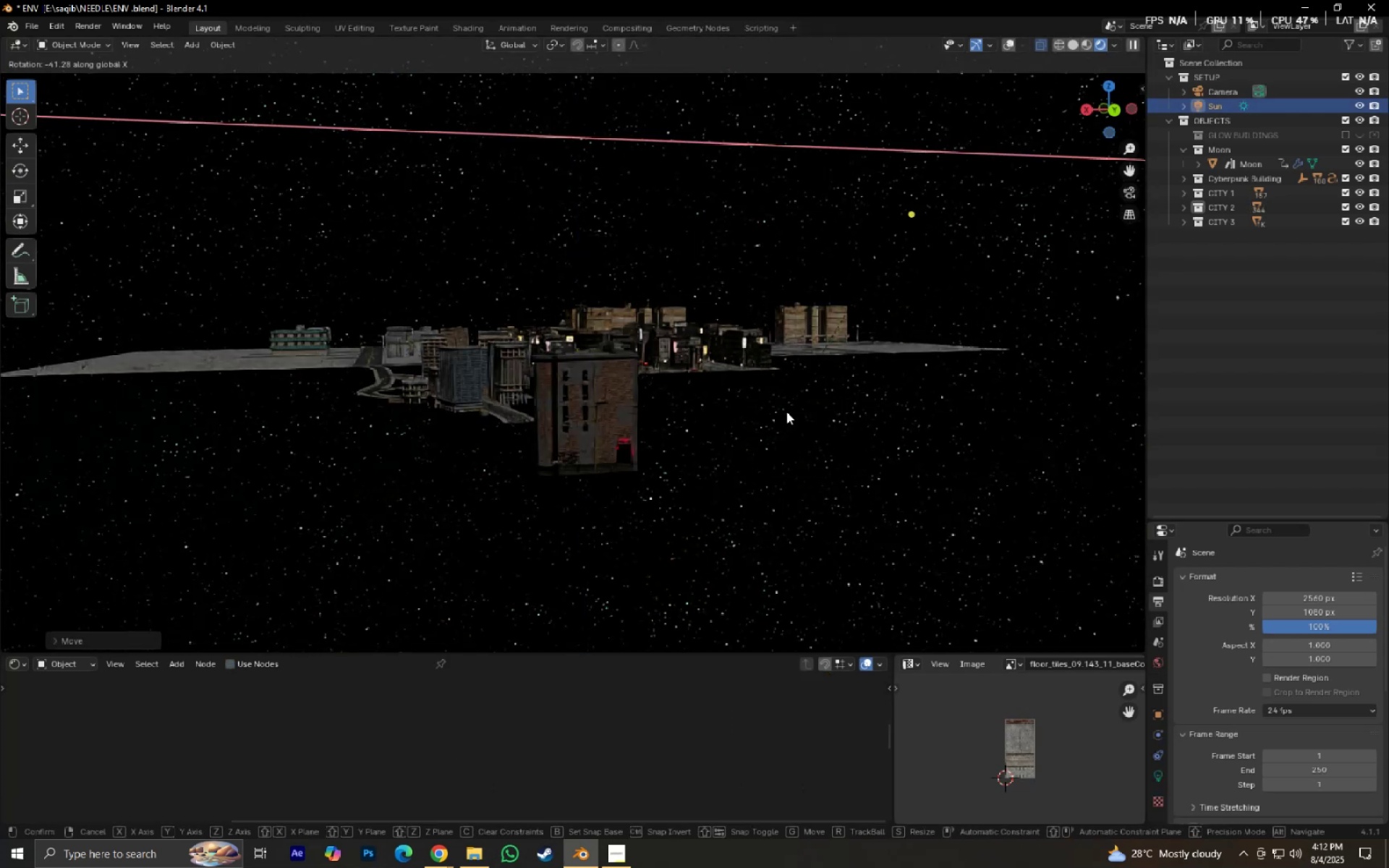 
left_click([786, 412])
 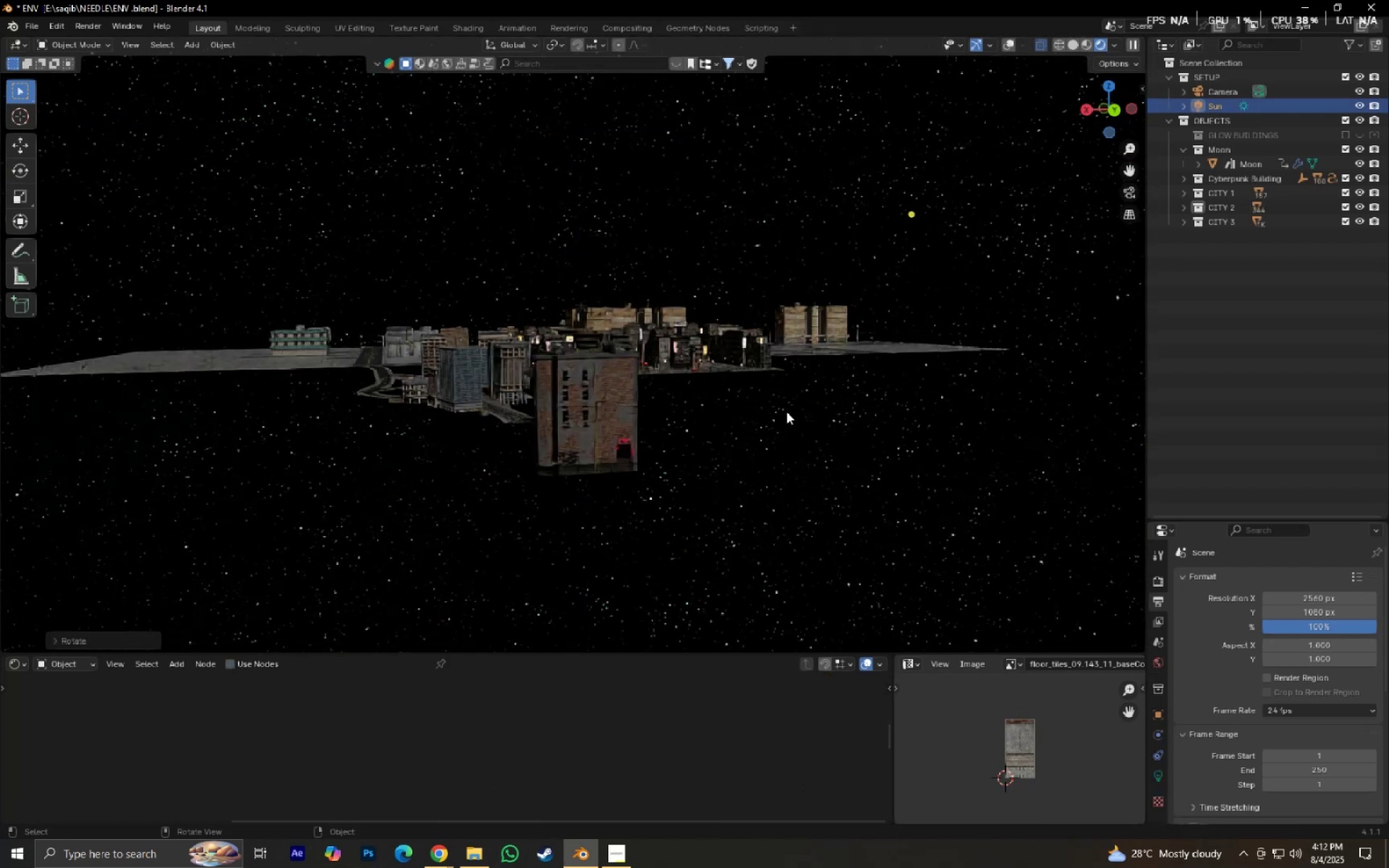 
type(0rx)
 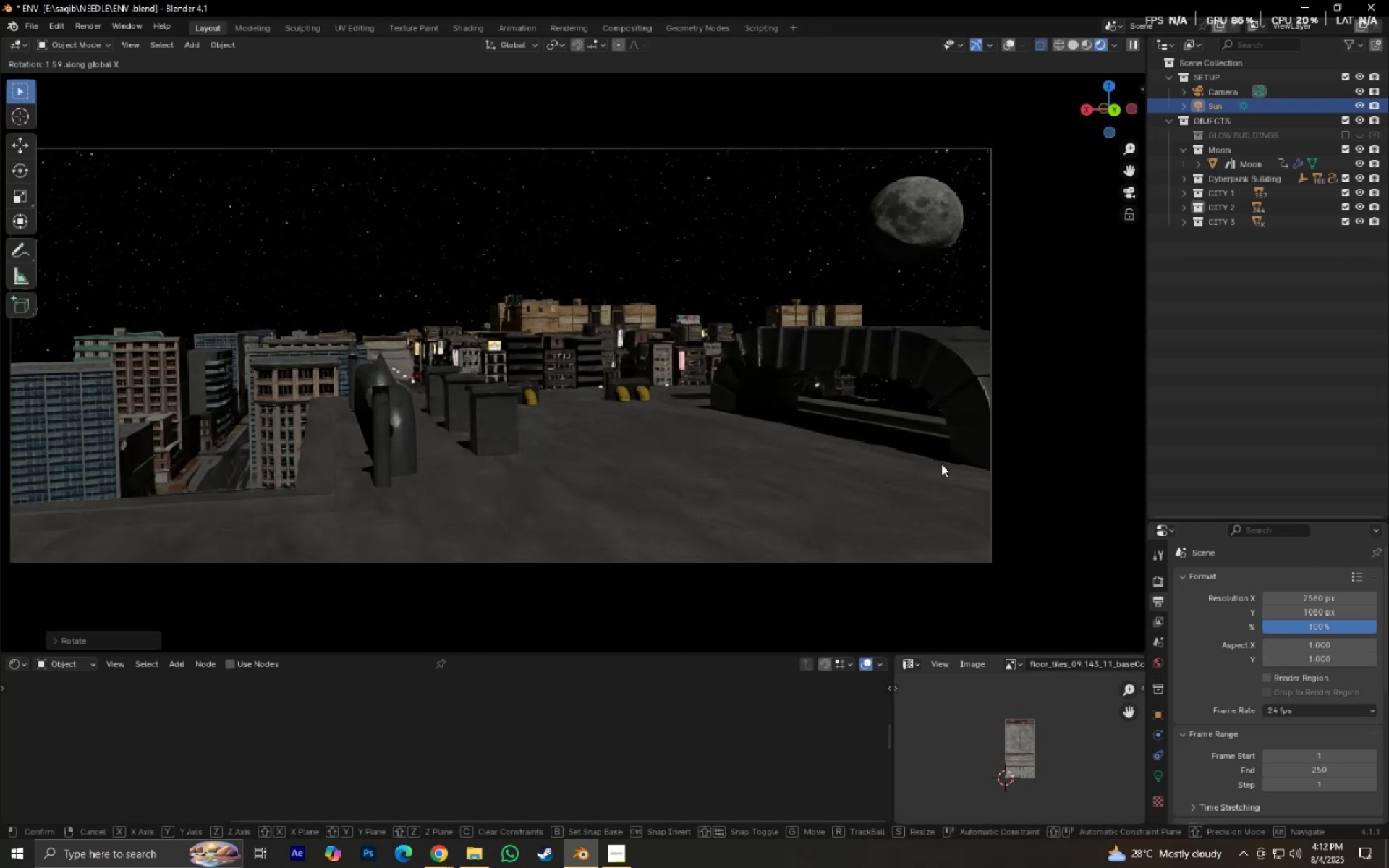 
scroll: coordinate [776, 451], scroll_direction: up, amount: 1.0
 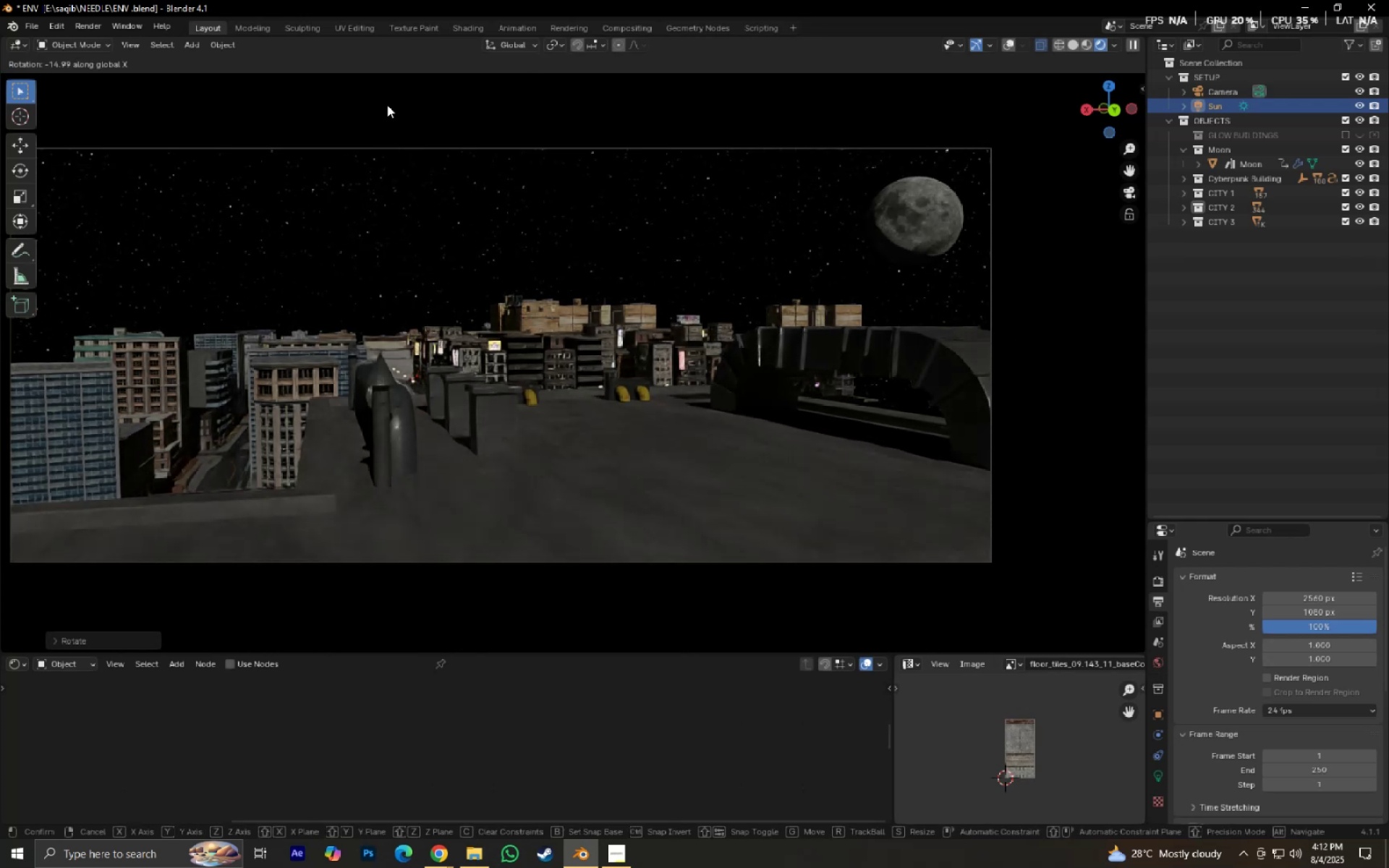 
wait(10.0)
 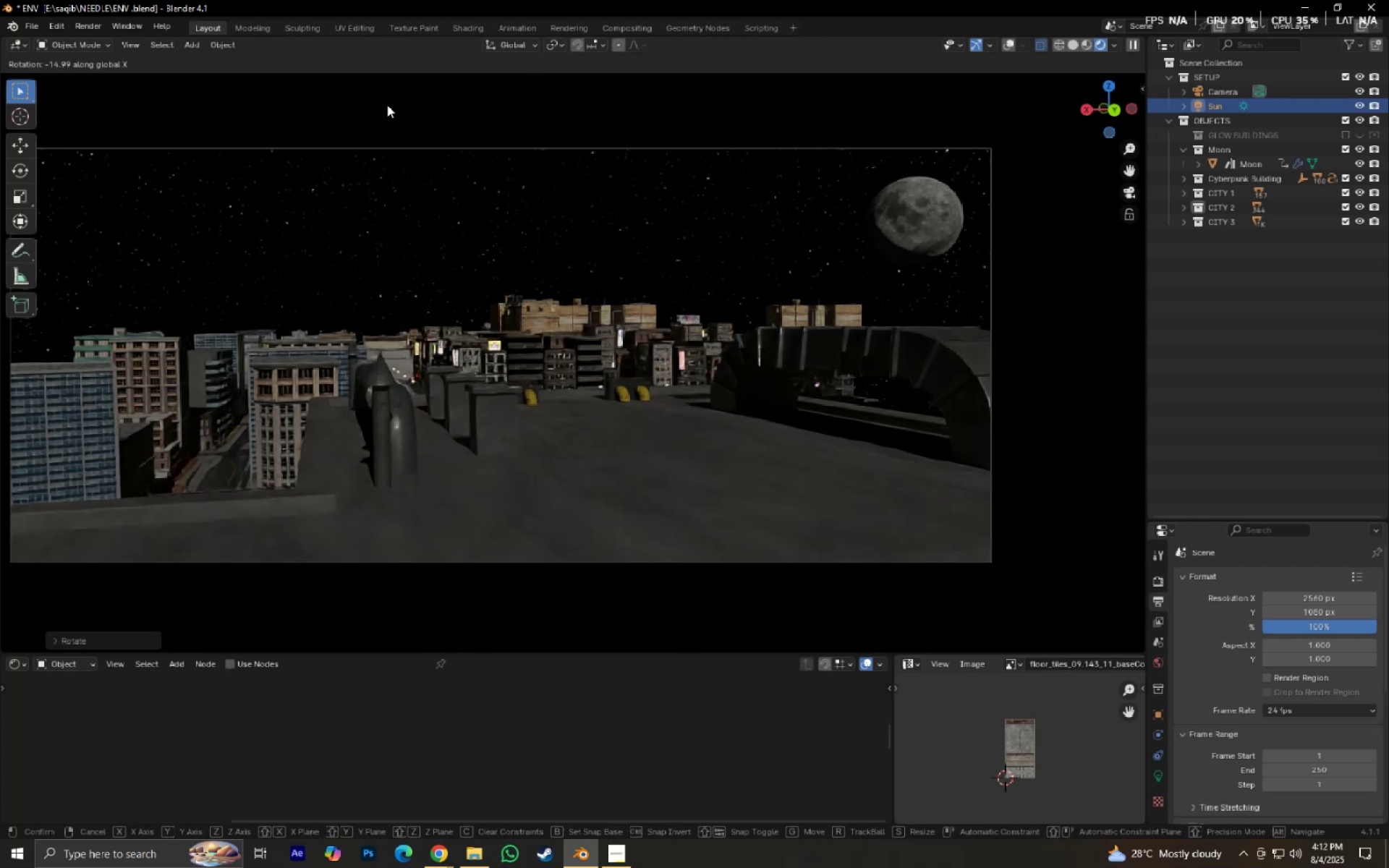 
left_click([331, 172])
 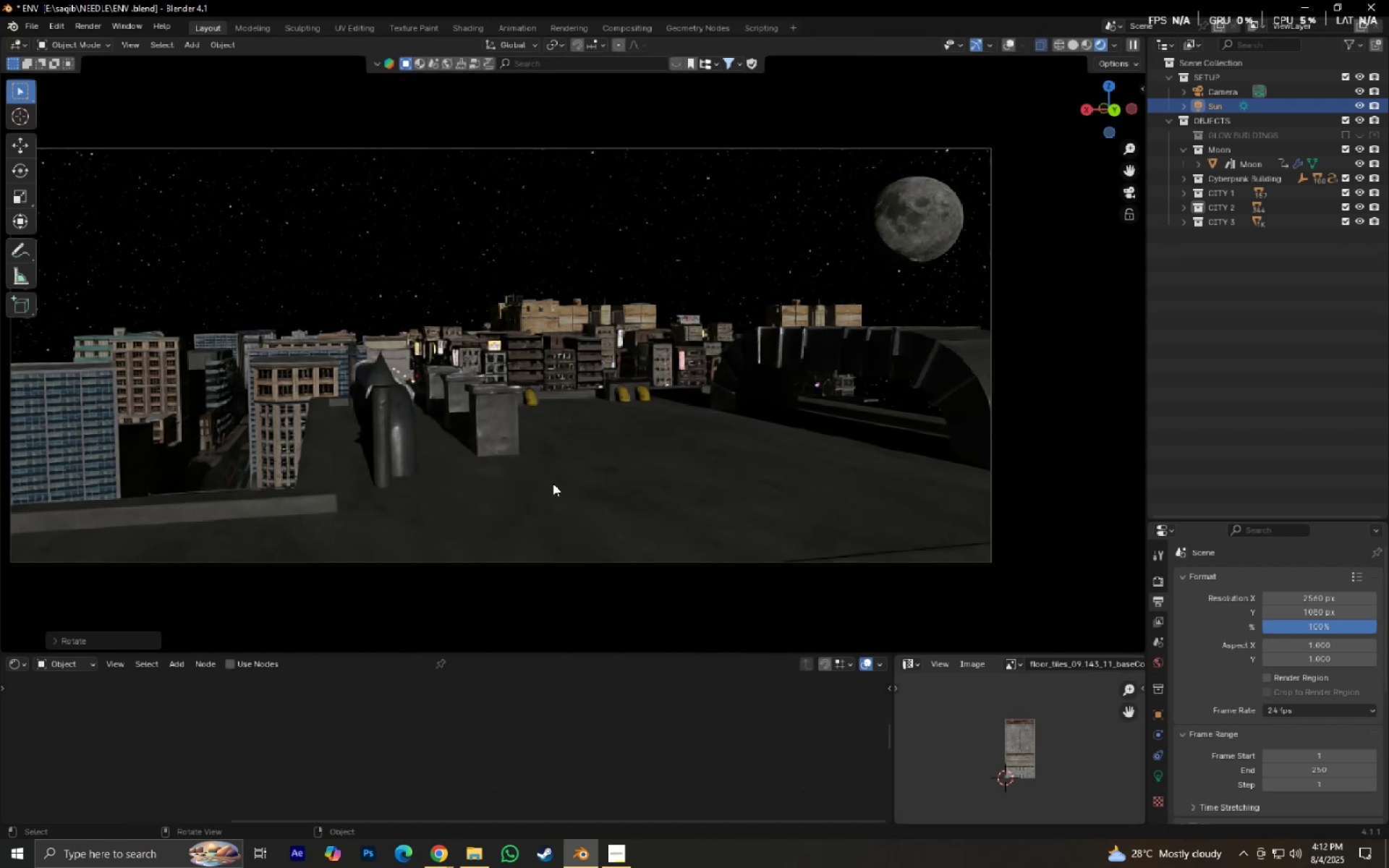 
type(rz)
 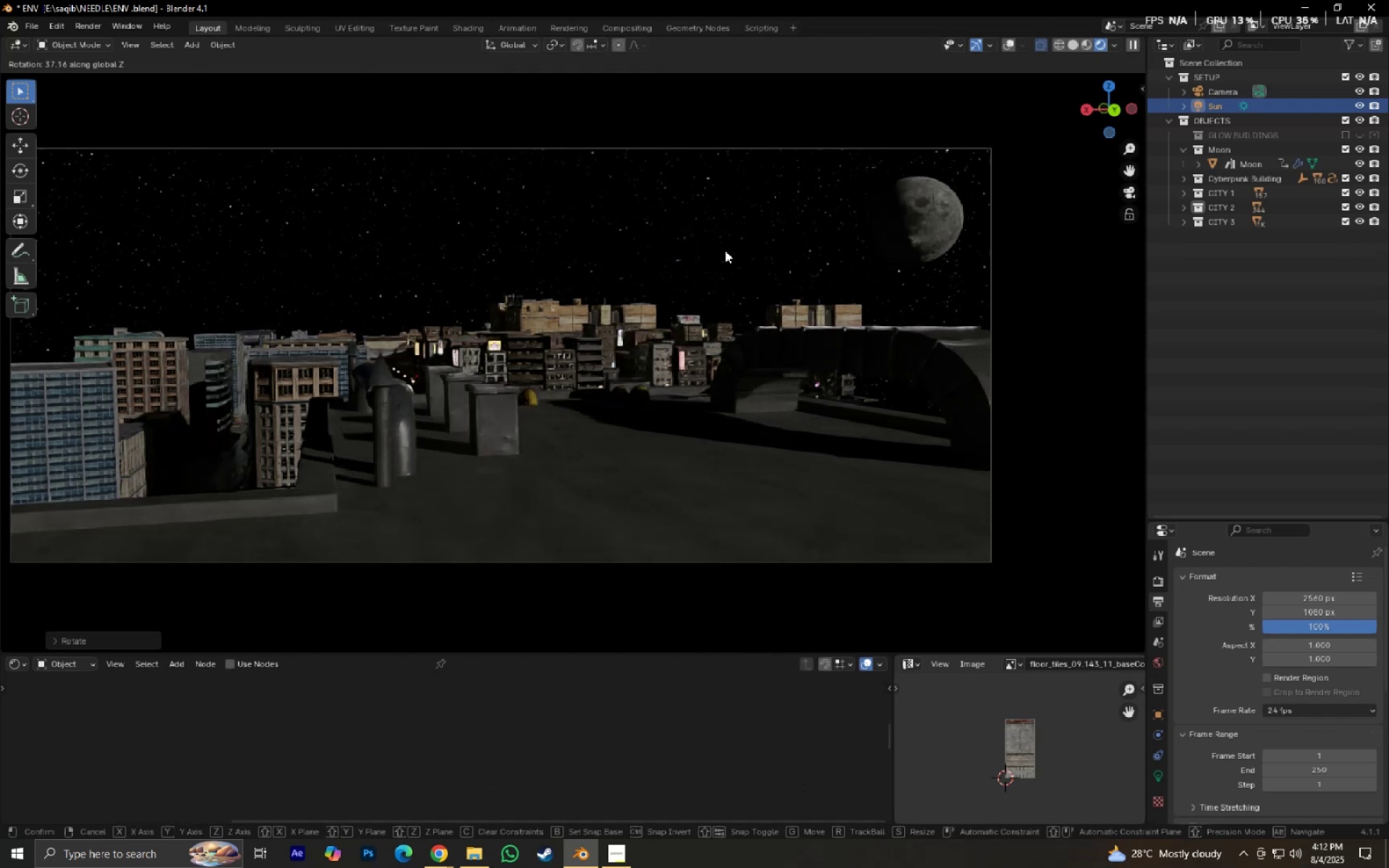 
wait(7.36)
 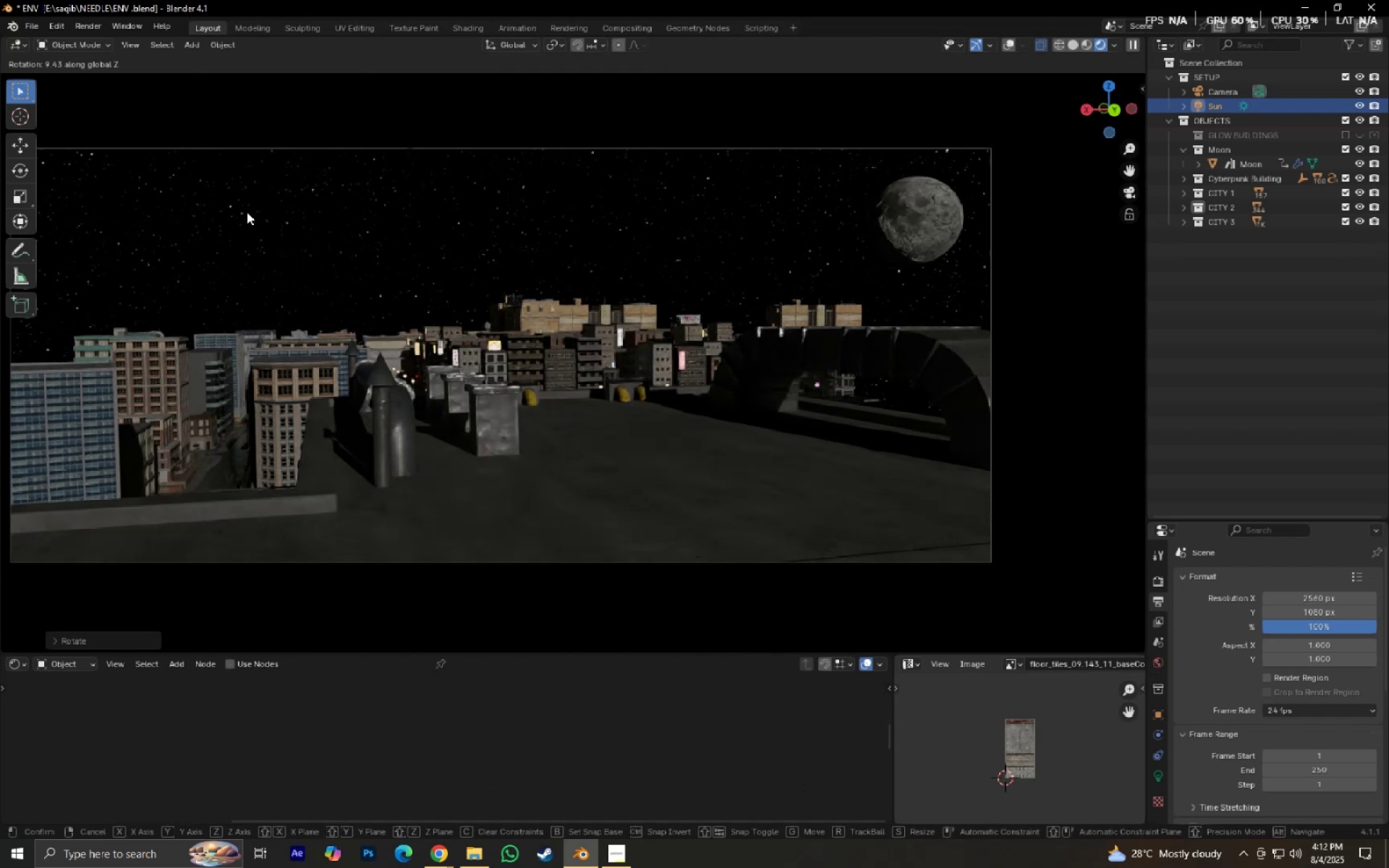 
left_click([594, 187])
 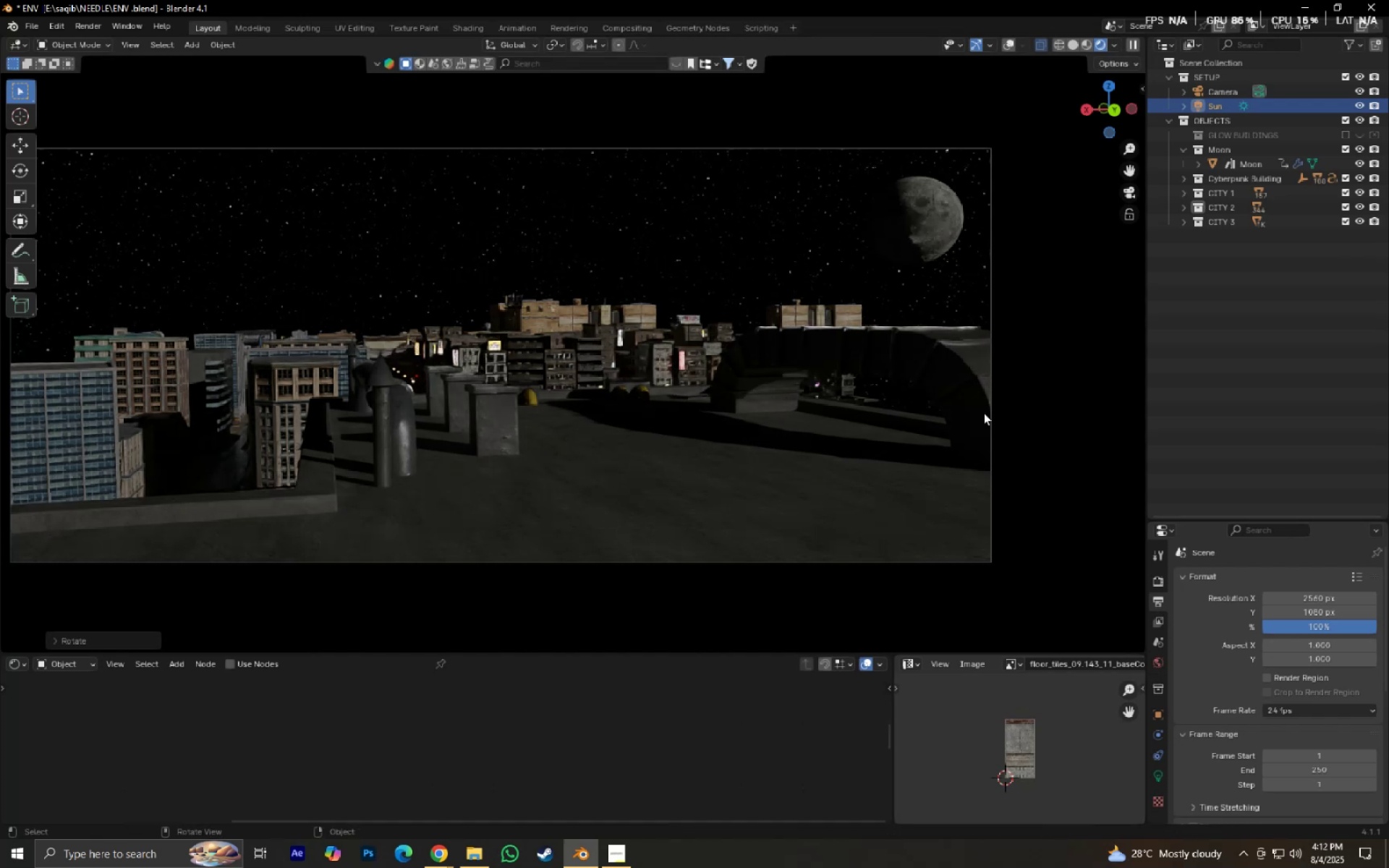 
hold_key(key=ShiftLeft, duration=0.5)
 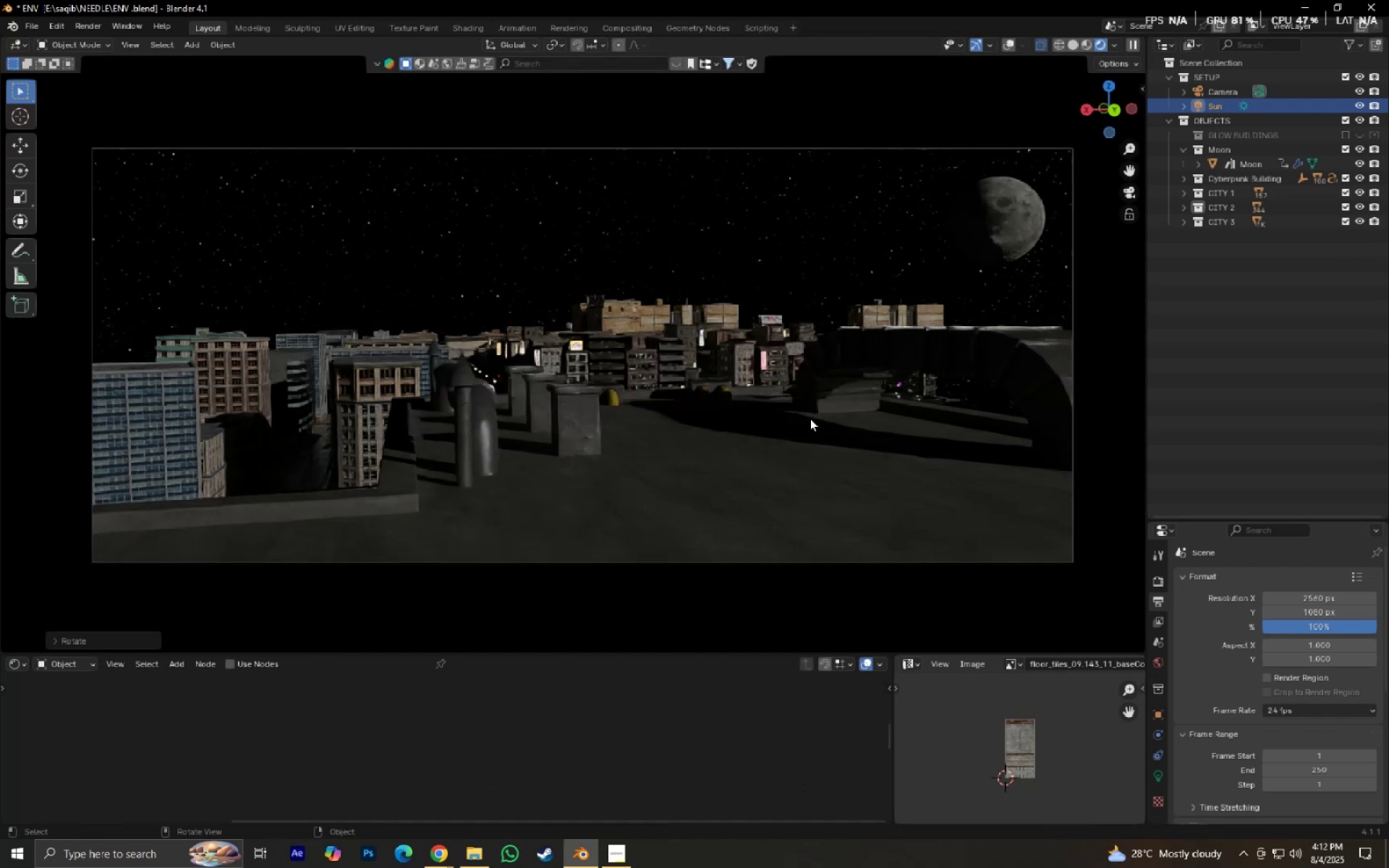 
scroll: coordinate [810, 418], scroll_direction: down, amount: 1.0
 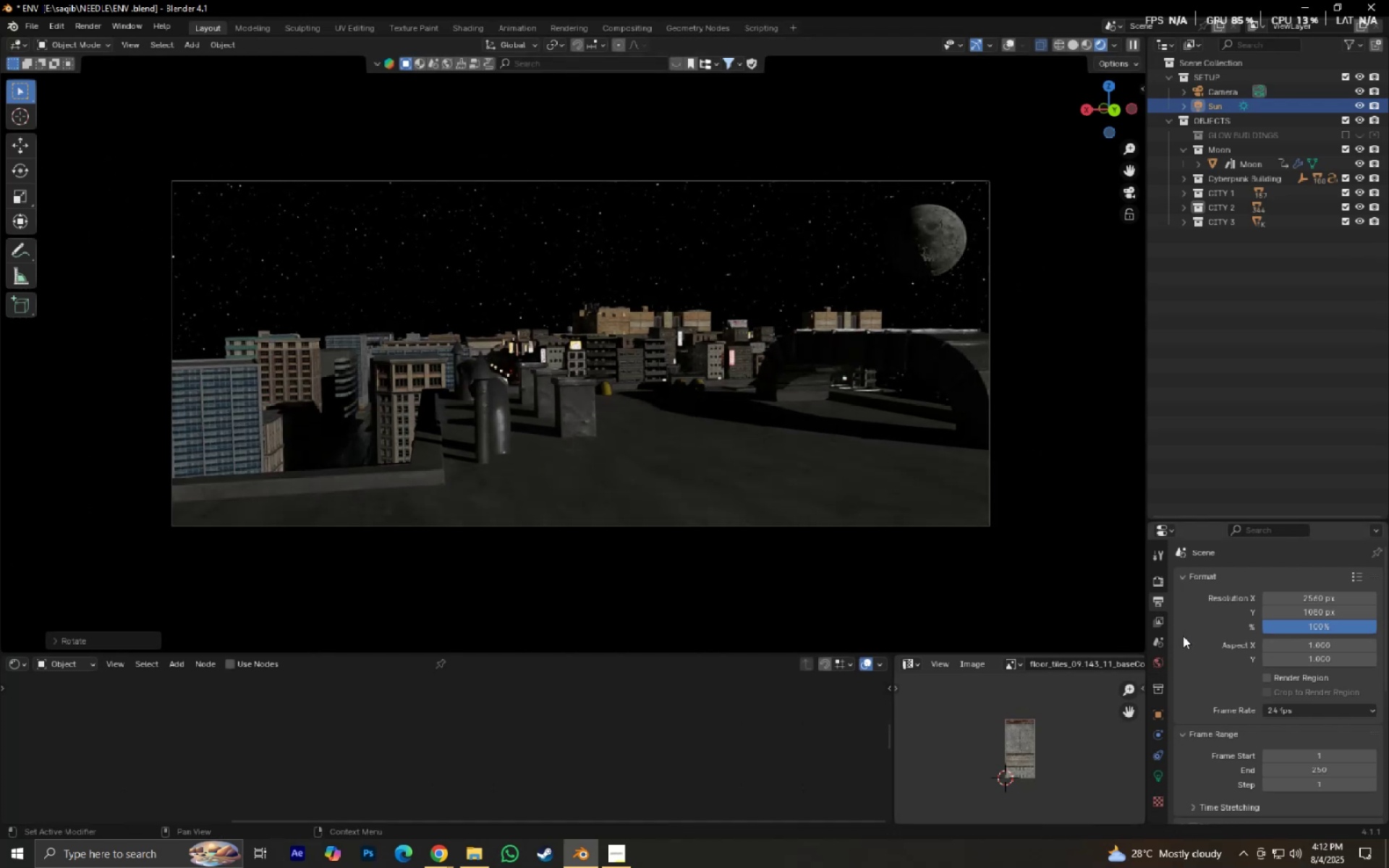 
left_click_drag(start_coordinate=[1207, 522], to_coordinate=[1202, 393])
 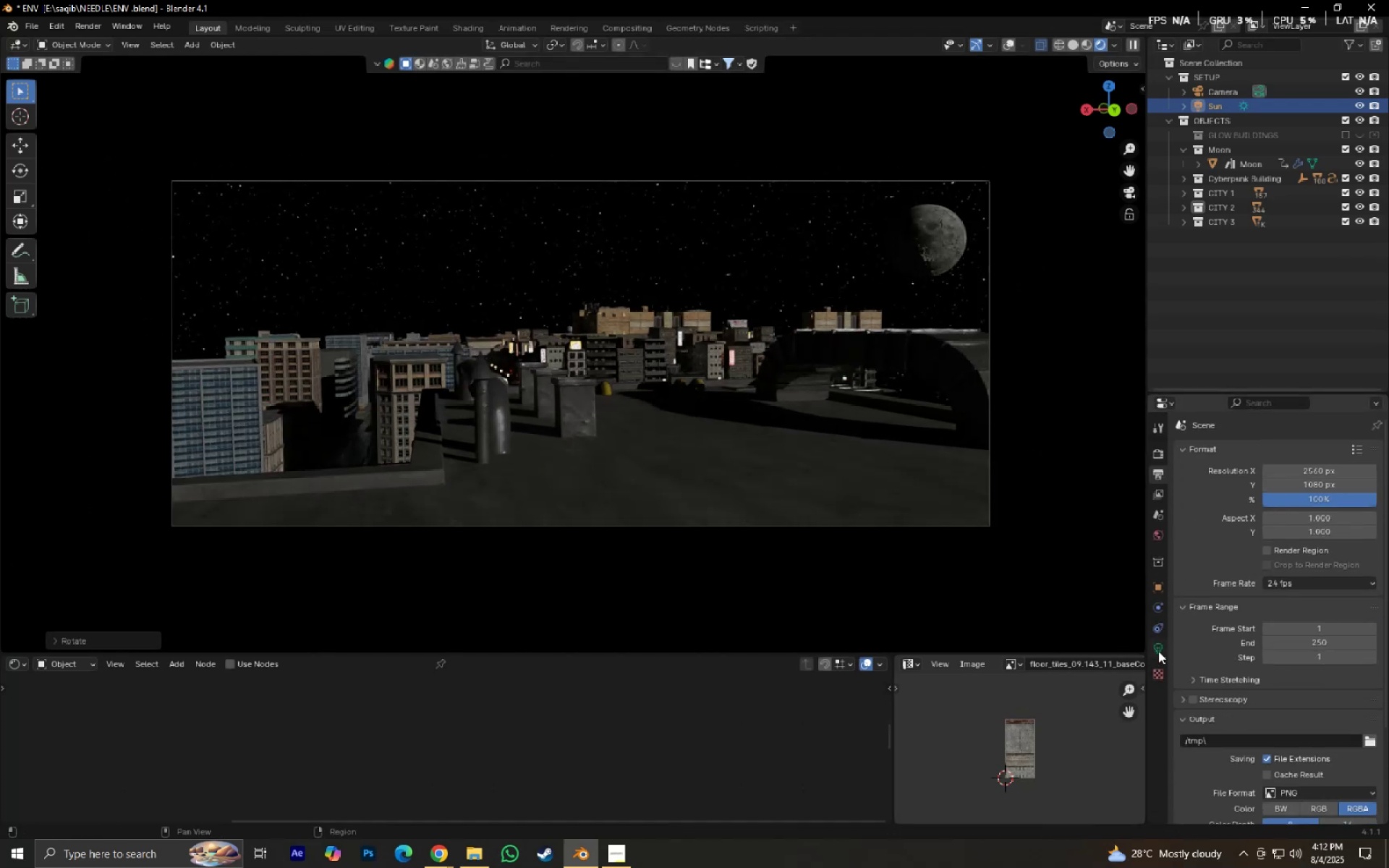 
left_click([1159, 638])
 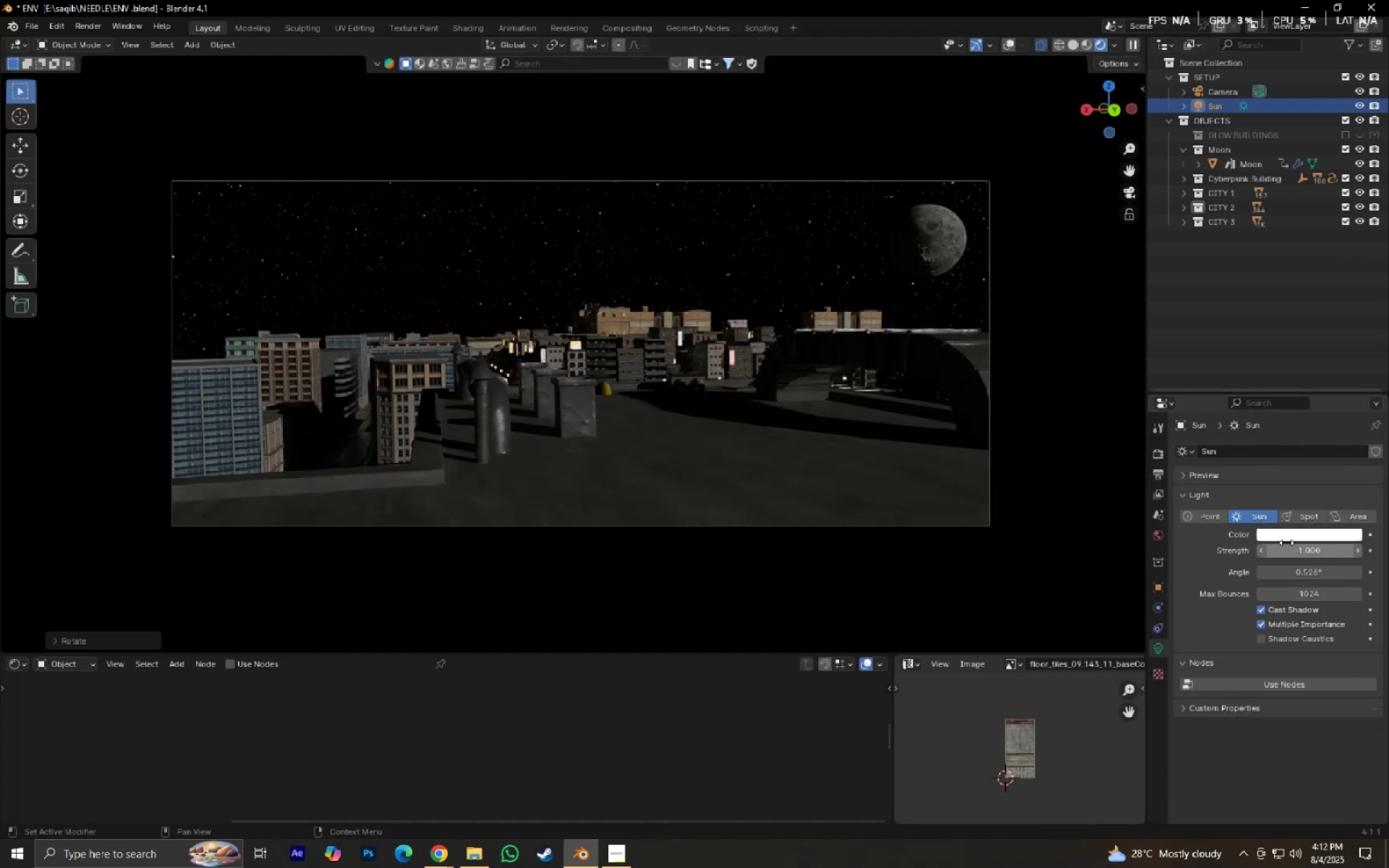 
left_click([1293, 532])
 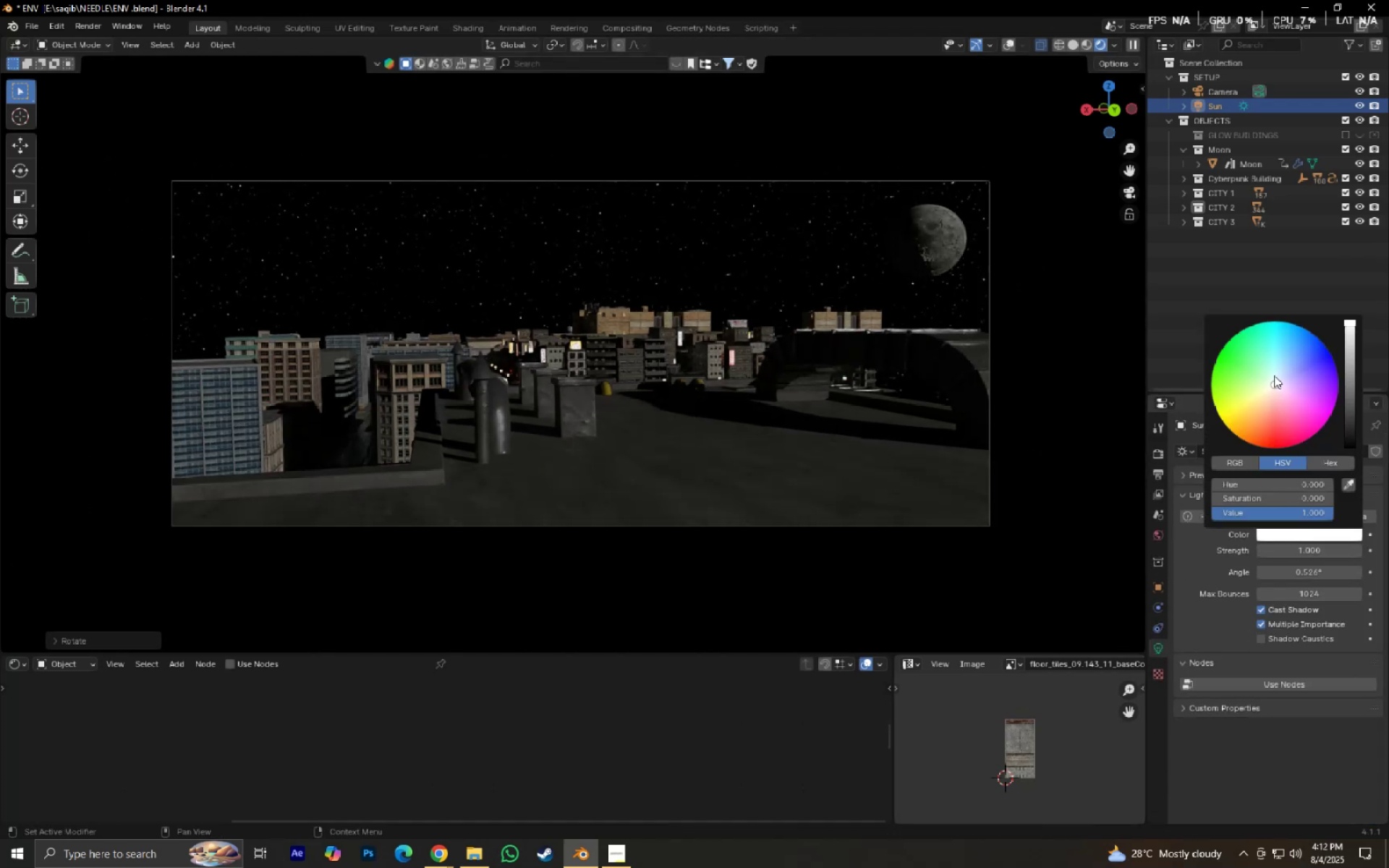 
left_click_drag(start_coordinate=[1278, 366], to_coordinate=[1285, 366])
 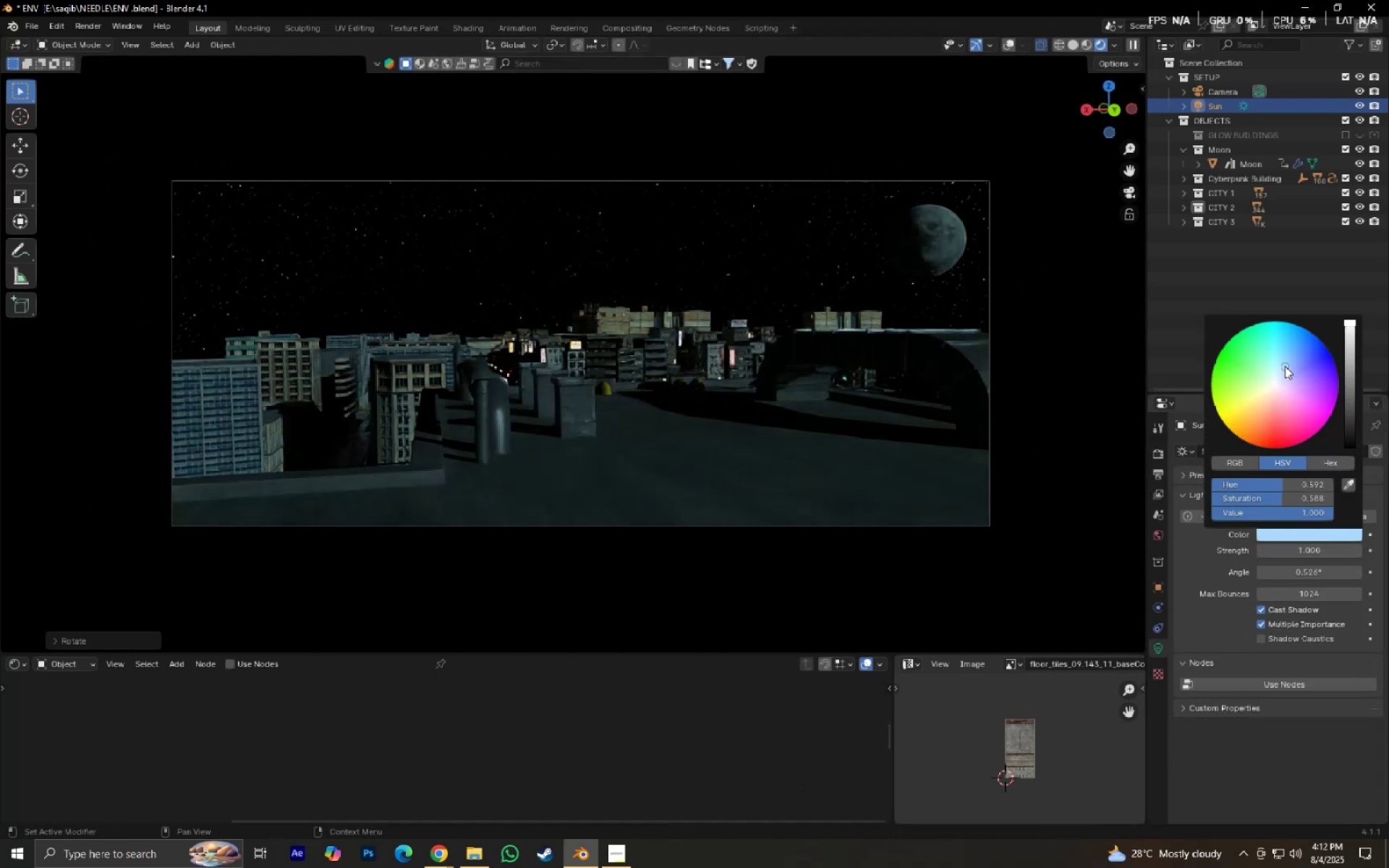 
left_click_drag(start_coordinate=[1286, 366], to_coordinate=[1275, 386])
 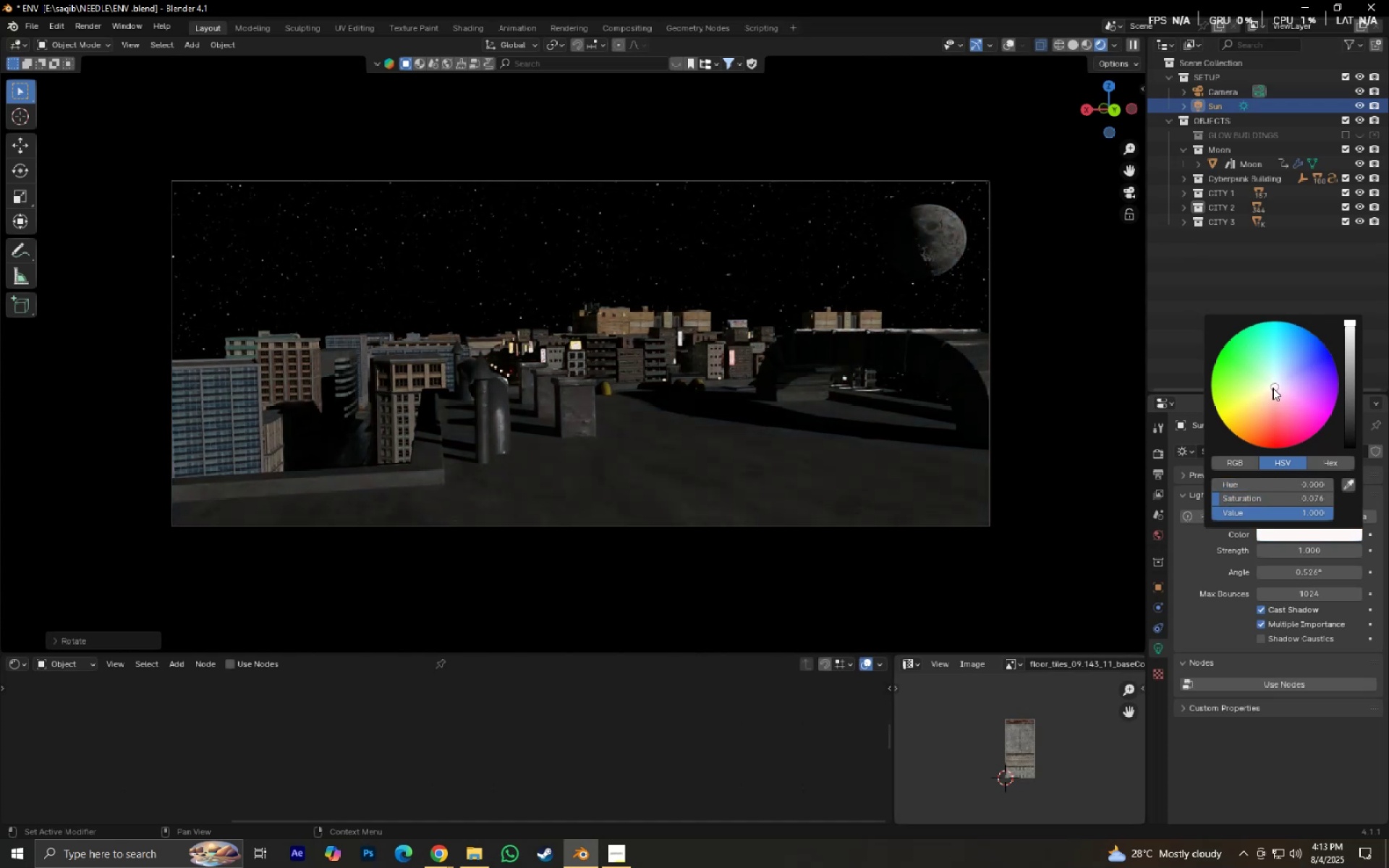 
left_click([1273, 388])
 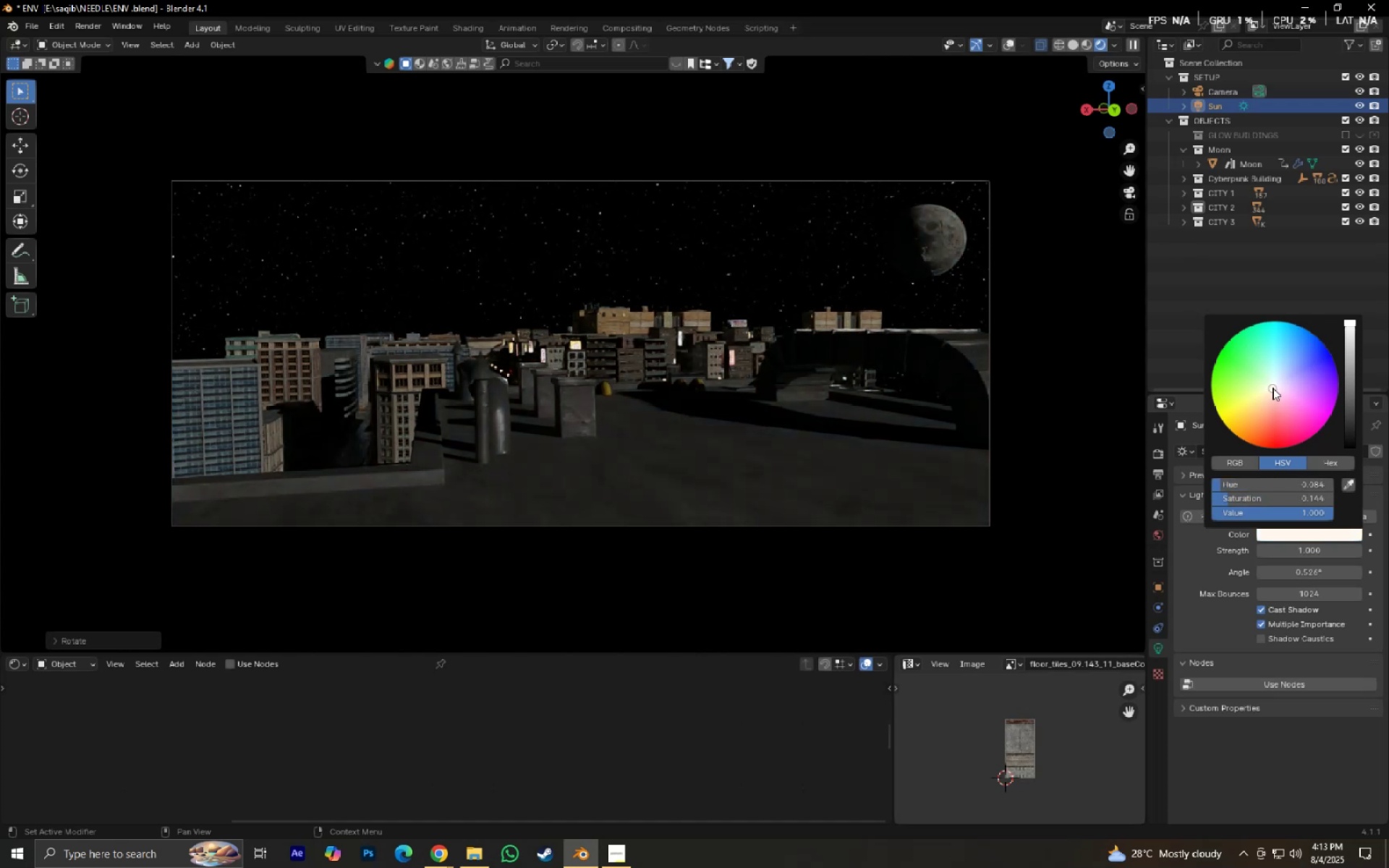 
left_click_drag(start_coordinate=[1273, 388], to_coordinate=[1278, 384])
 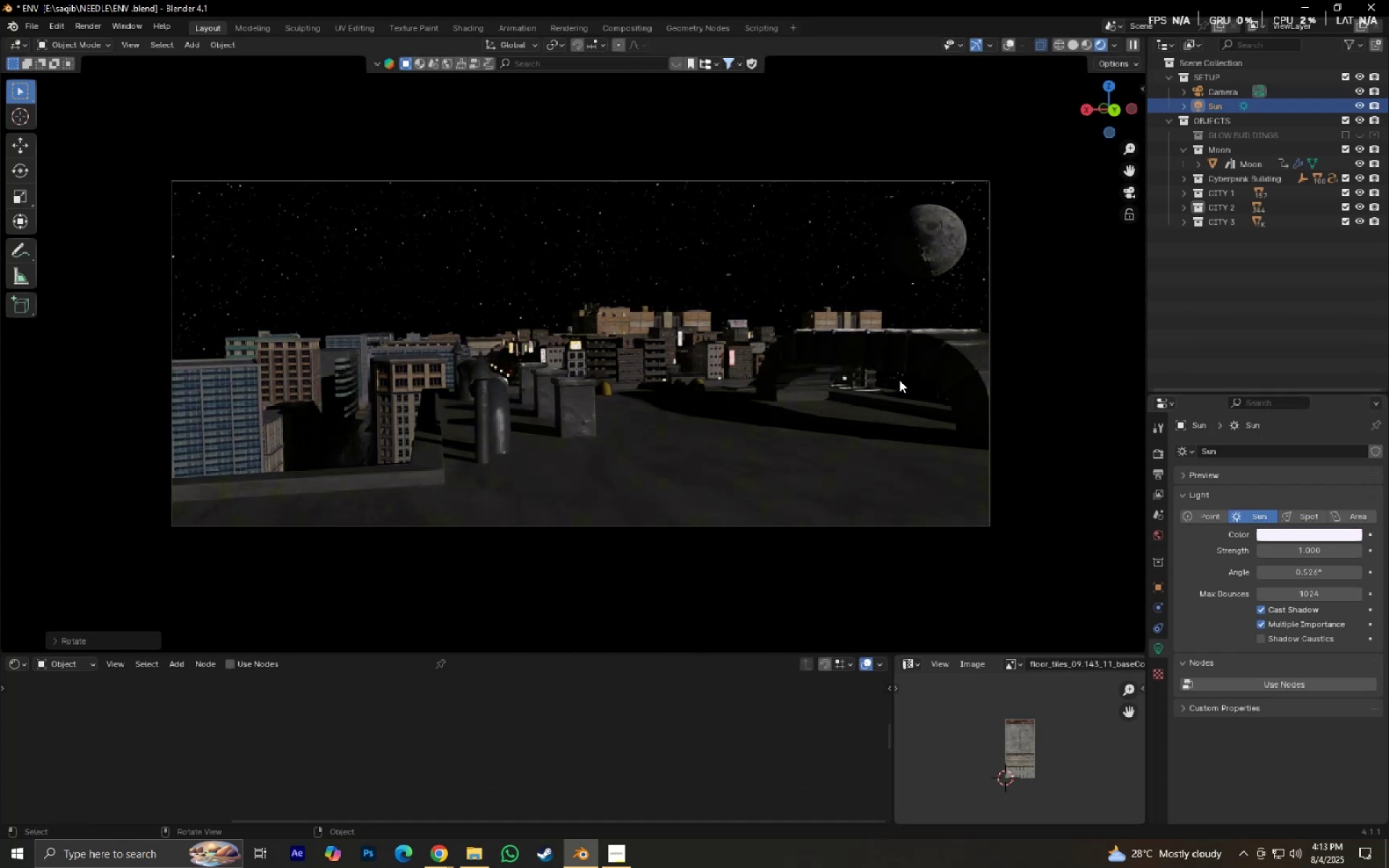 
type(rxz)
 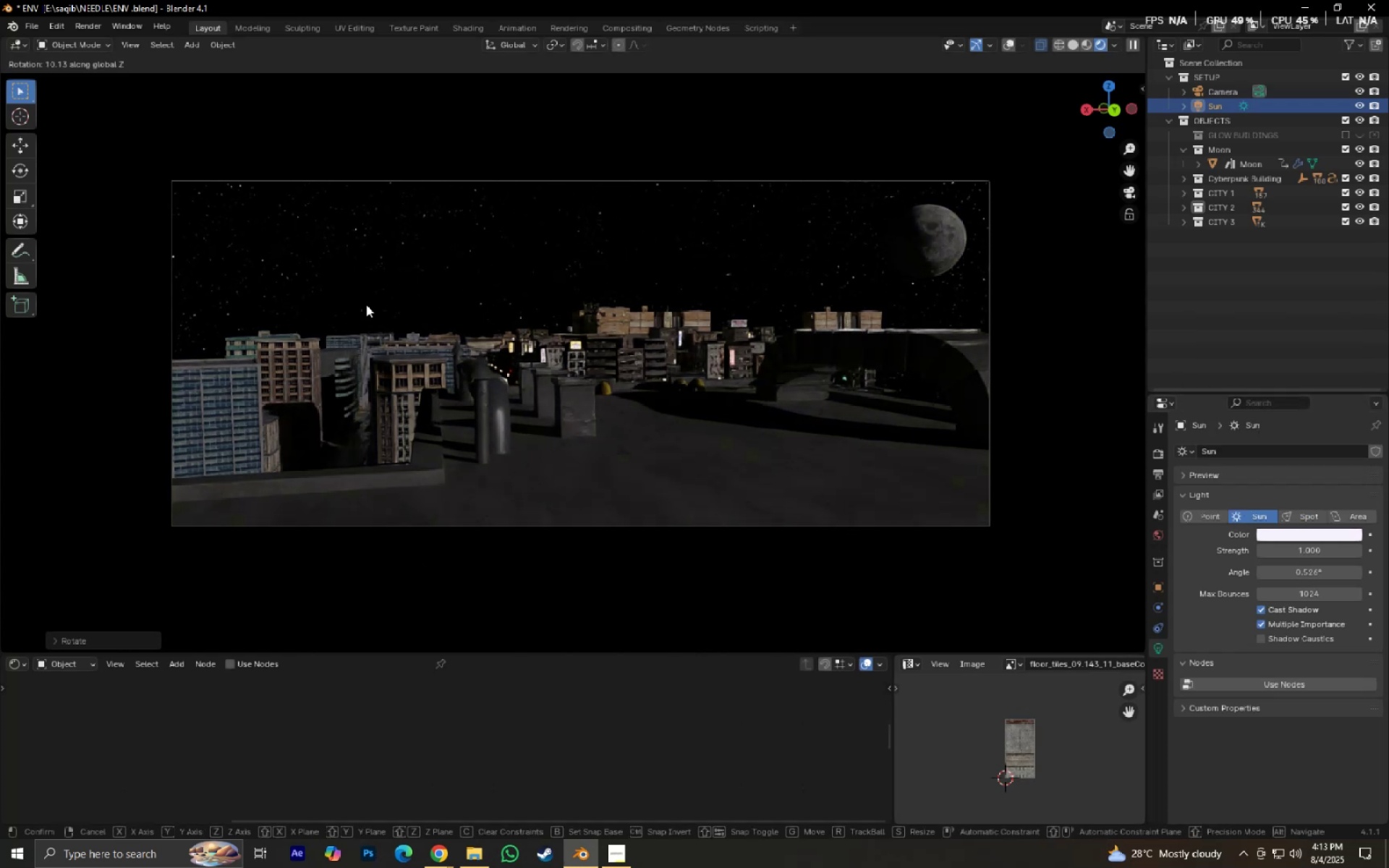 
right_click([413, 247])
 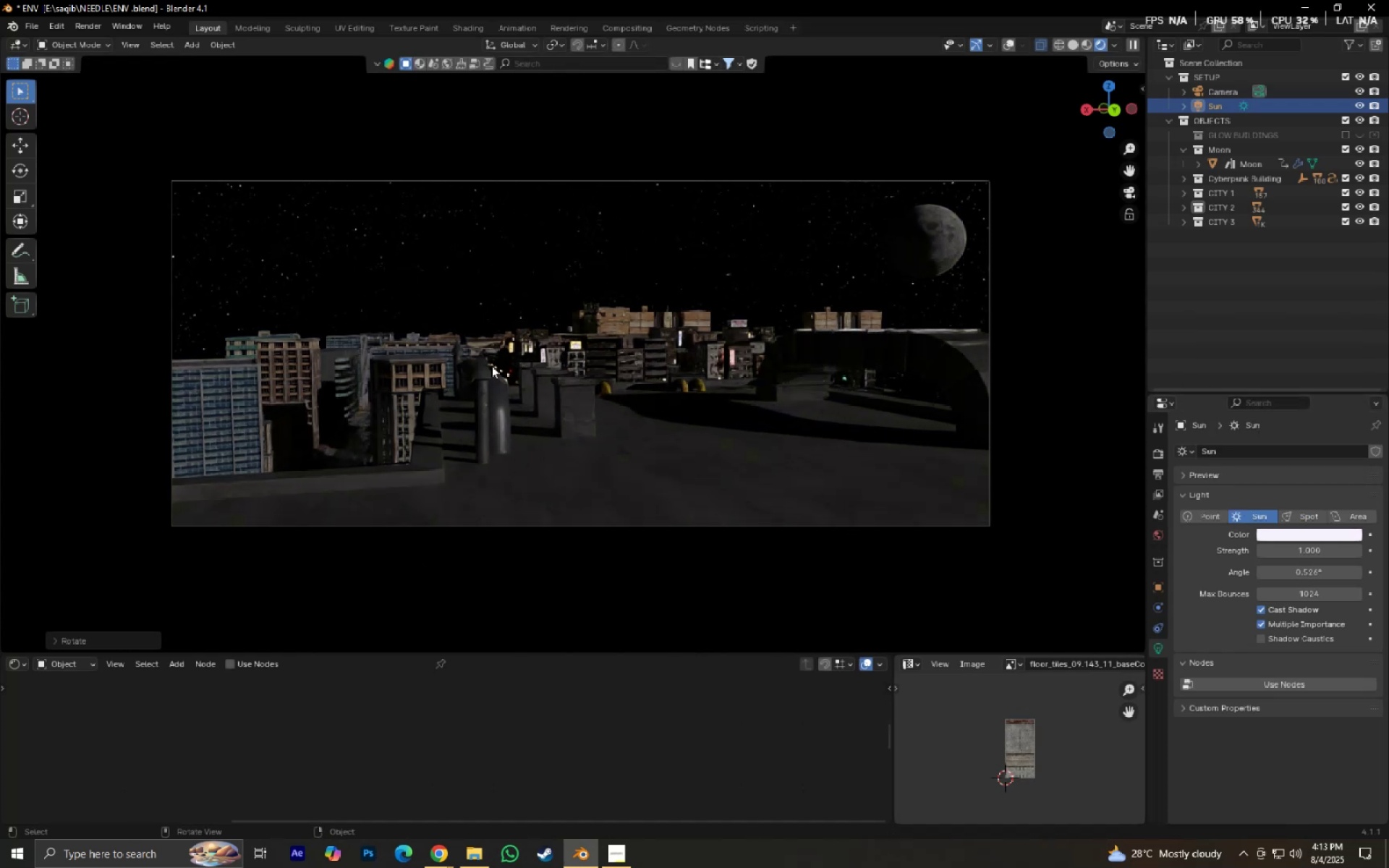 
scroll: coordinate [491, 365], scroll_direction: down, amount: 1.0
 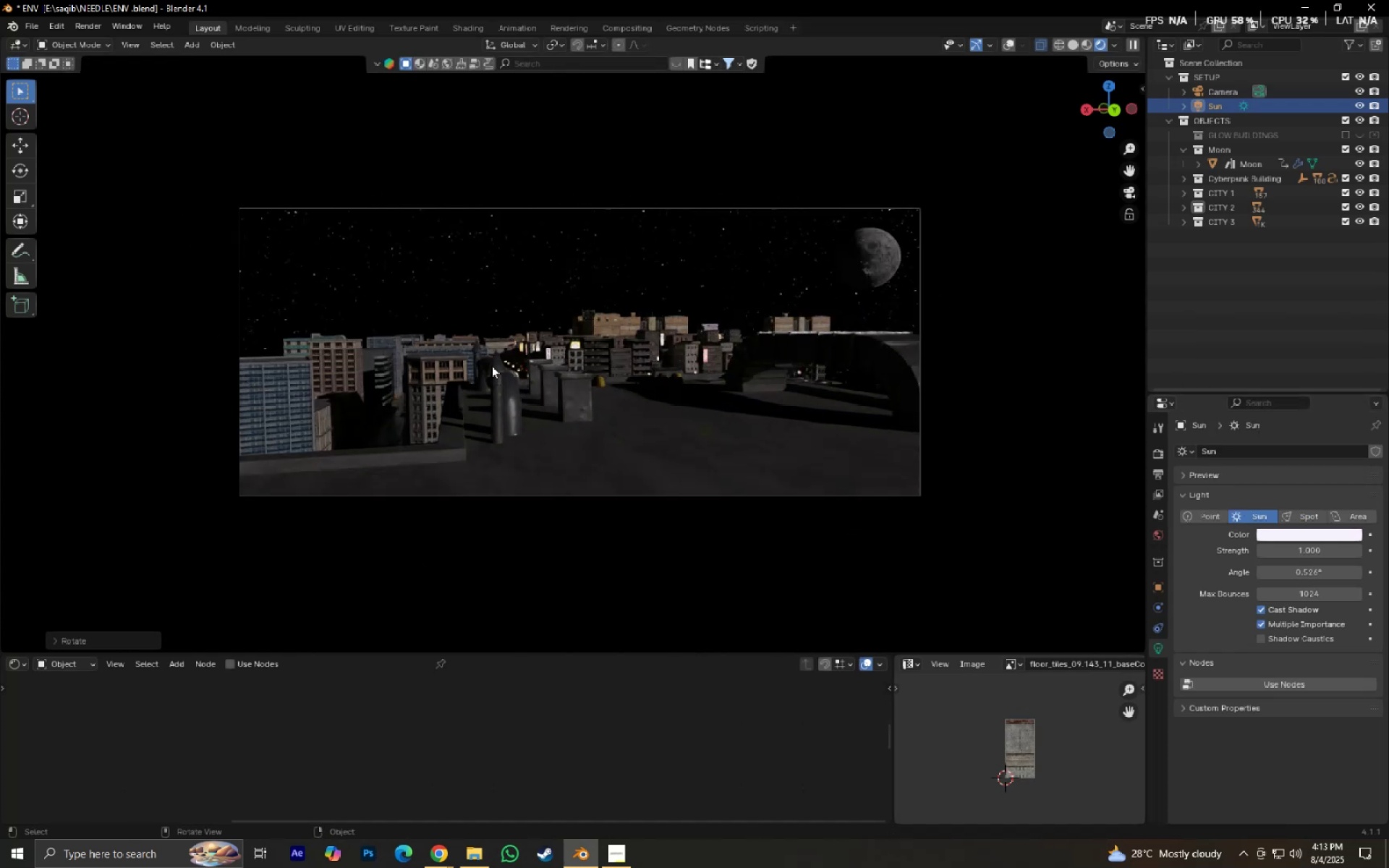 
middle_click([491, 365])
 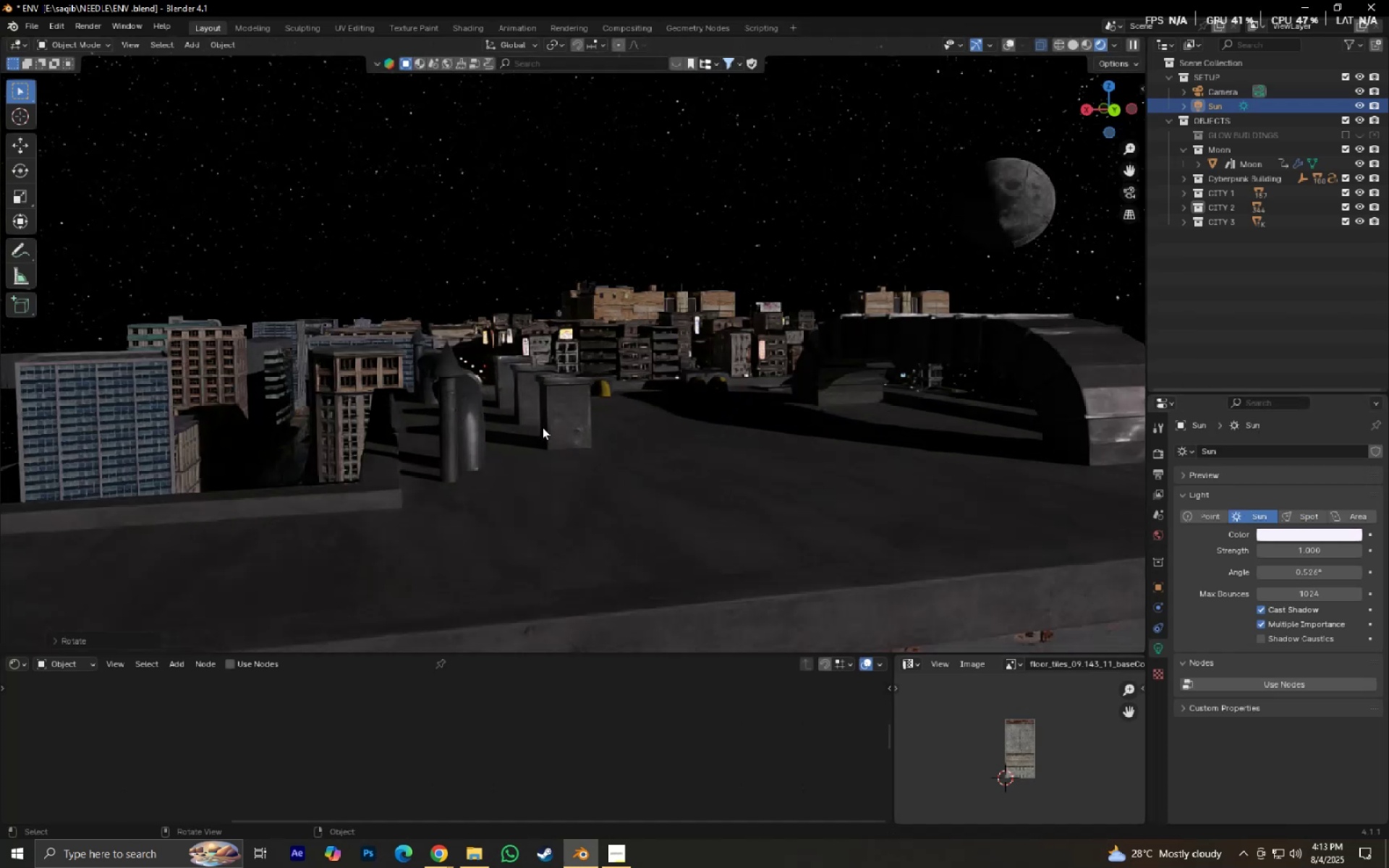 
scroll: coordinate [571, 448], scroll_direction: down, amount: 2.0
 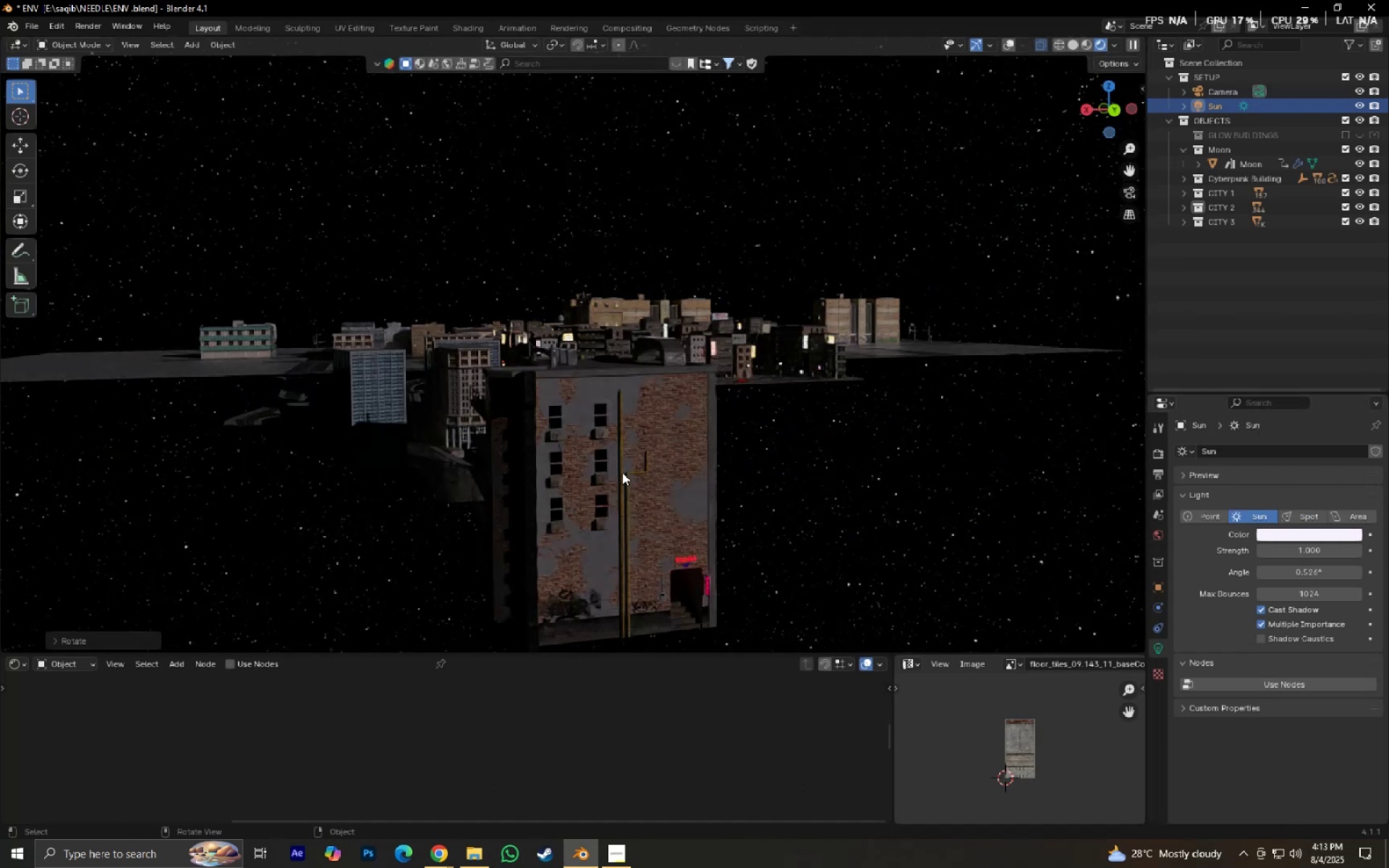 
type(rz)
 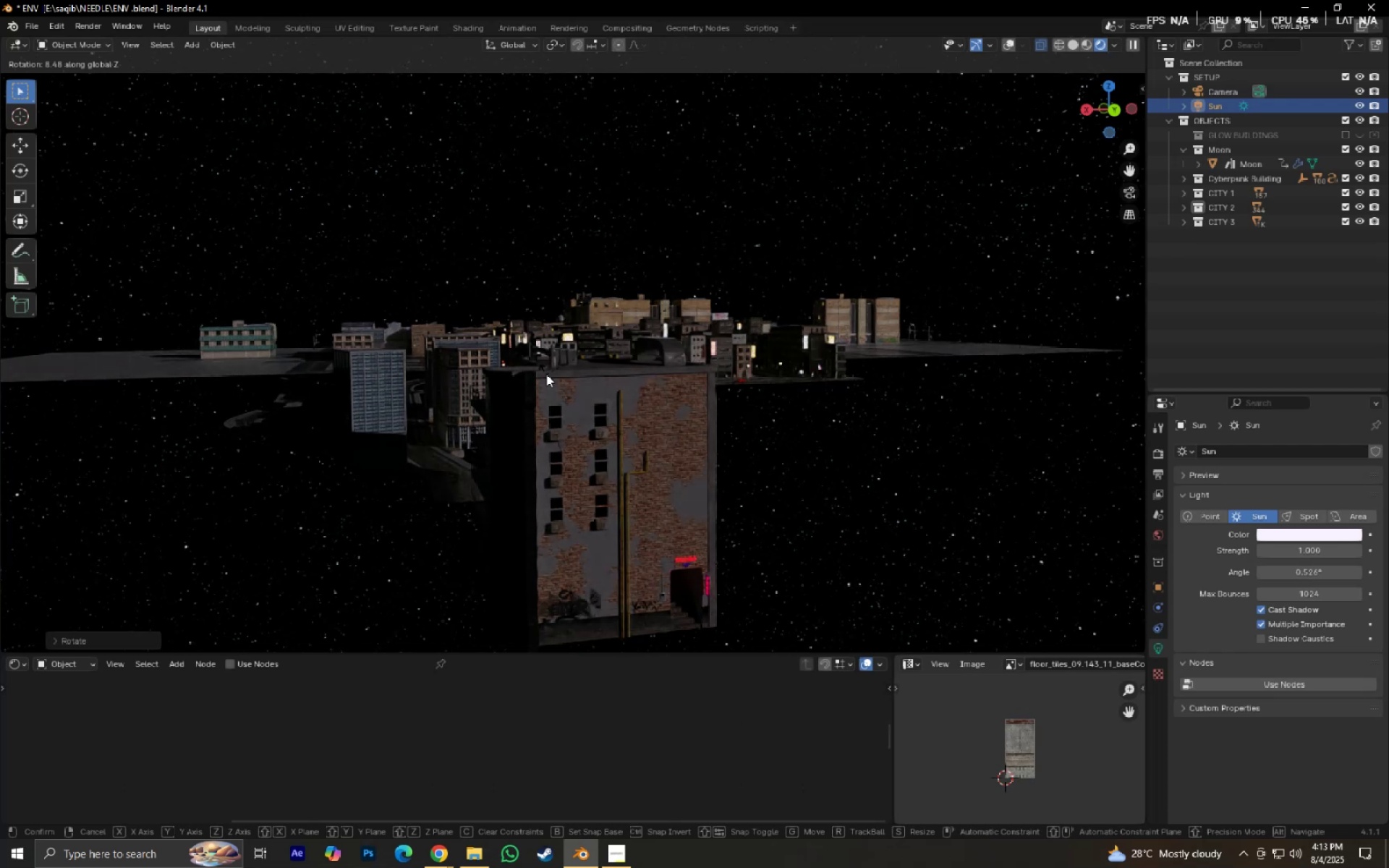 
left_click([544, 346])
 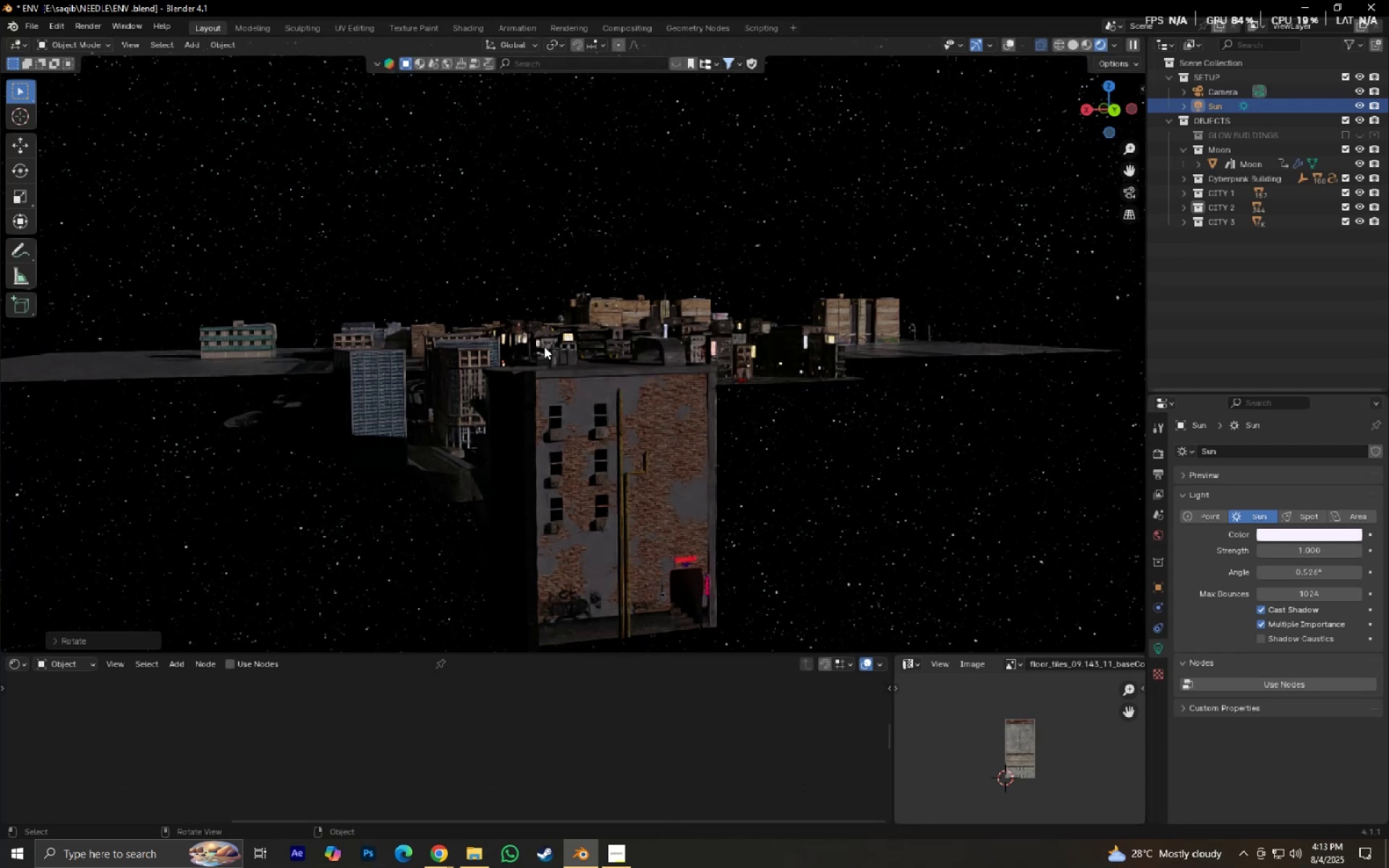 
type(0rz)
 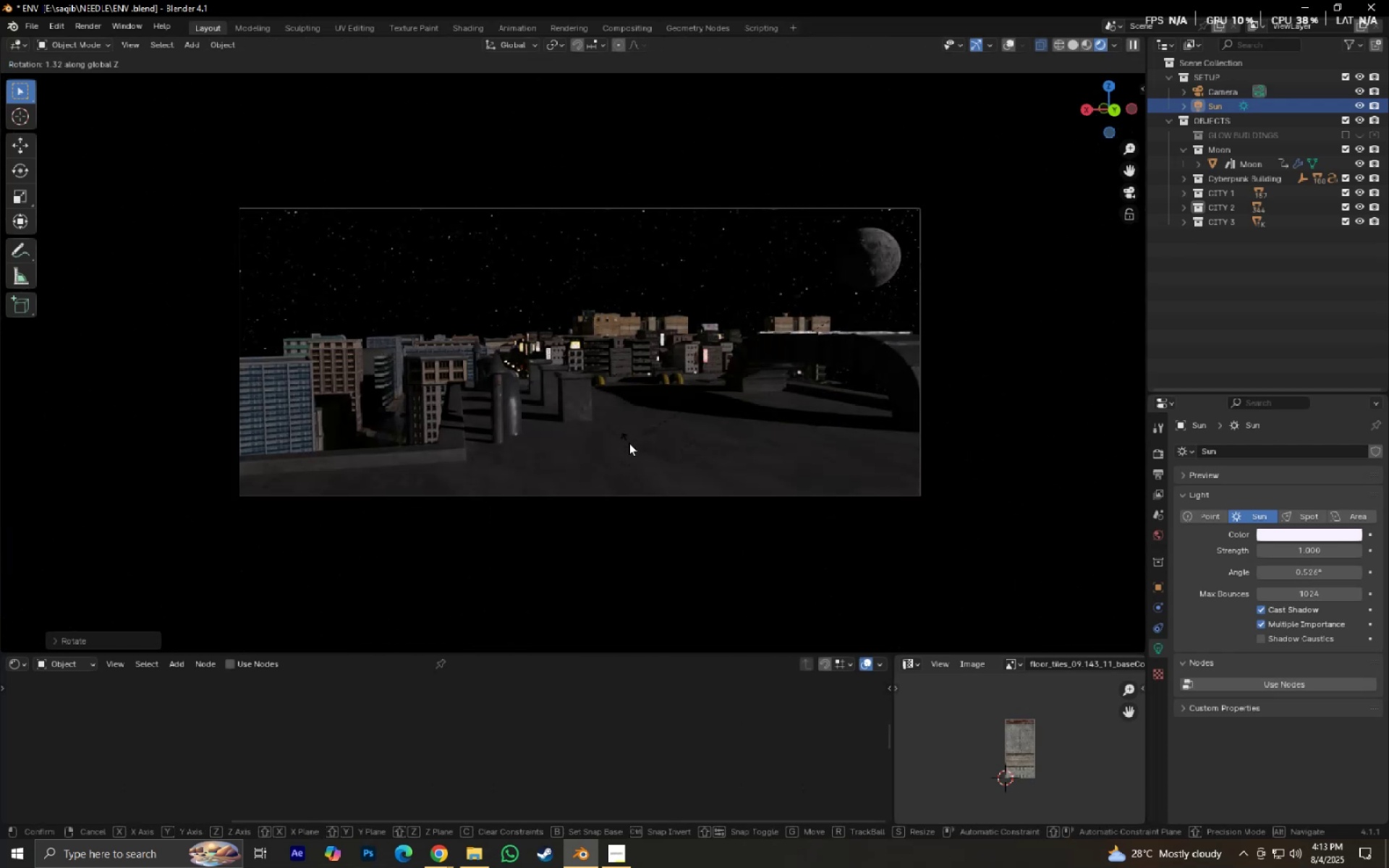 
left_click([629, 443])
 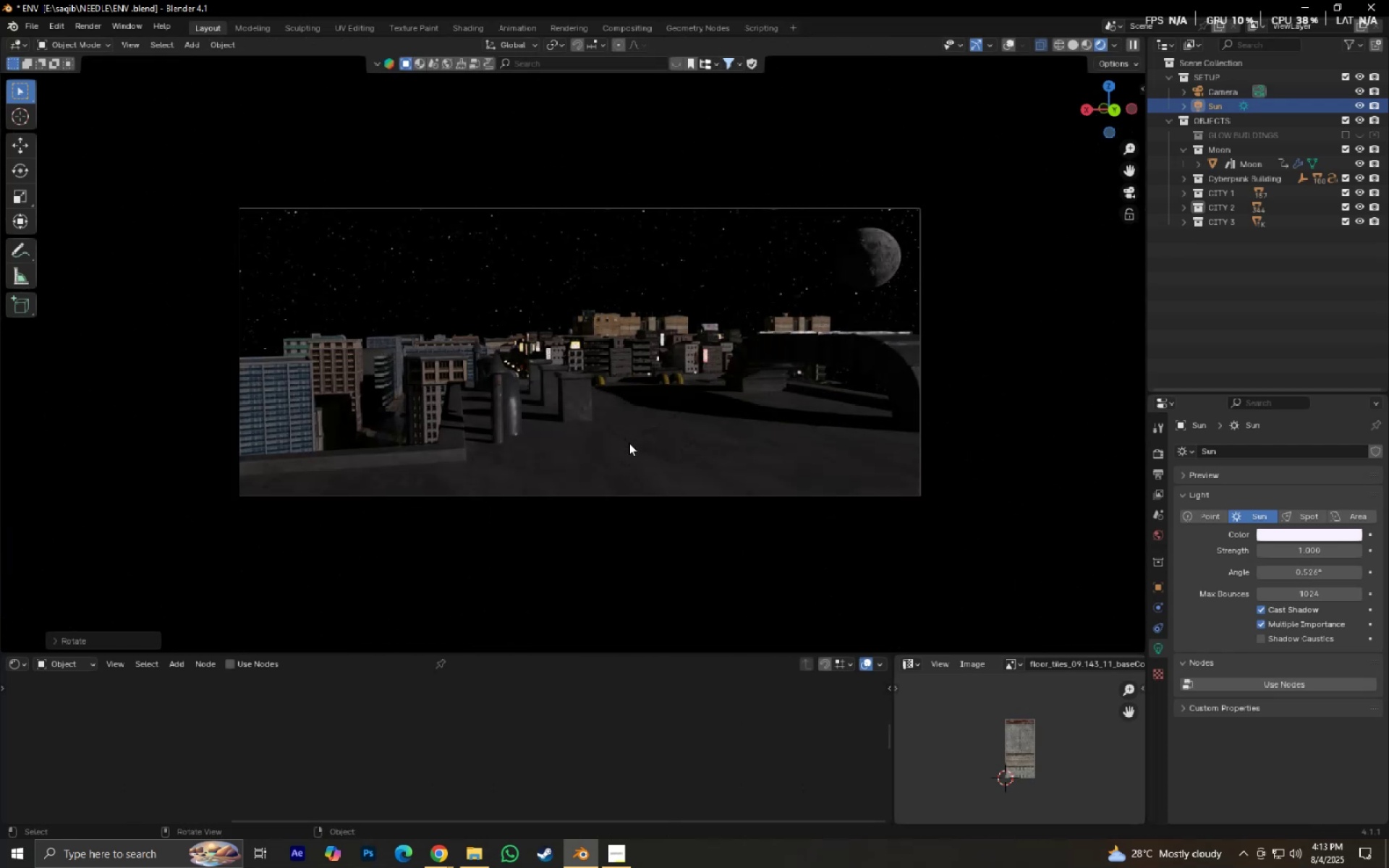 
hold_key(key=ShiftLeft, duration=0.41)
 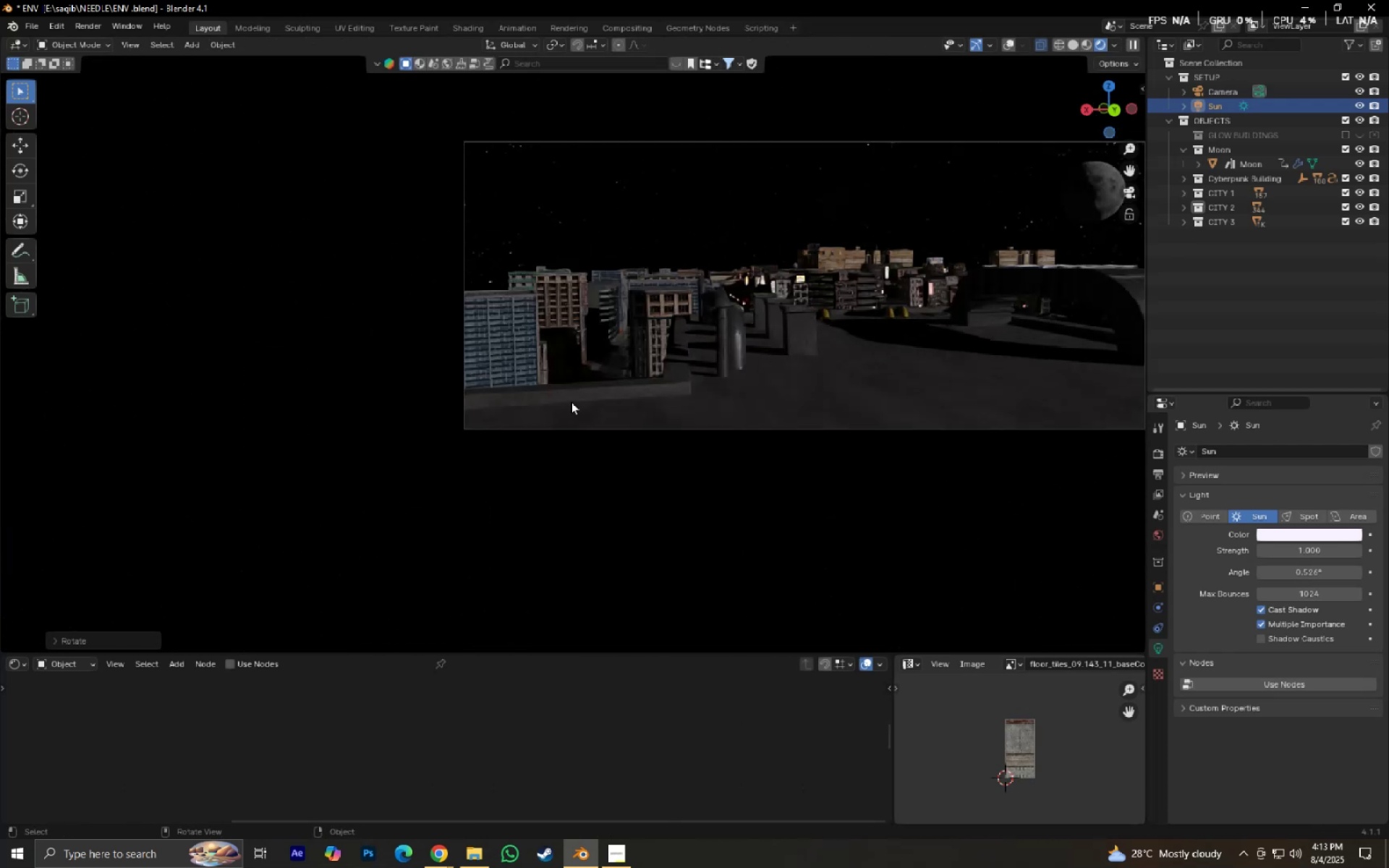 
scroll: coordinate [629, 482], scroll_direction: up, amount: 10.0
 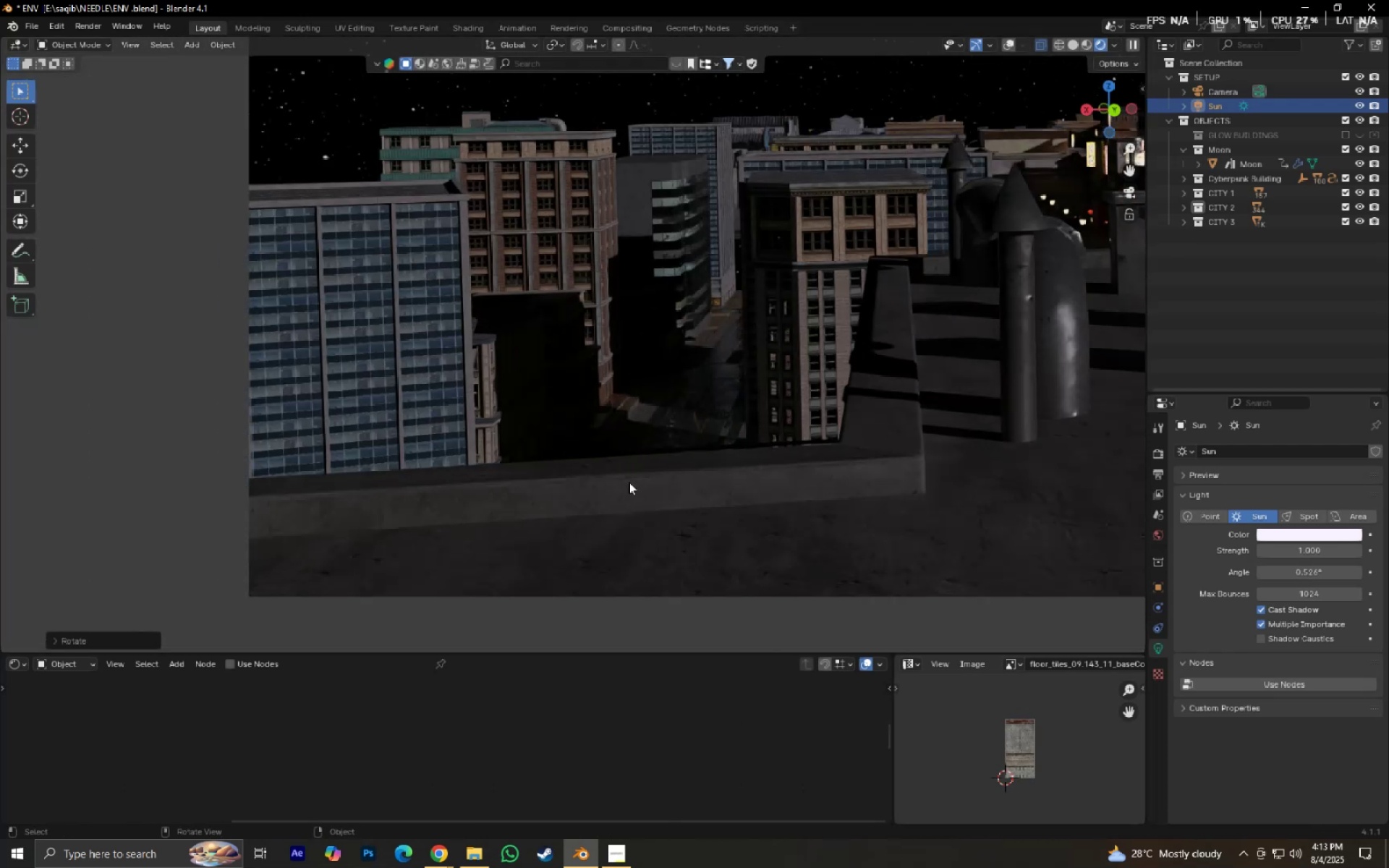 
hold_key(key=ShiftLeft, duration=1.5)
 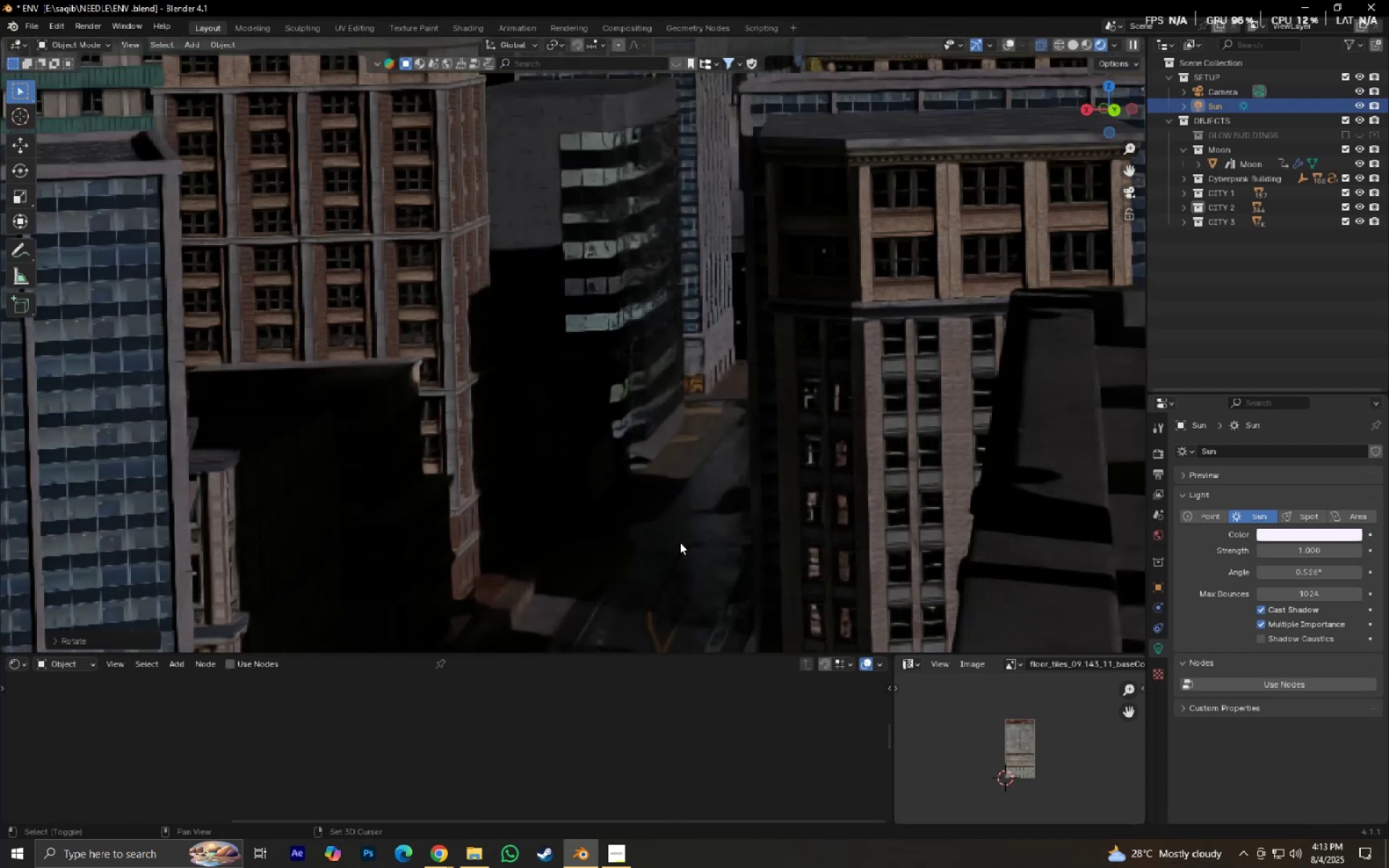 
hold_key(key=ShiftLeft, duration=0.43)
 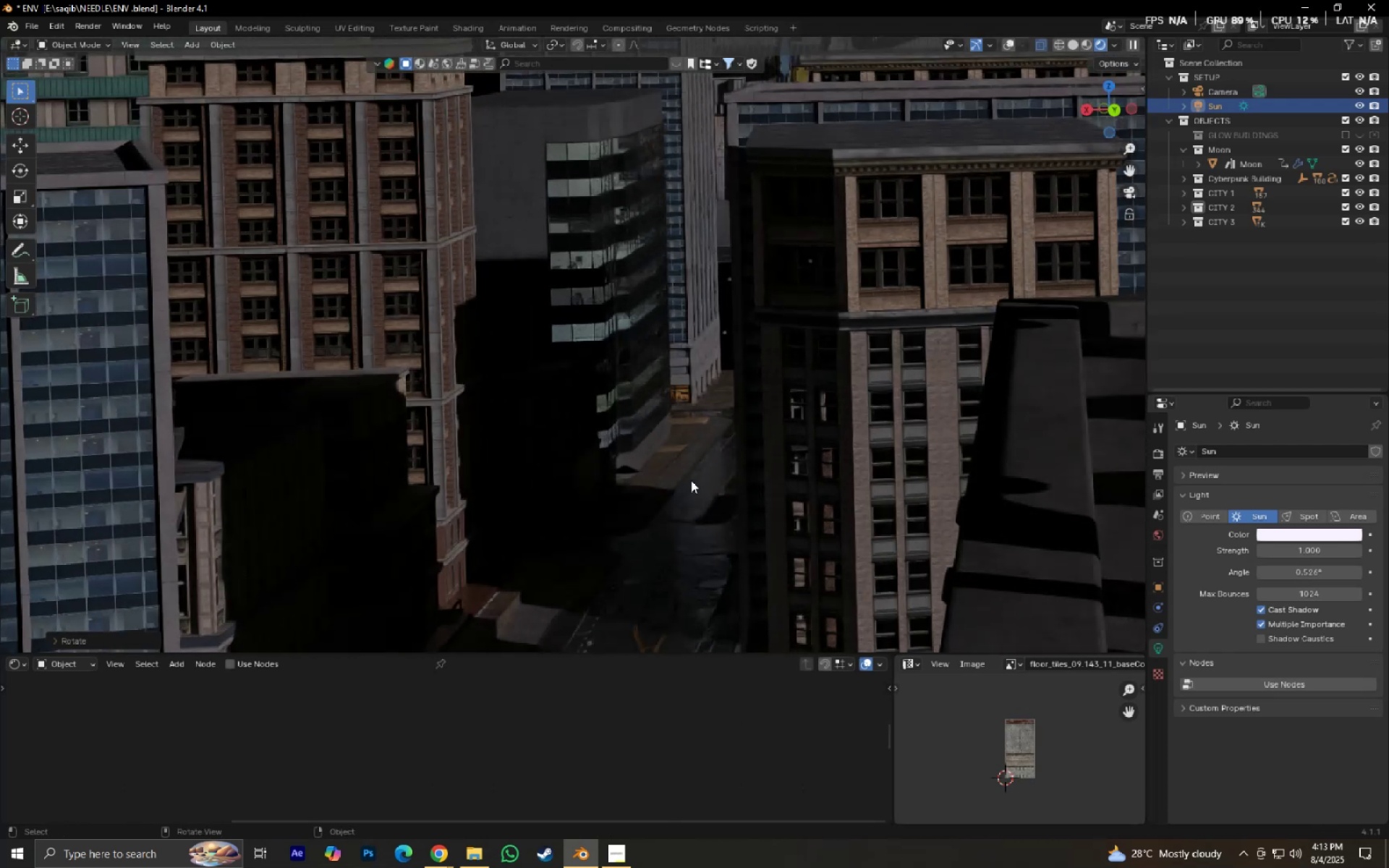 
scroll: coordinate [691, 480], scroll_direction: down, amount: 2.0
 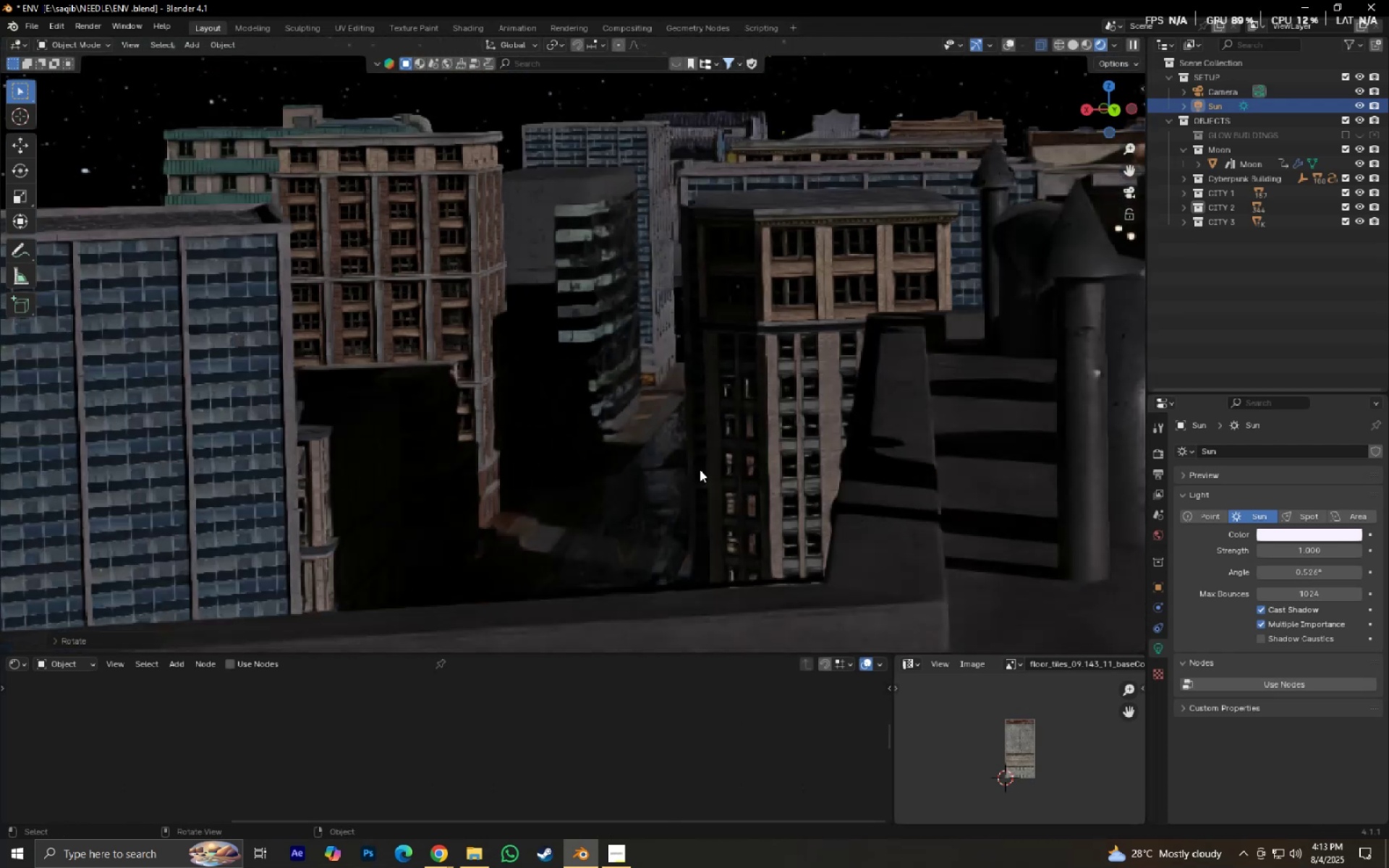 
hold_key(key=ShiftLeft, duration=0.72)
 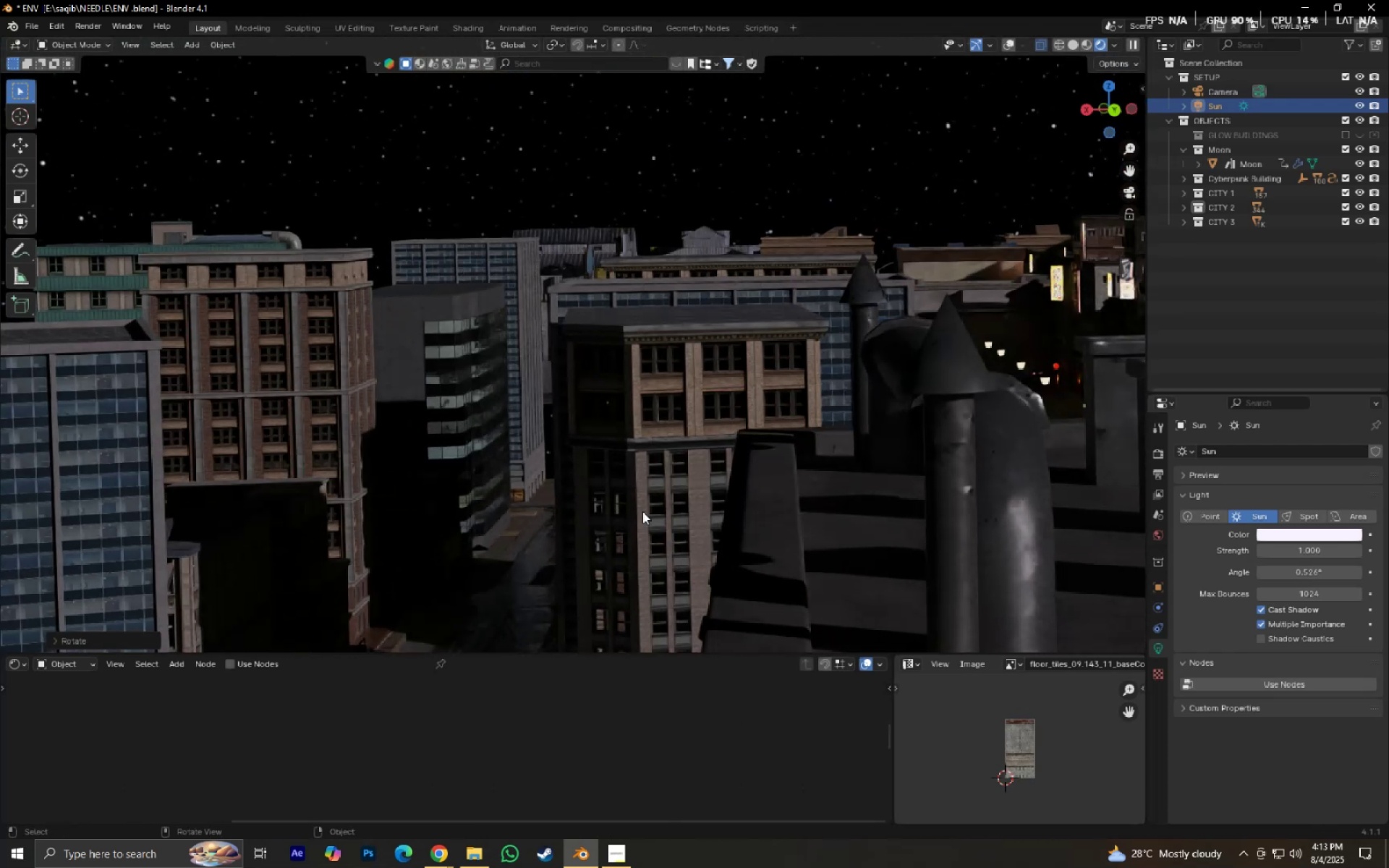 
scroll: coordinate [642, 511], scroll_direction: up, amount: 2.0
 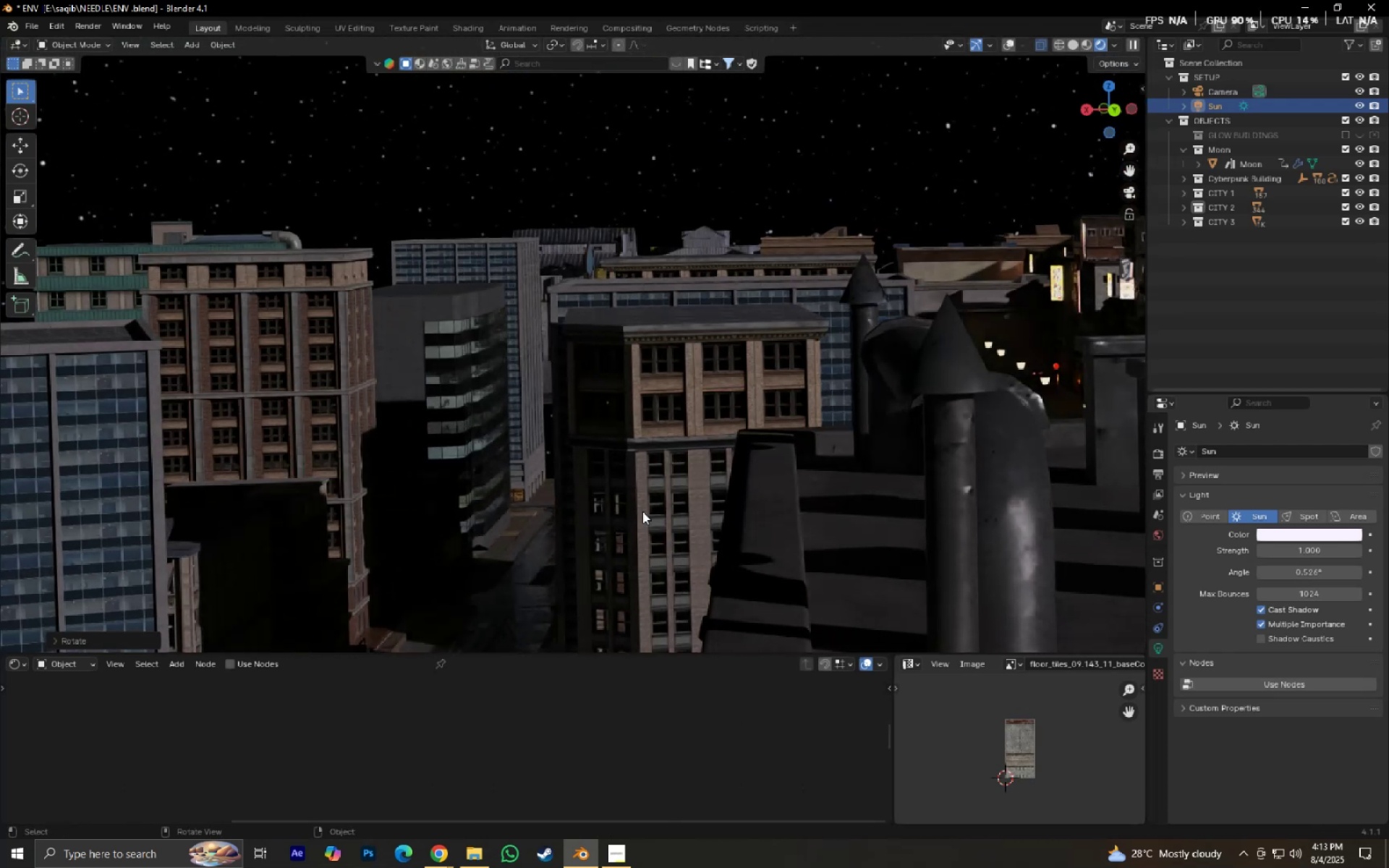 
hold_key(key=ShiftLeft, duration=0.66)
 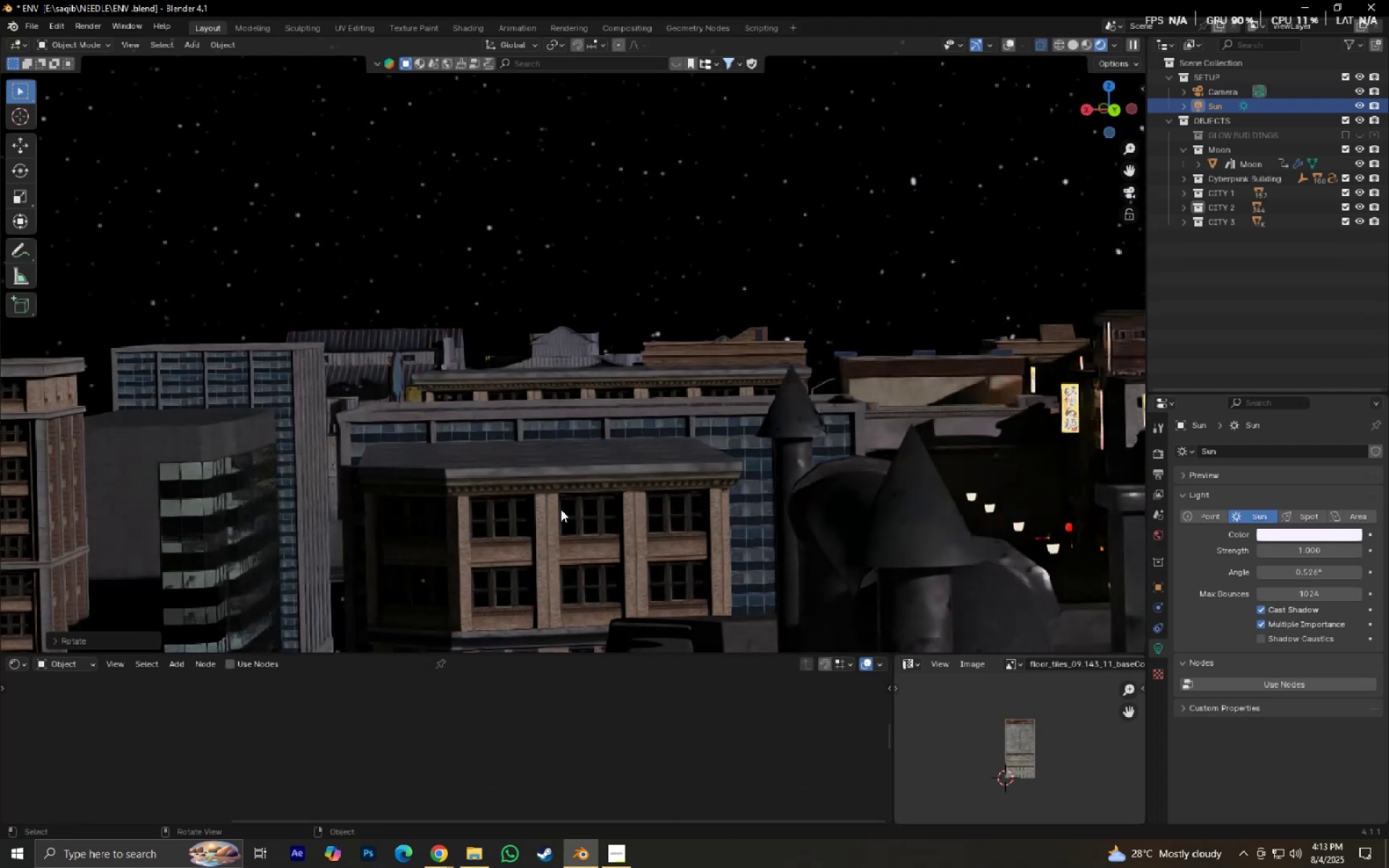 
scroll: coordinate [563, 513], scroll_direction: up, amount: 4.0
 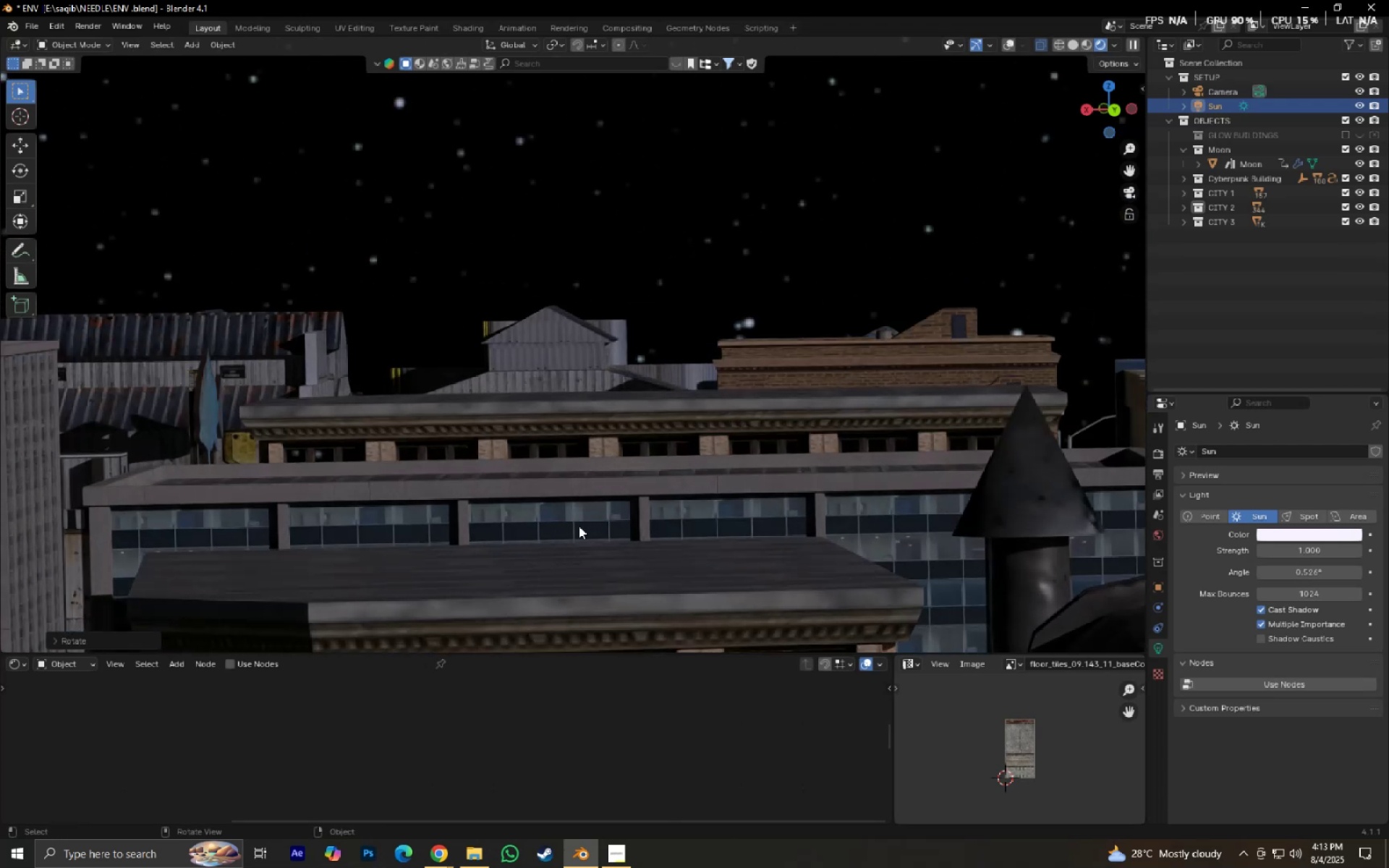 
scroll: coordinate [597, 529], scroll_direction: down, amount: 5.0
 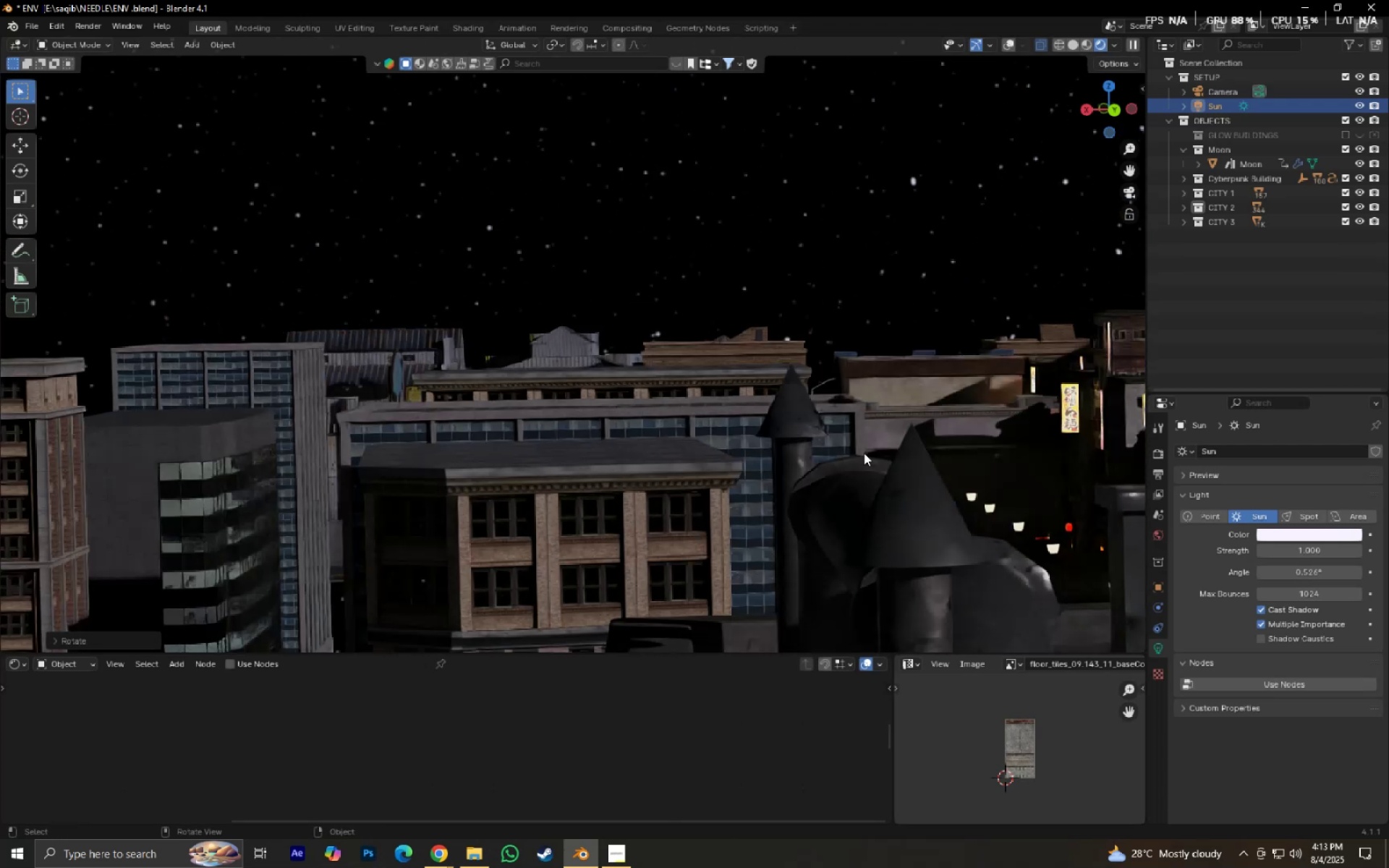 
hold_key(key=ShiftLeft, duration=0.64)
 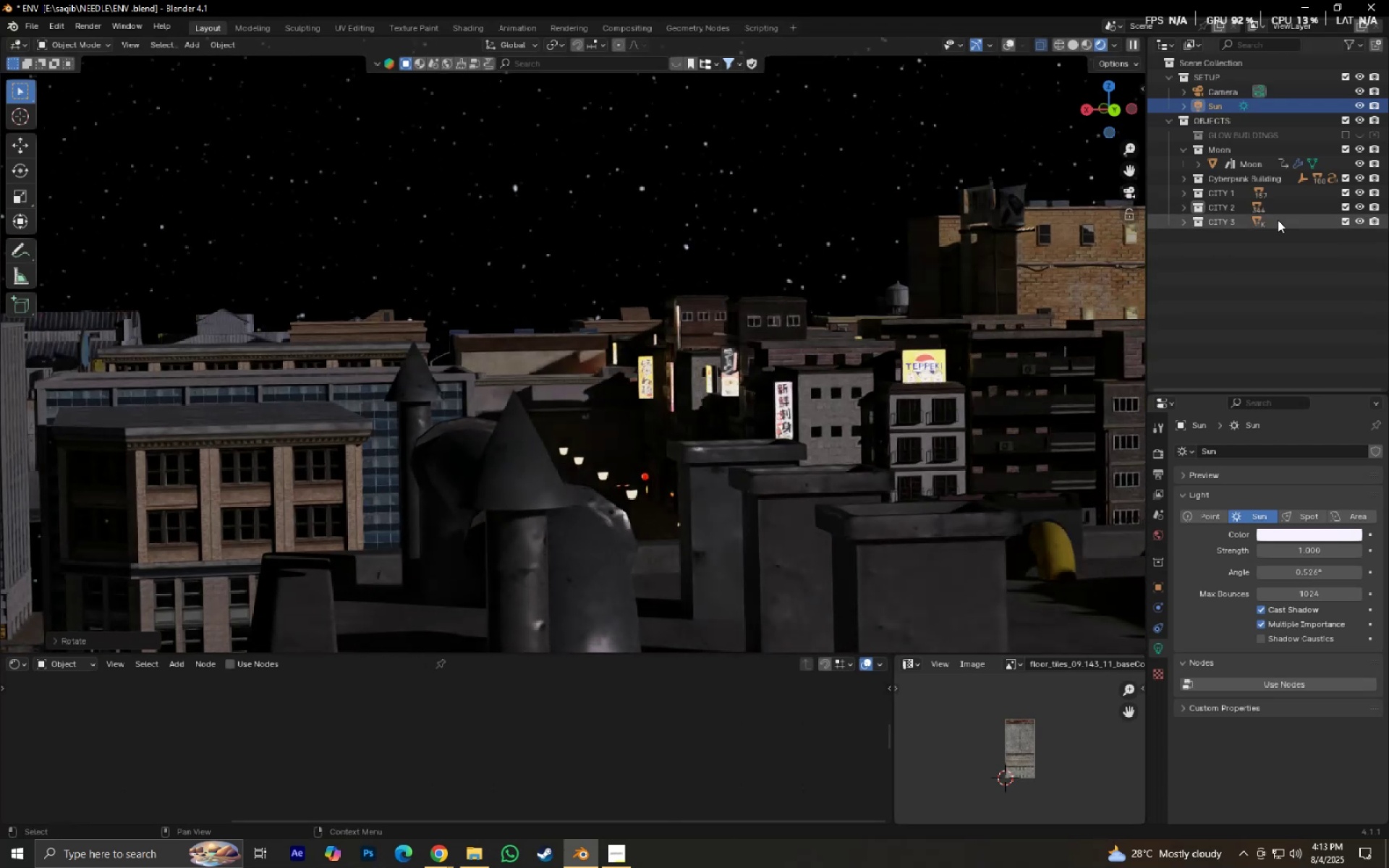 
right_click([1236, 223])
 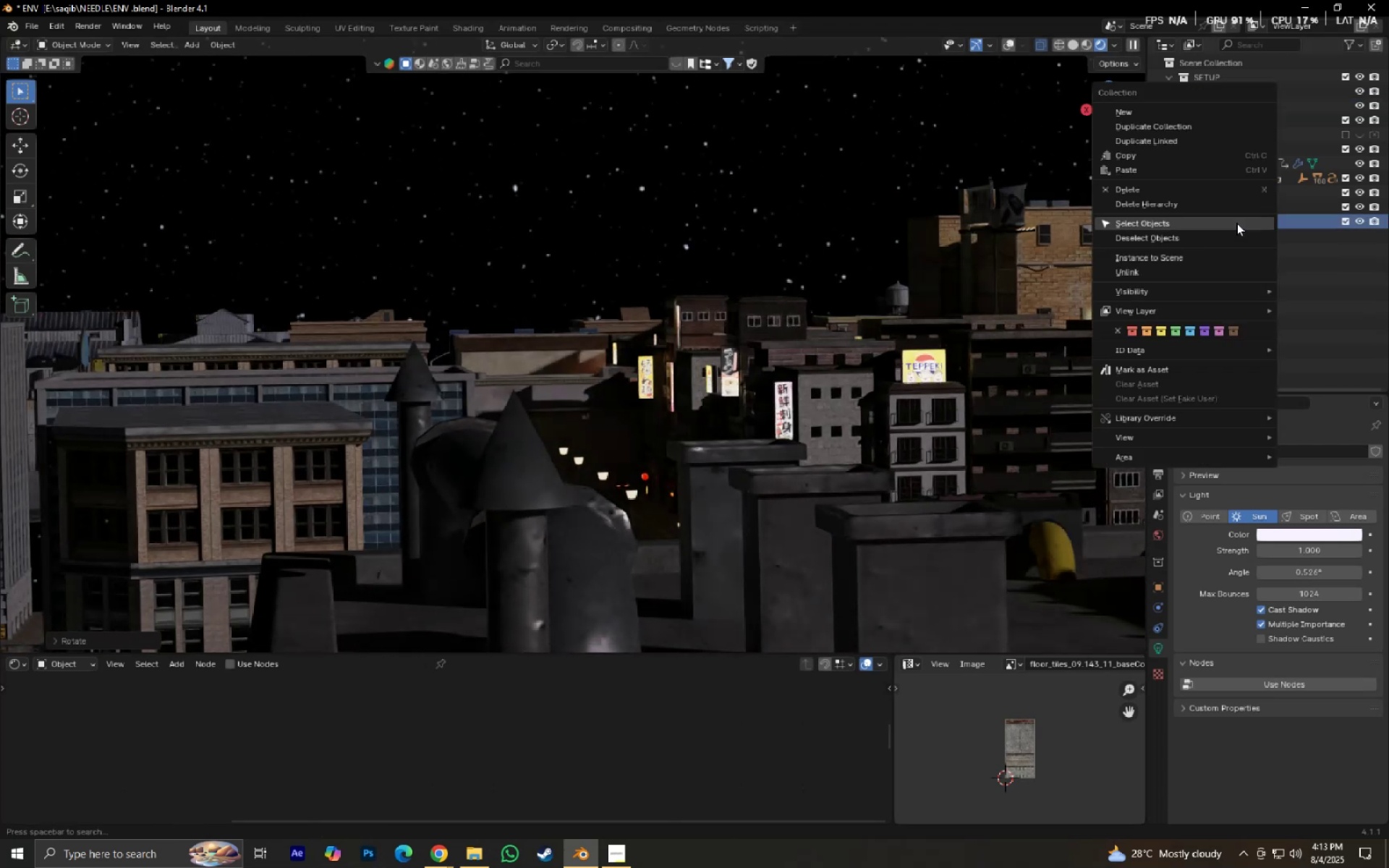 
left_click([1236, 223])
 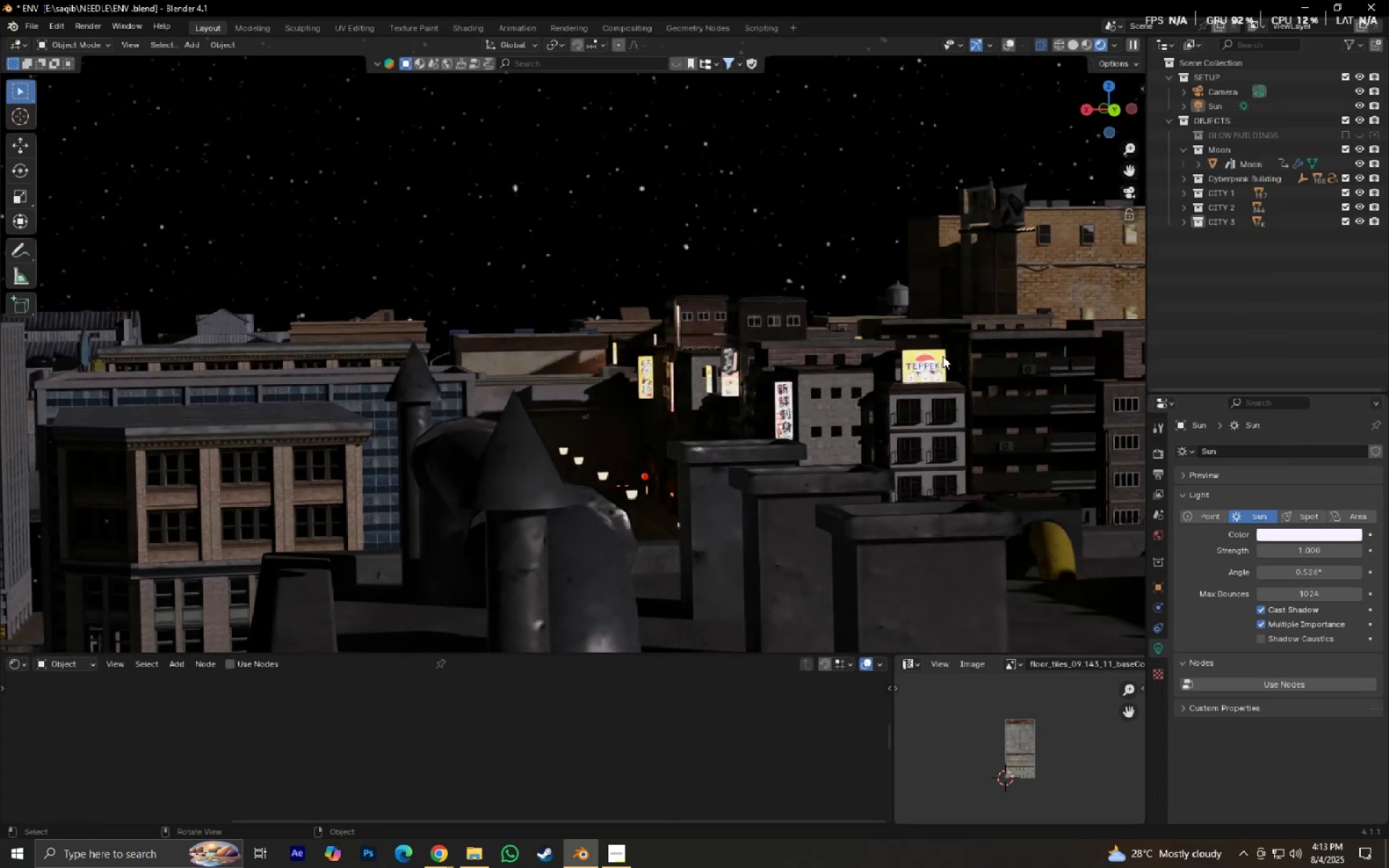 
type(gz)
 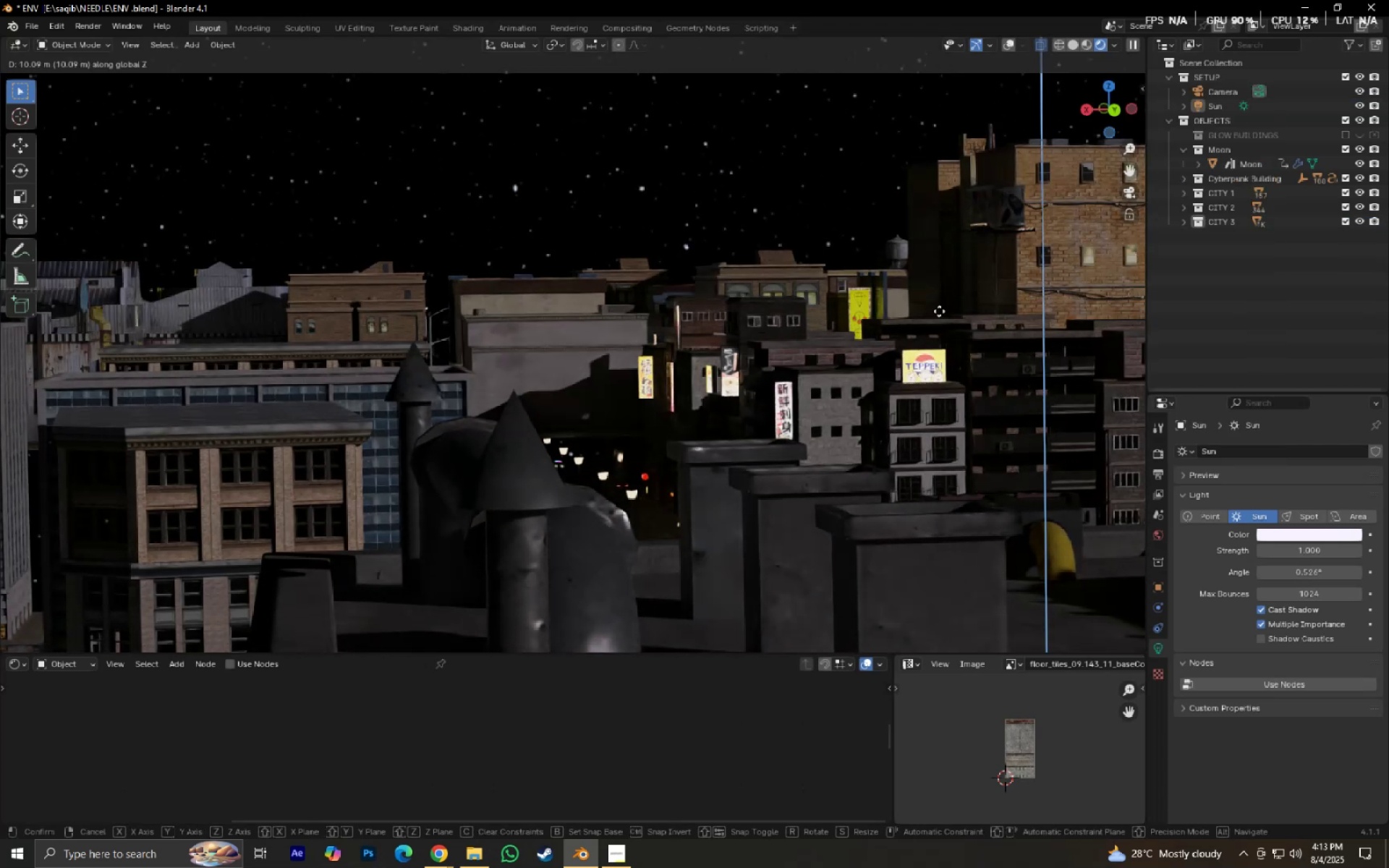 
left_click([939, 311])
 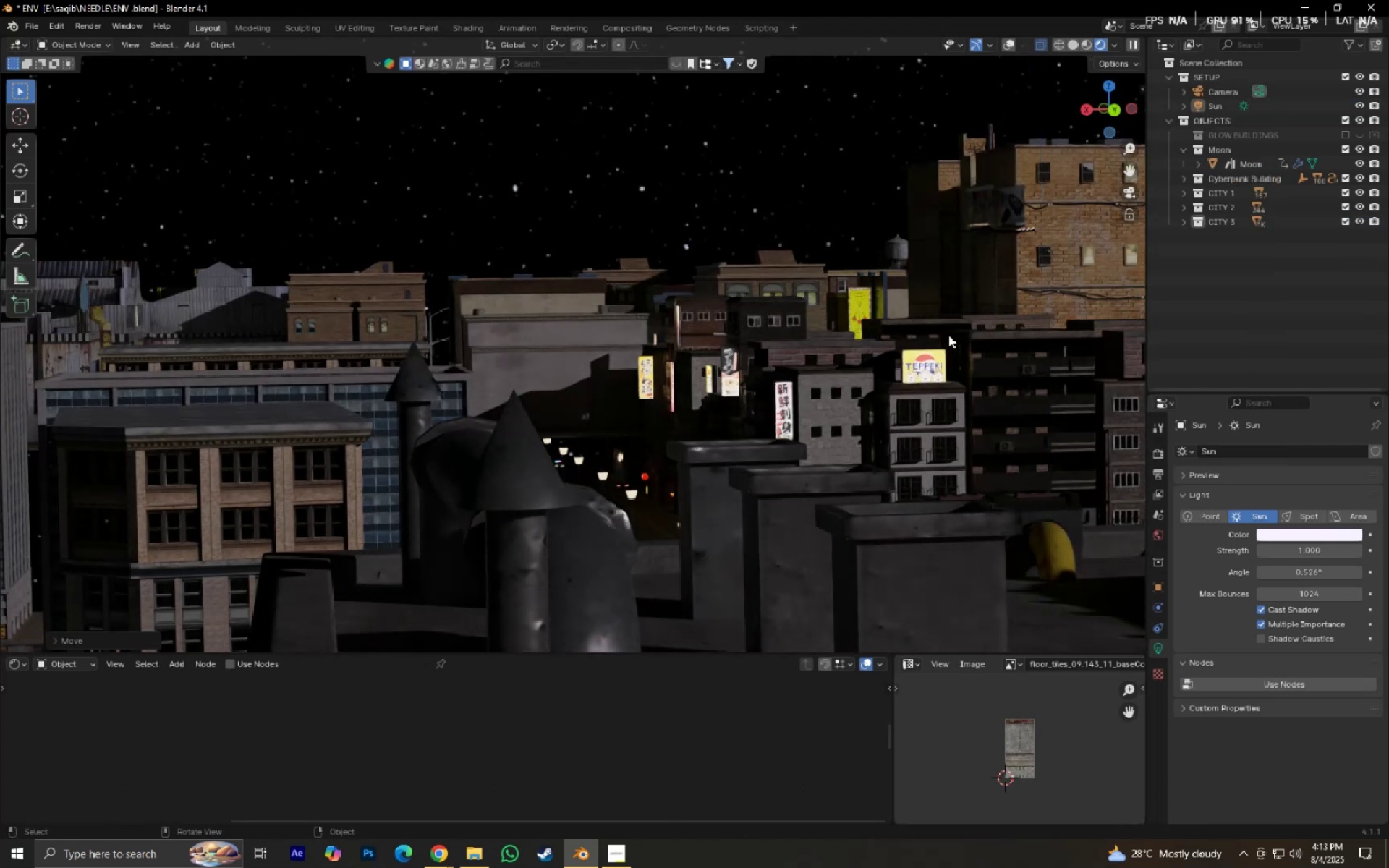 
scroll: coordinate [951, 341], scroll_direction: down, amount: 4.0
 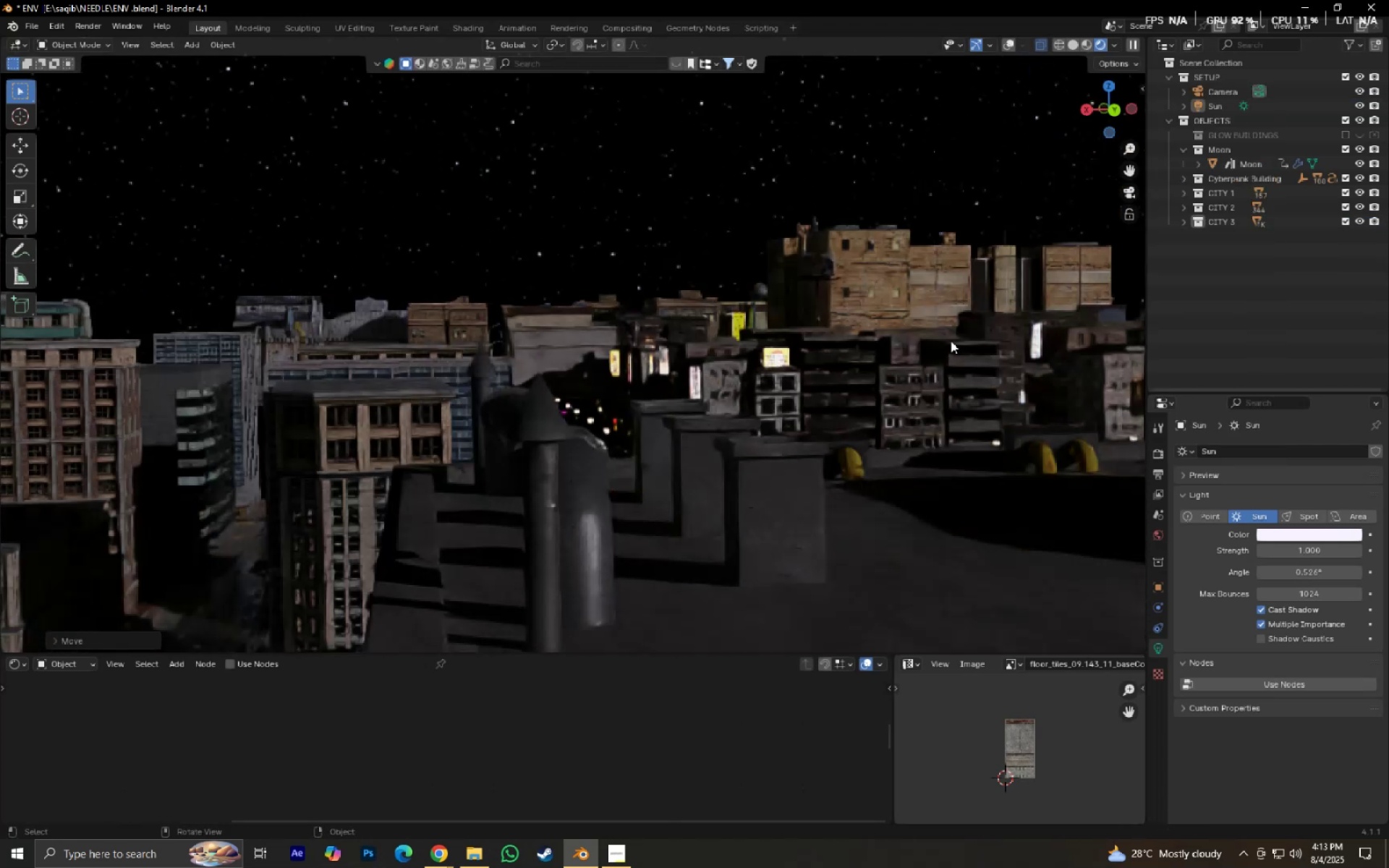 
hold_key(key=ShiftLeft, duration=0.71)
 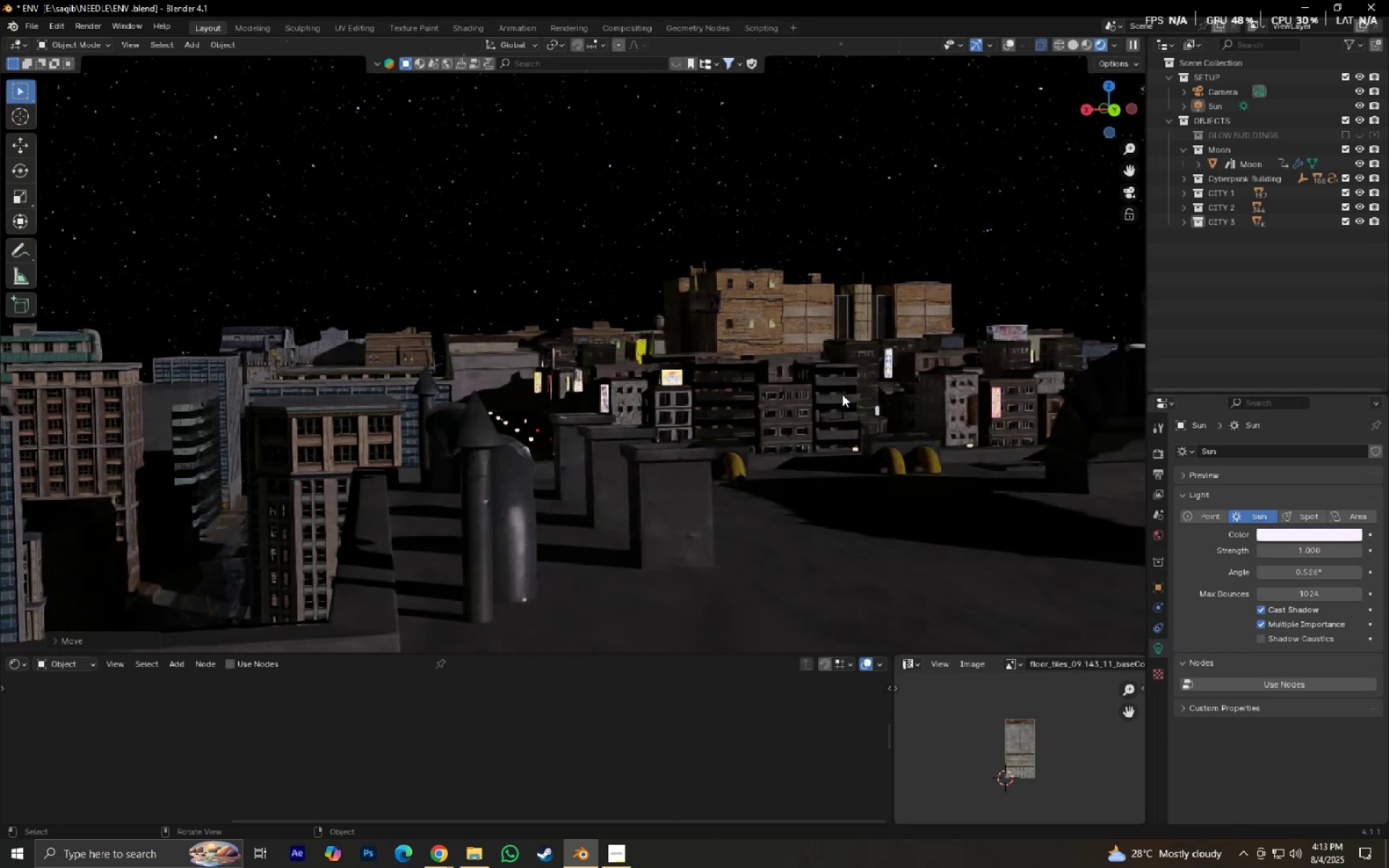 
scroll: coordinate [842, 394], scroll_direction: up, amount: 4.0
 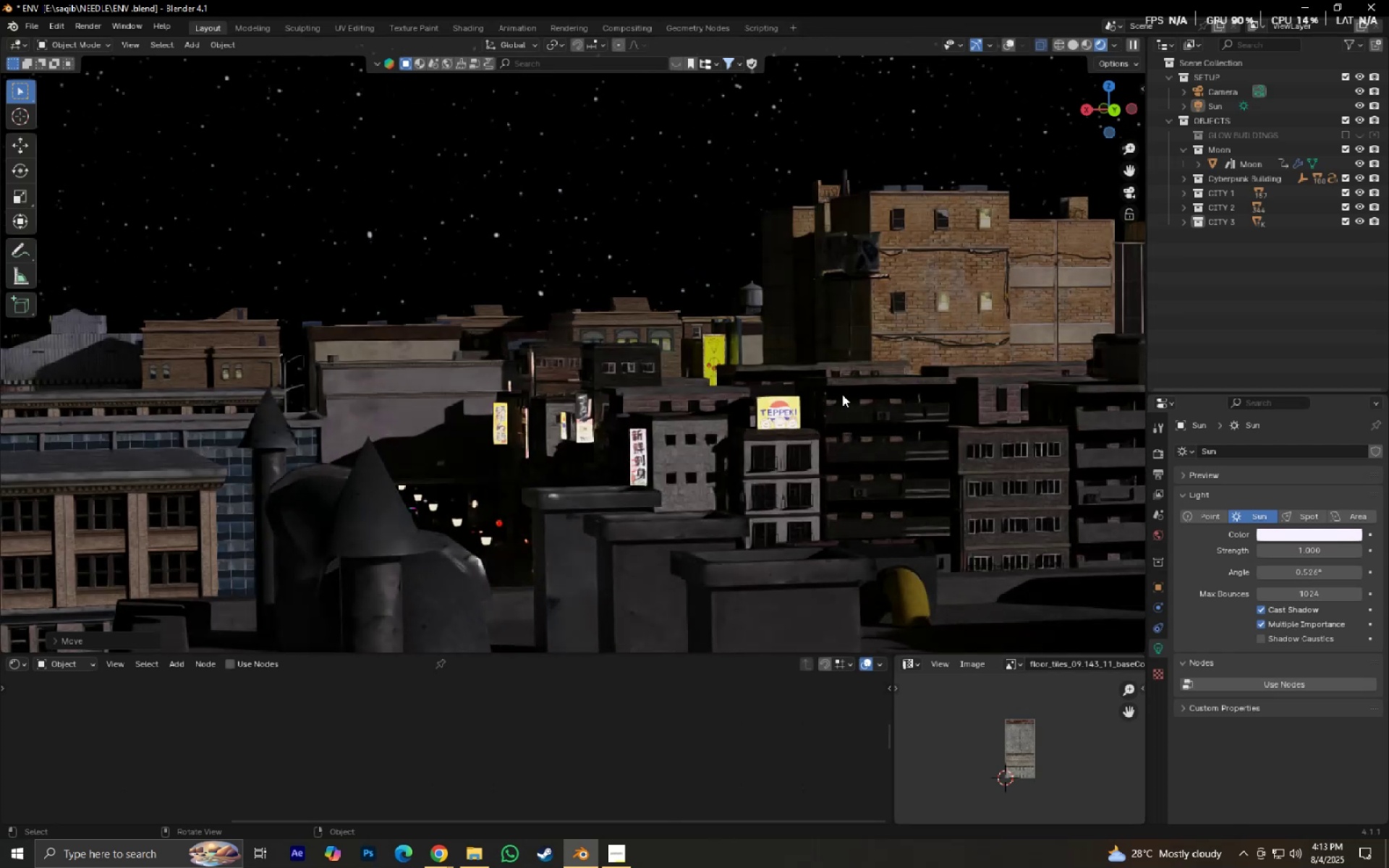 
hold_key(key=ShiftLeft, duration=0.75)
 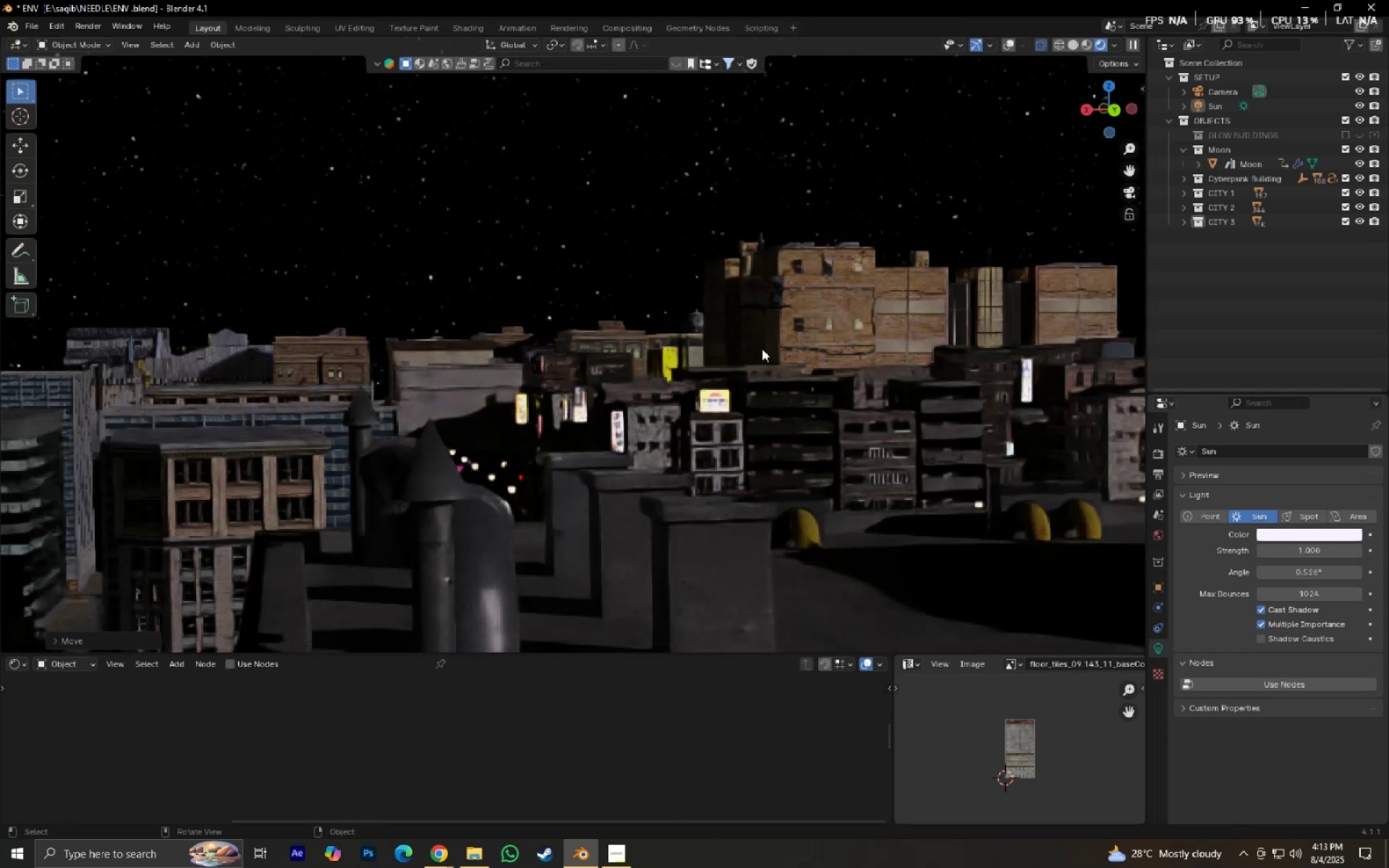 
hold_key(key=ShiftLeft, duration=10.22)
scroll: coordinate [746, 344], scroll_direction: down, amount: 3.0
 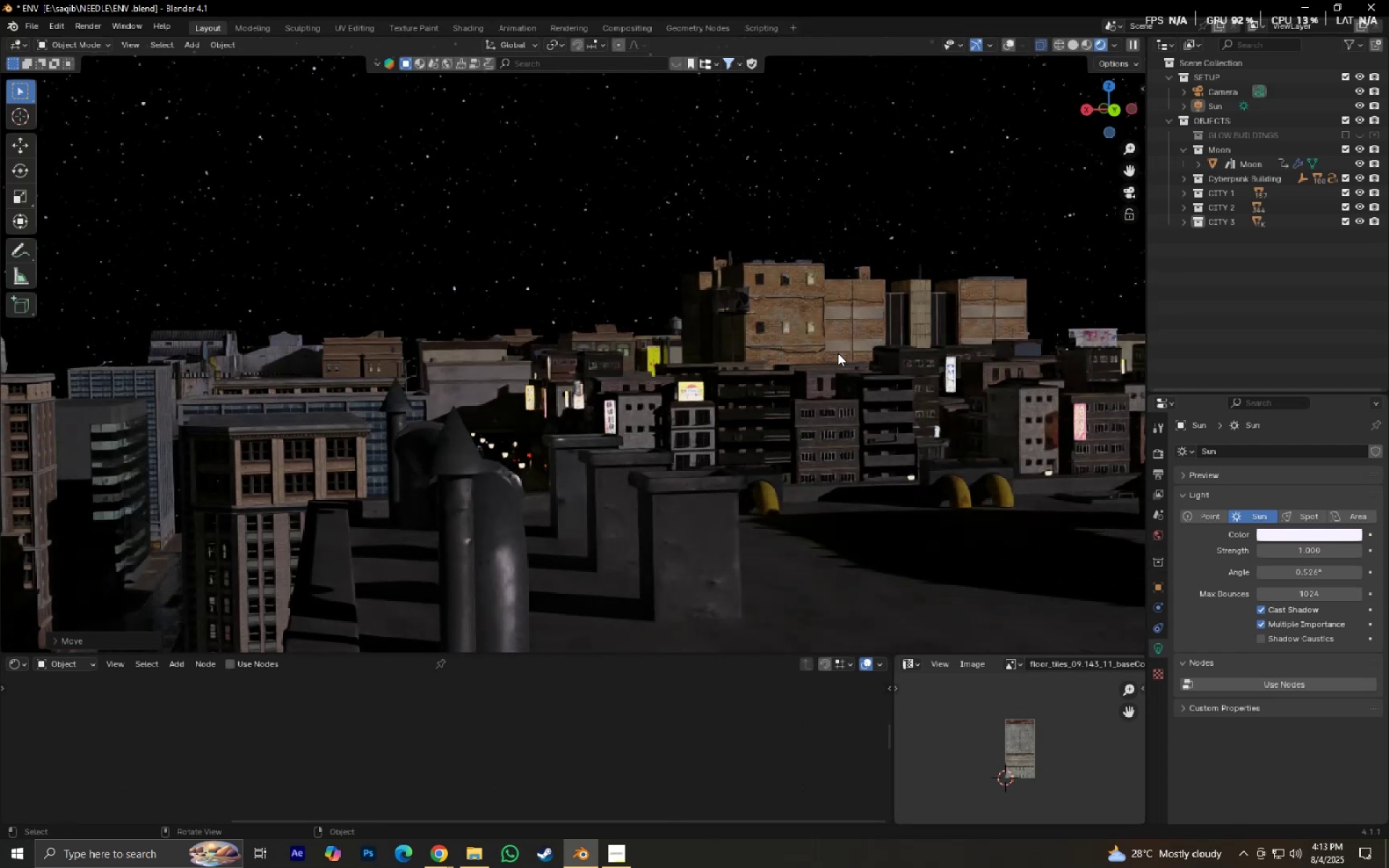 
key(NumpadDecimal)
 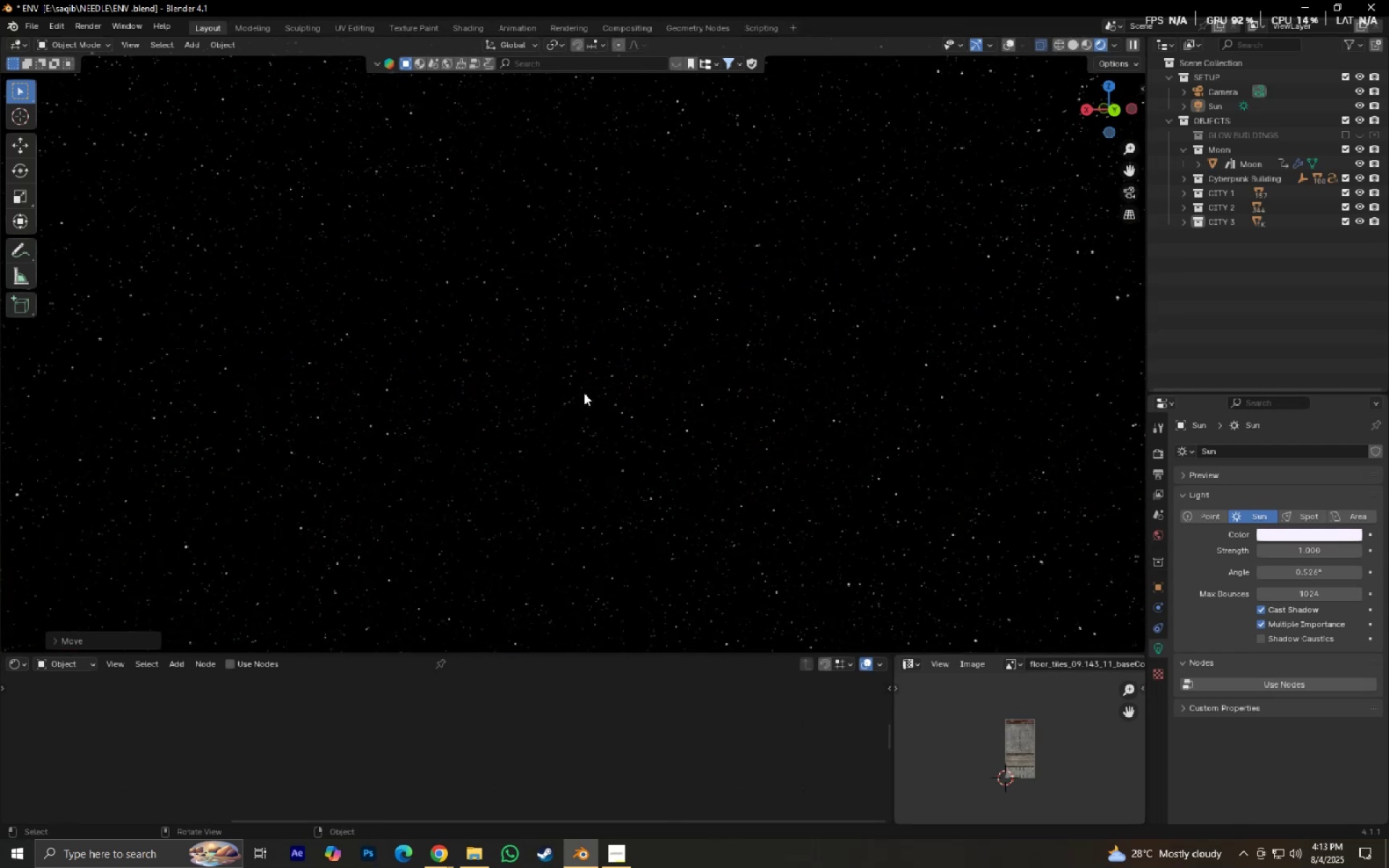 
scroll: coordinate [733, 420], scroll_direction: up, amount: 8.0
 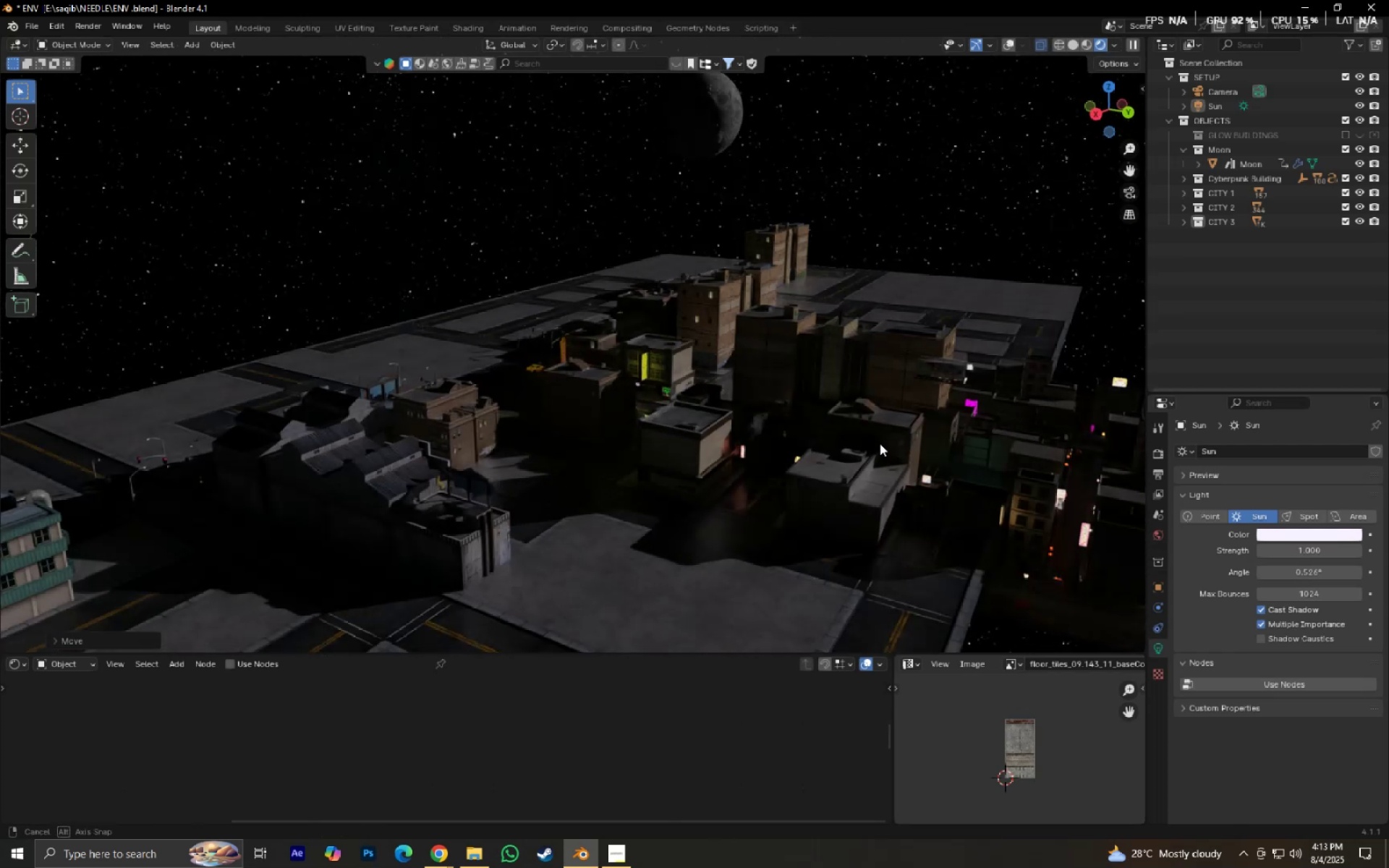 
type(gxy)
 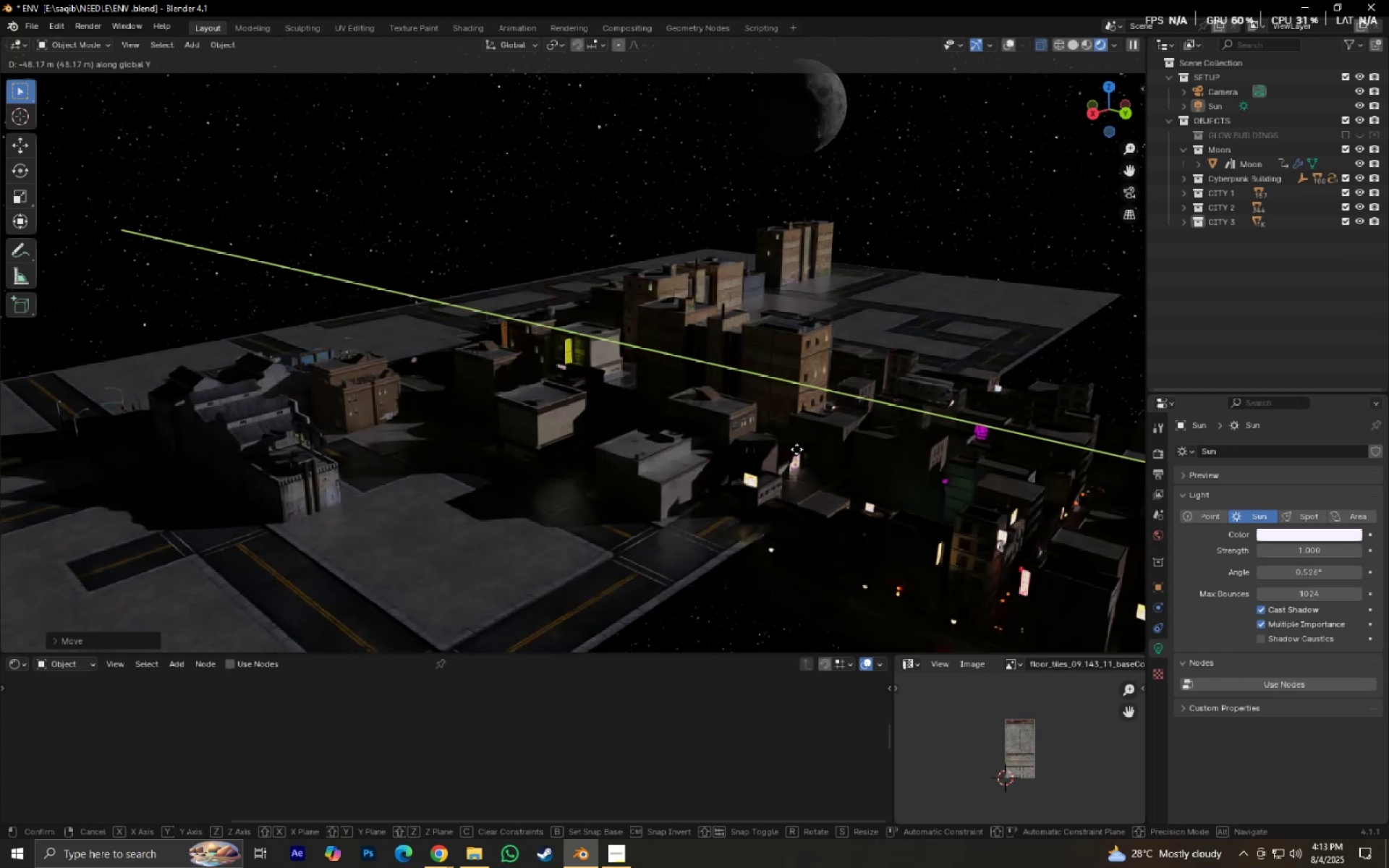 
hold_key(key=ShiftLeft, duration=0.75)
left_click([770, 443])
 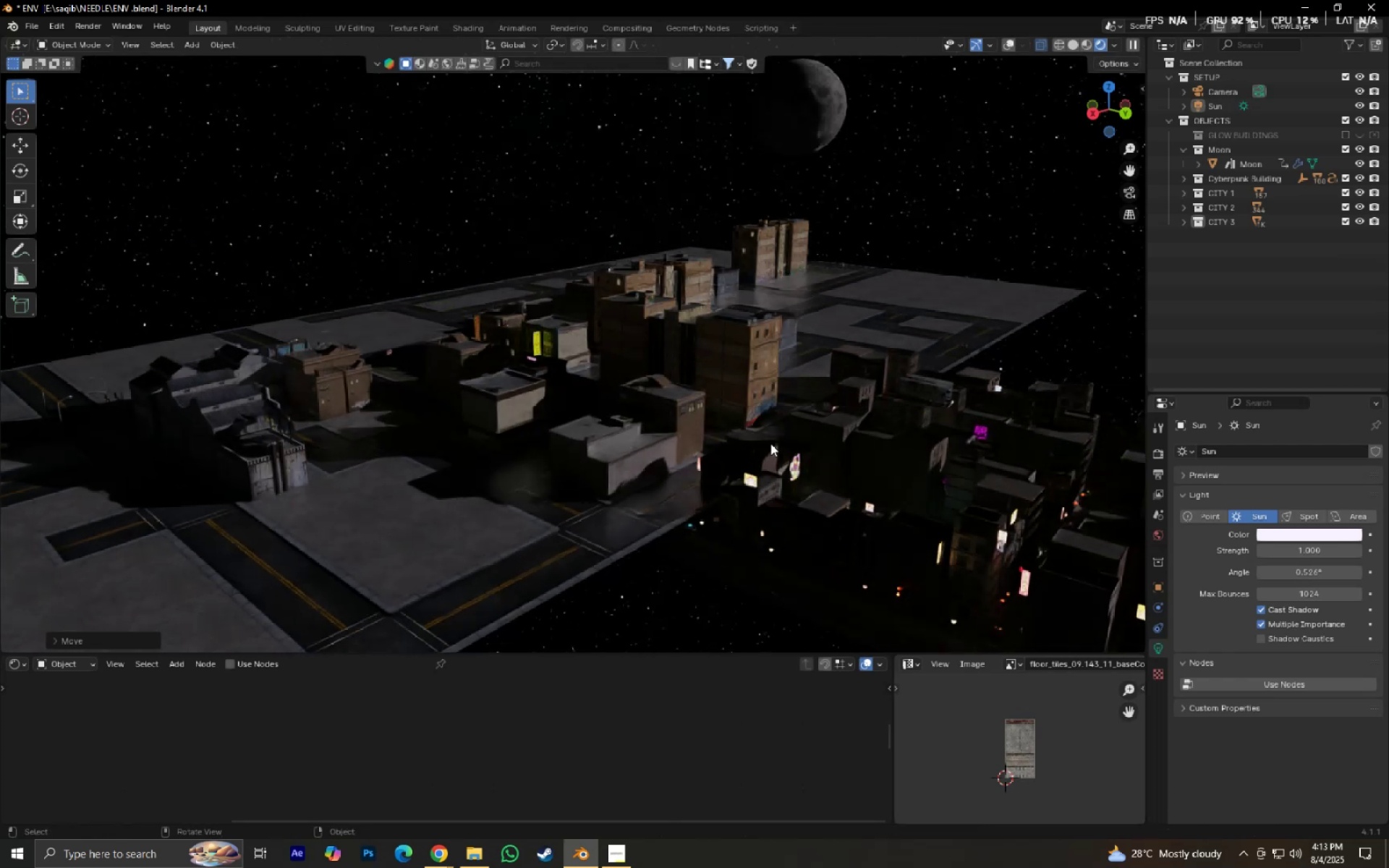 
type(0gx)
 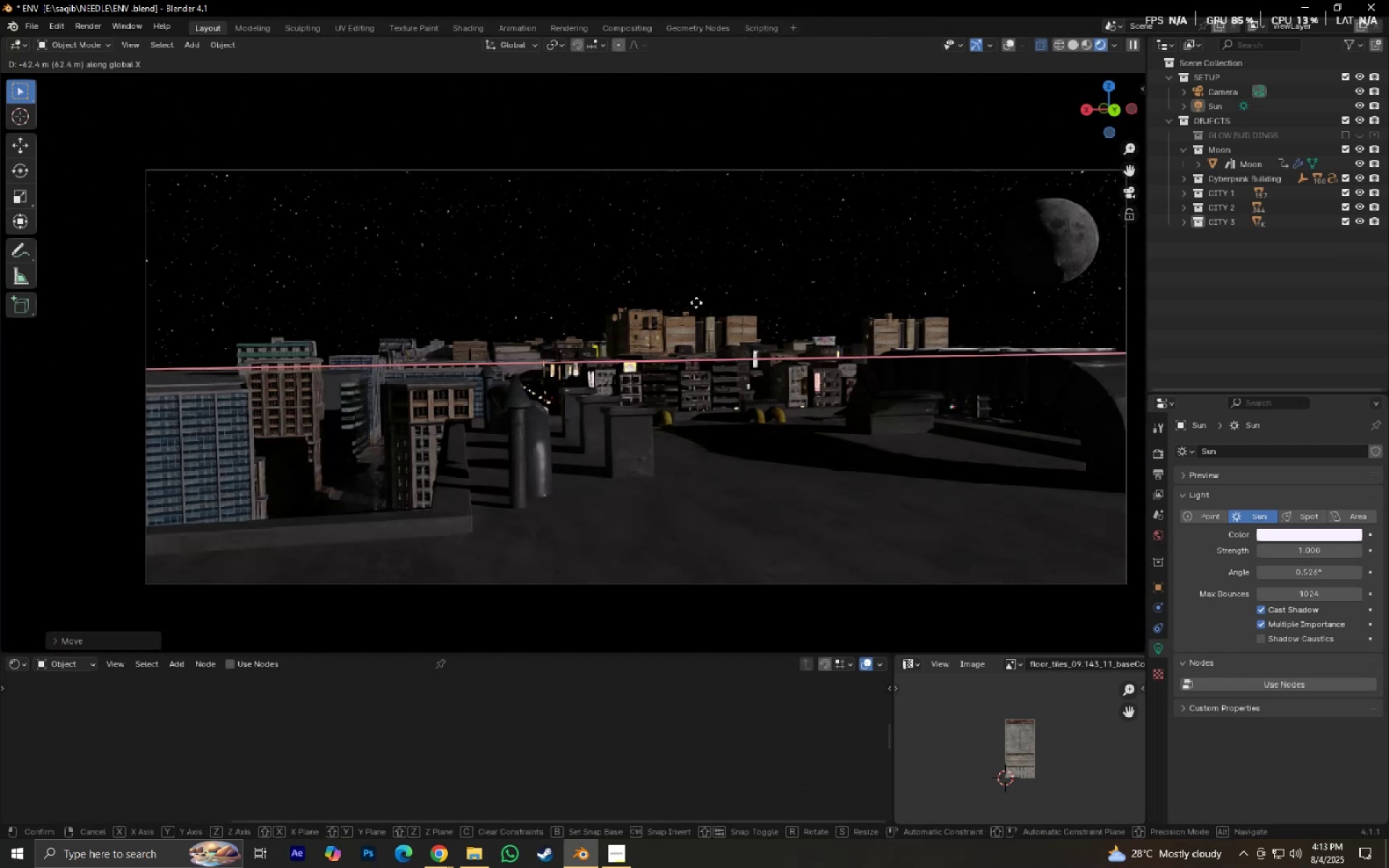 
scroll: coordinate [686, 300], scroll_direction: down, amount: 4.0
 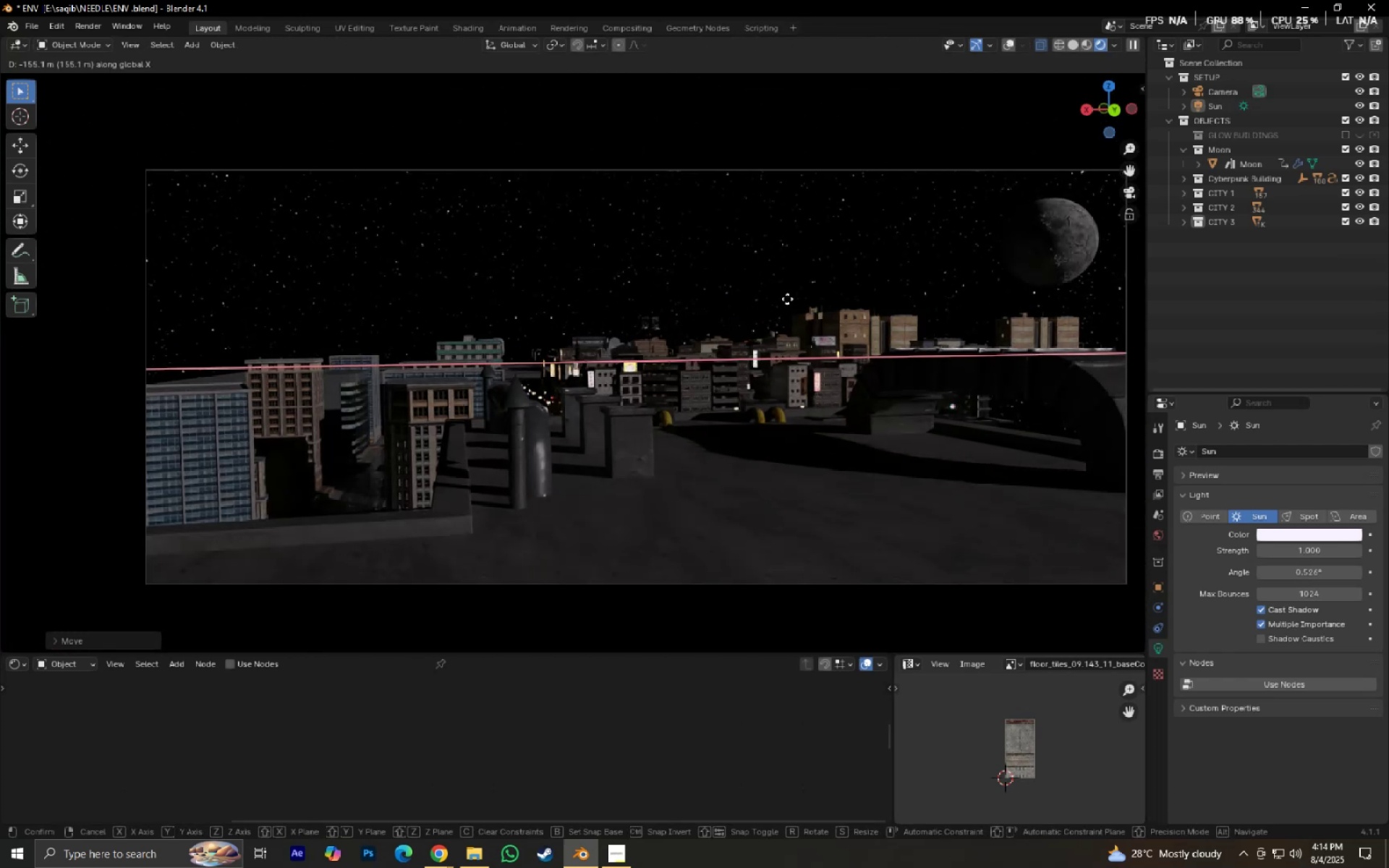 
right_click([770, 299])
 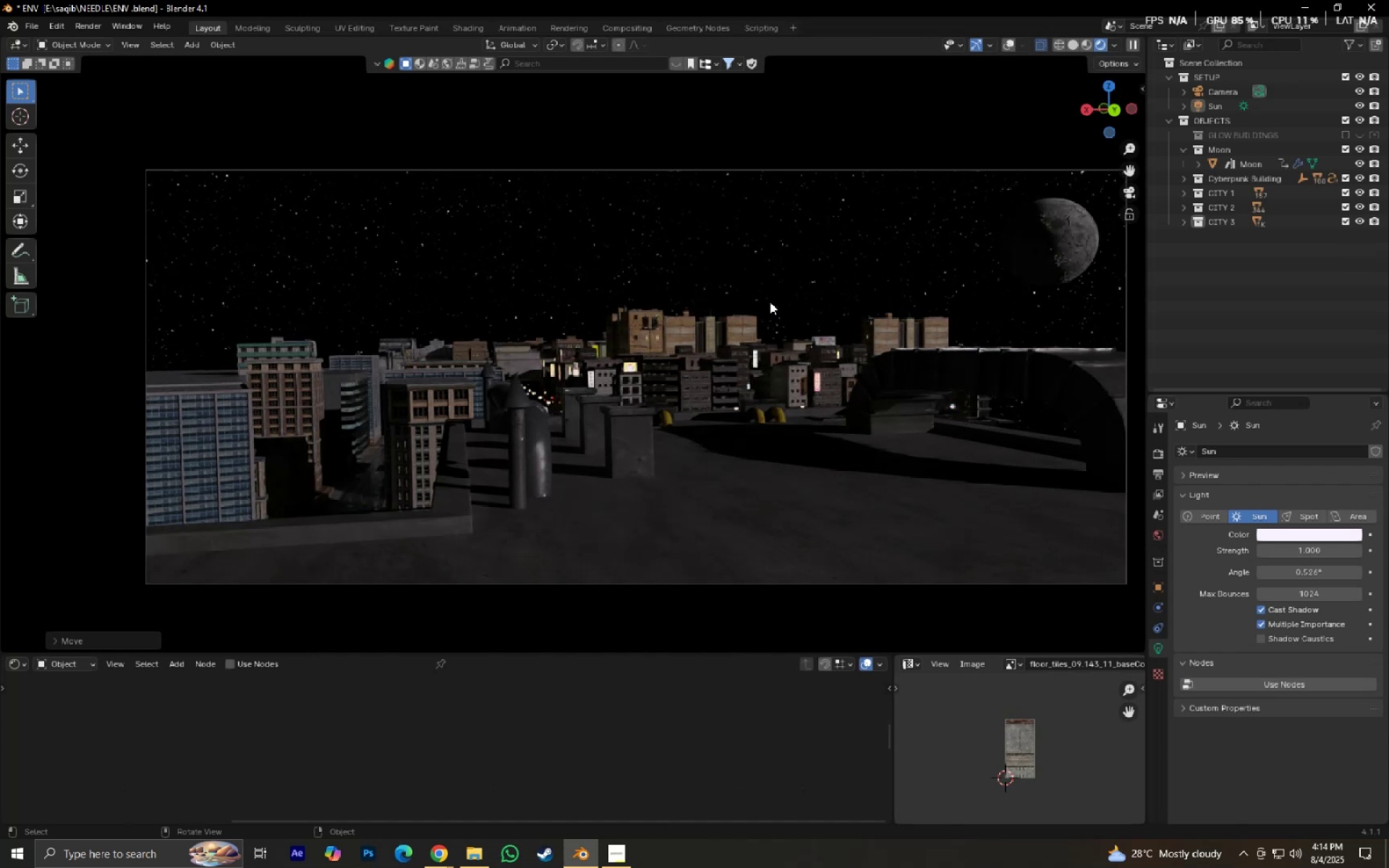 
type(gx)
 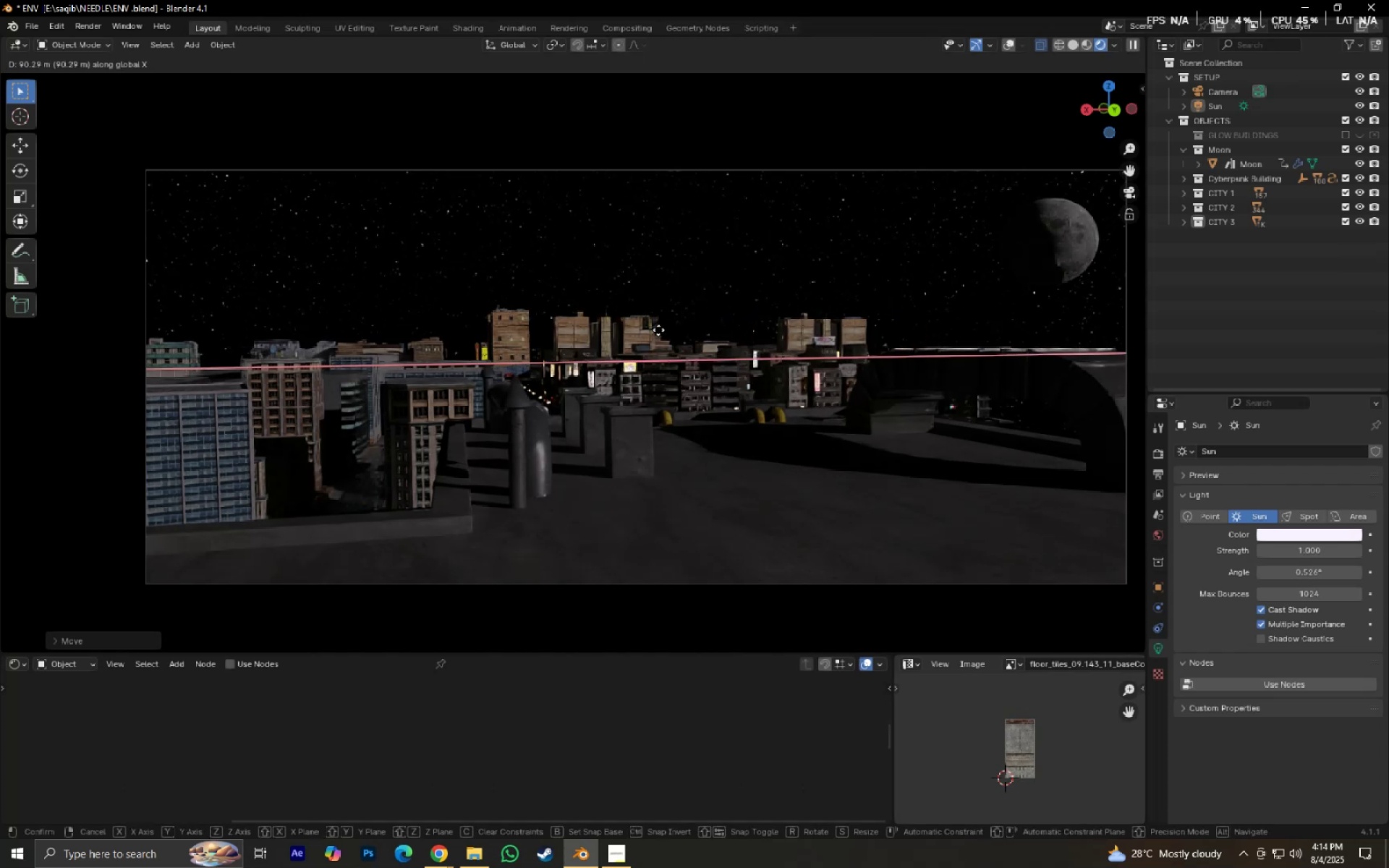 
left_click([660, 330])
 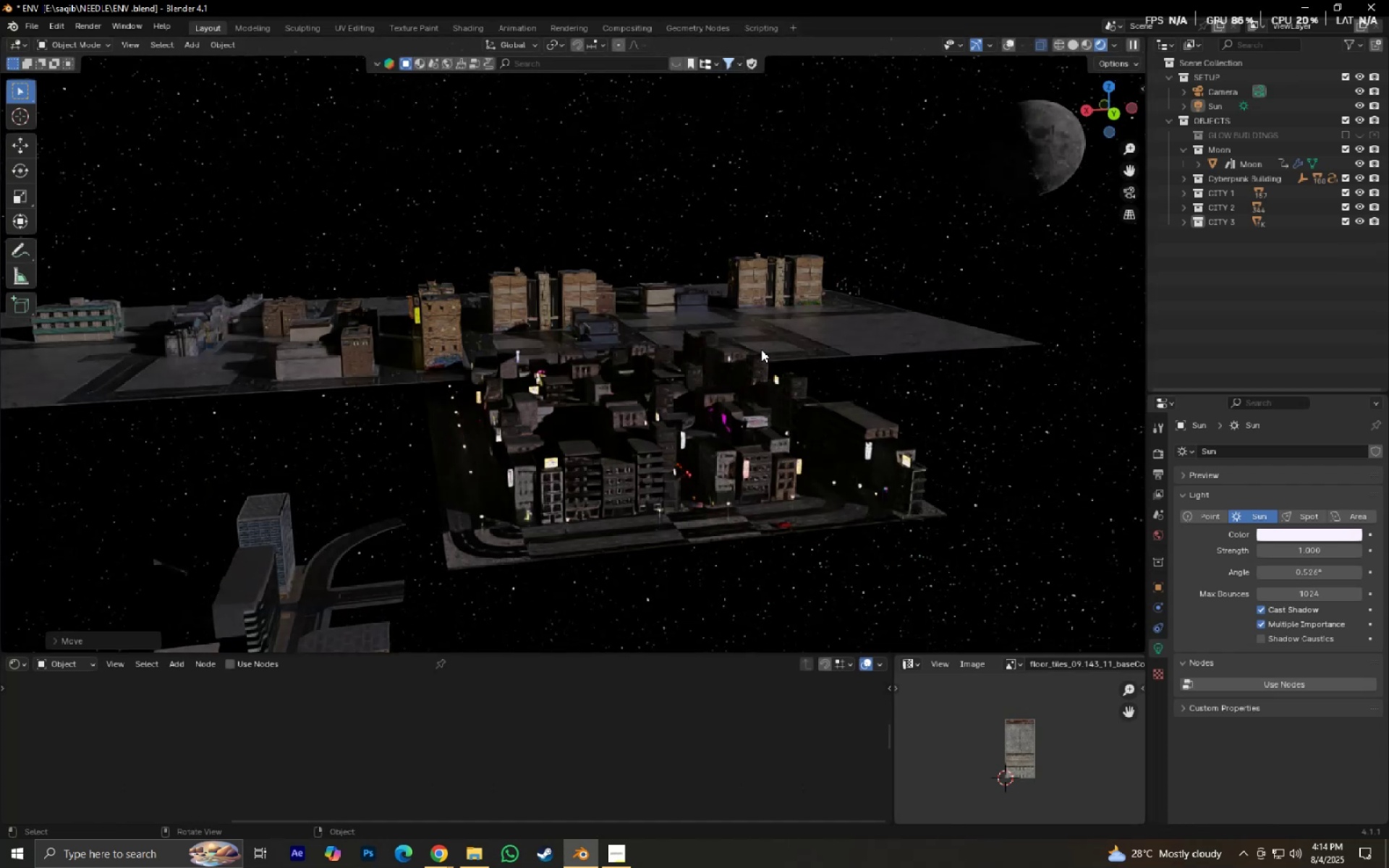 
scroll: coordinate [761, 349], scroll_direction: down, amount: 1.0
 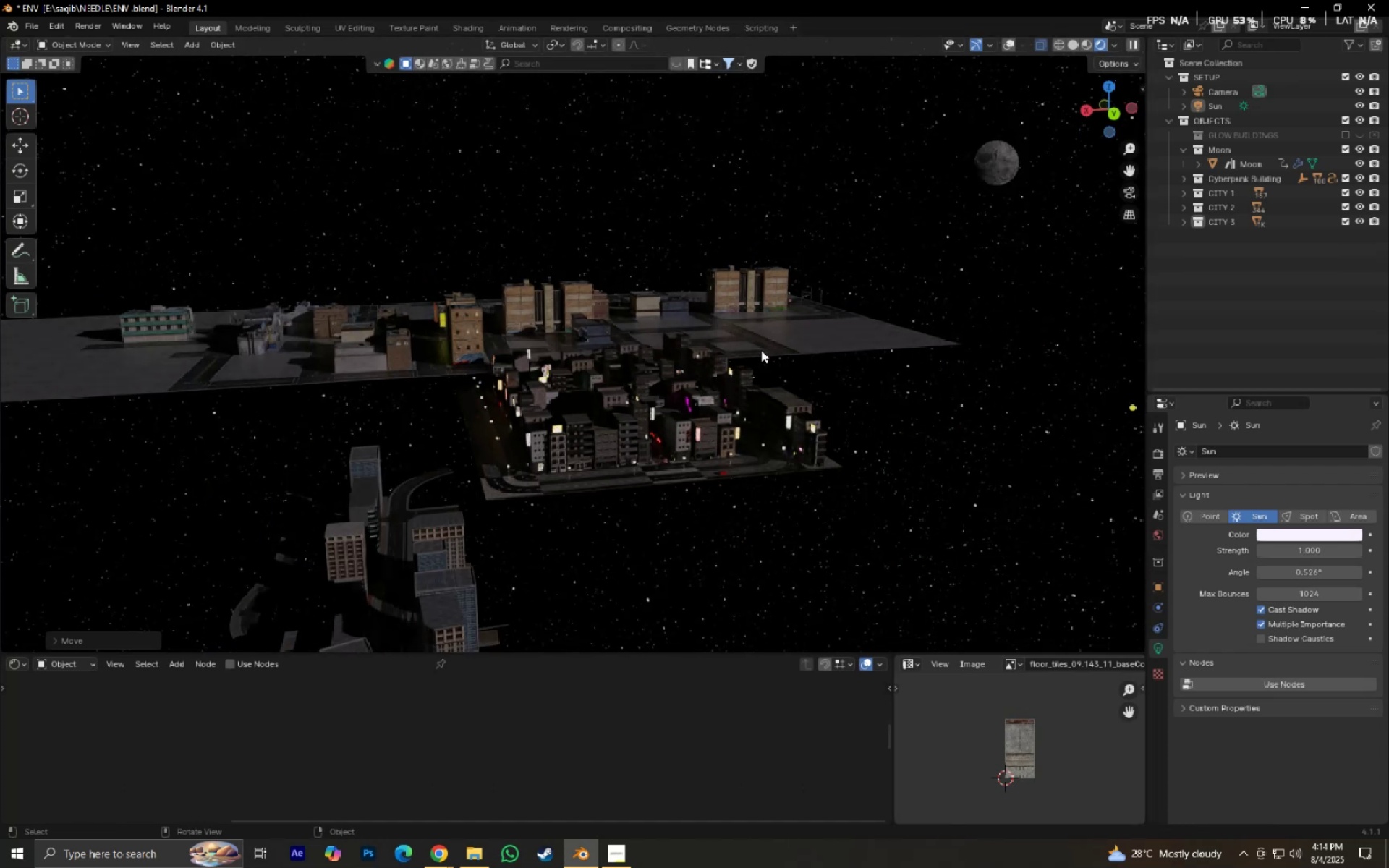 
key(Numpad0)
 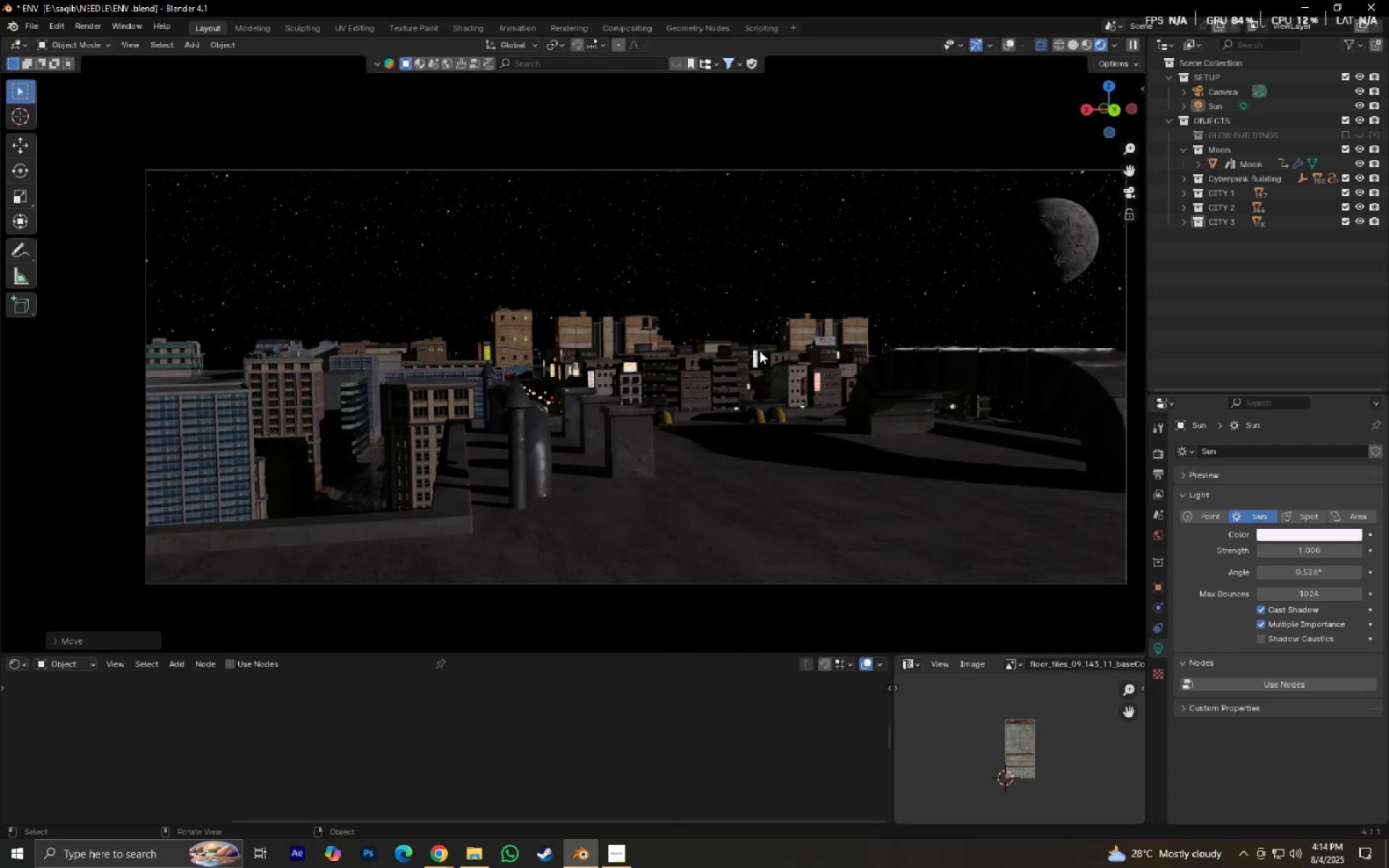 
left_click([747, 377])
 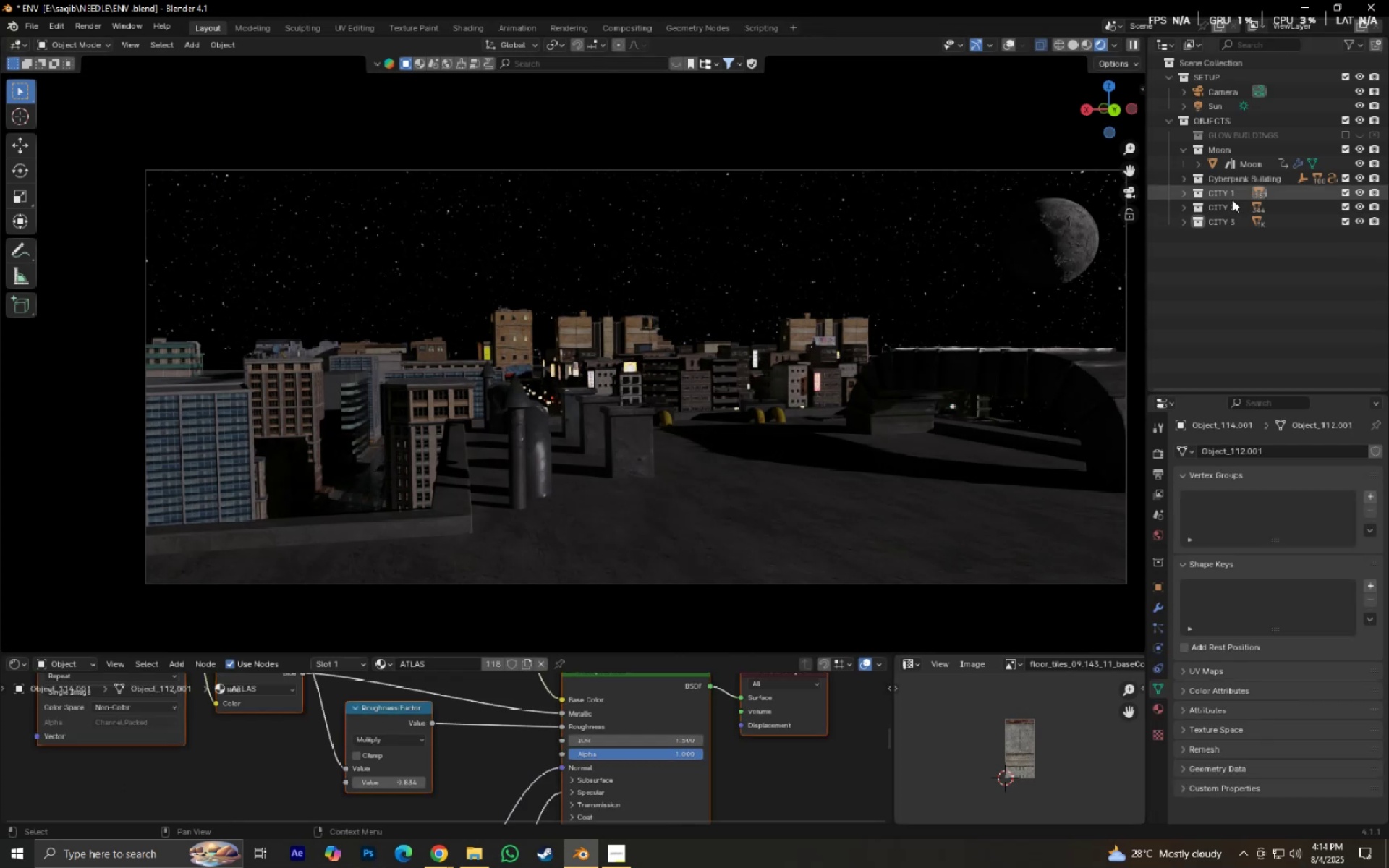 
right_click([1233, 195])
 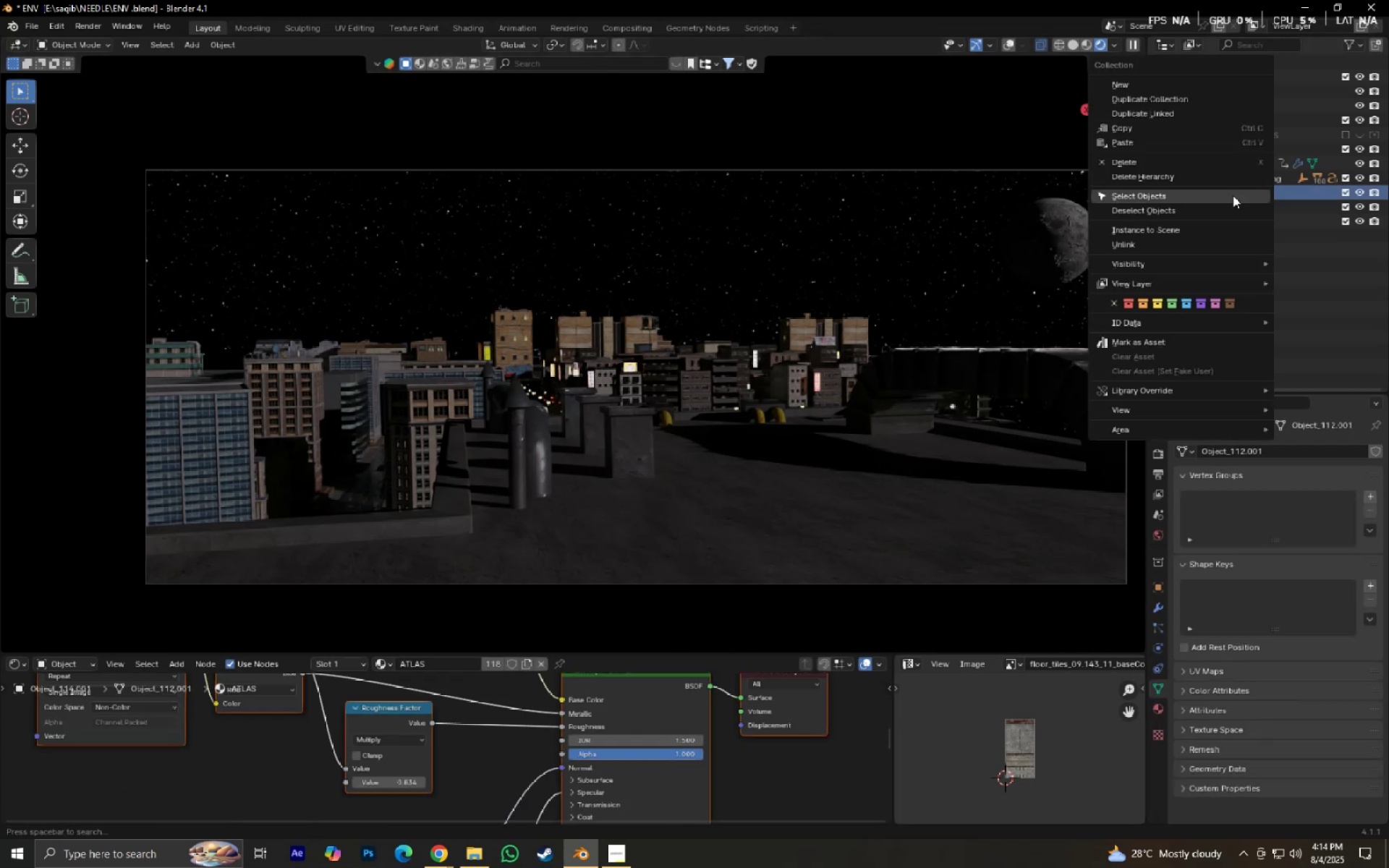 
left_click([1233, 195])
 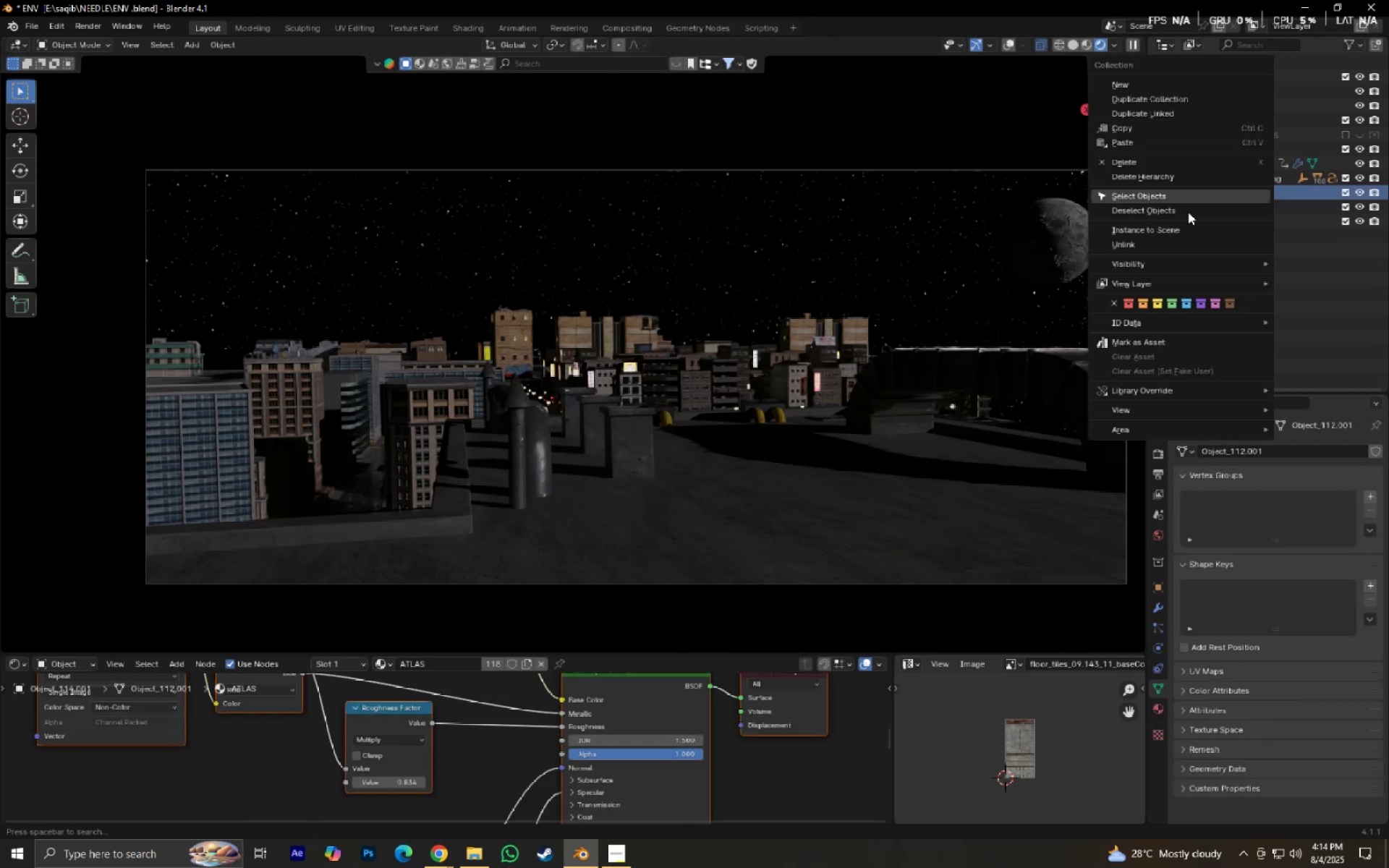 
hold_key(key=ShiftLeft, duration=0.49)
 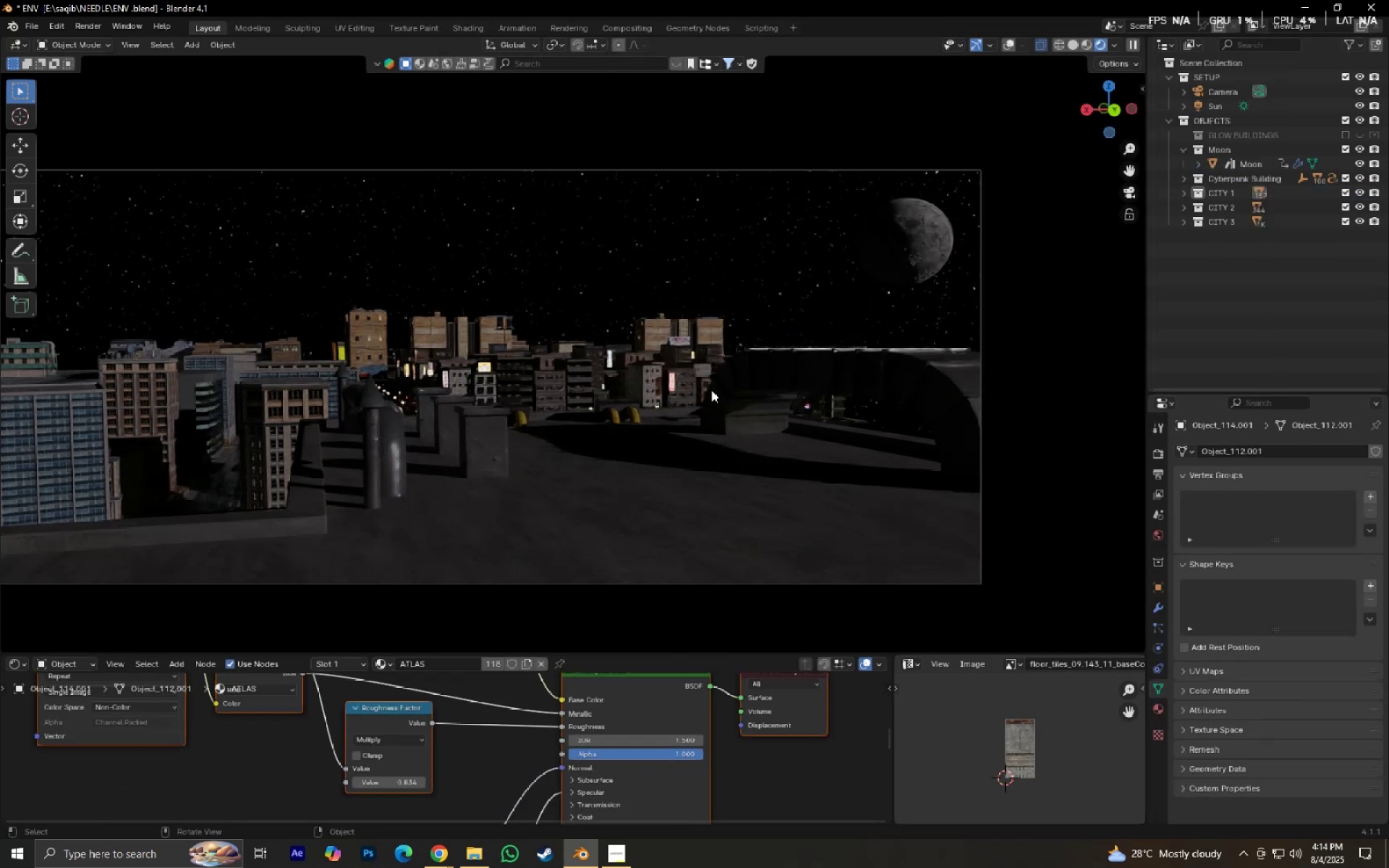 
type(Dx)
 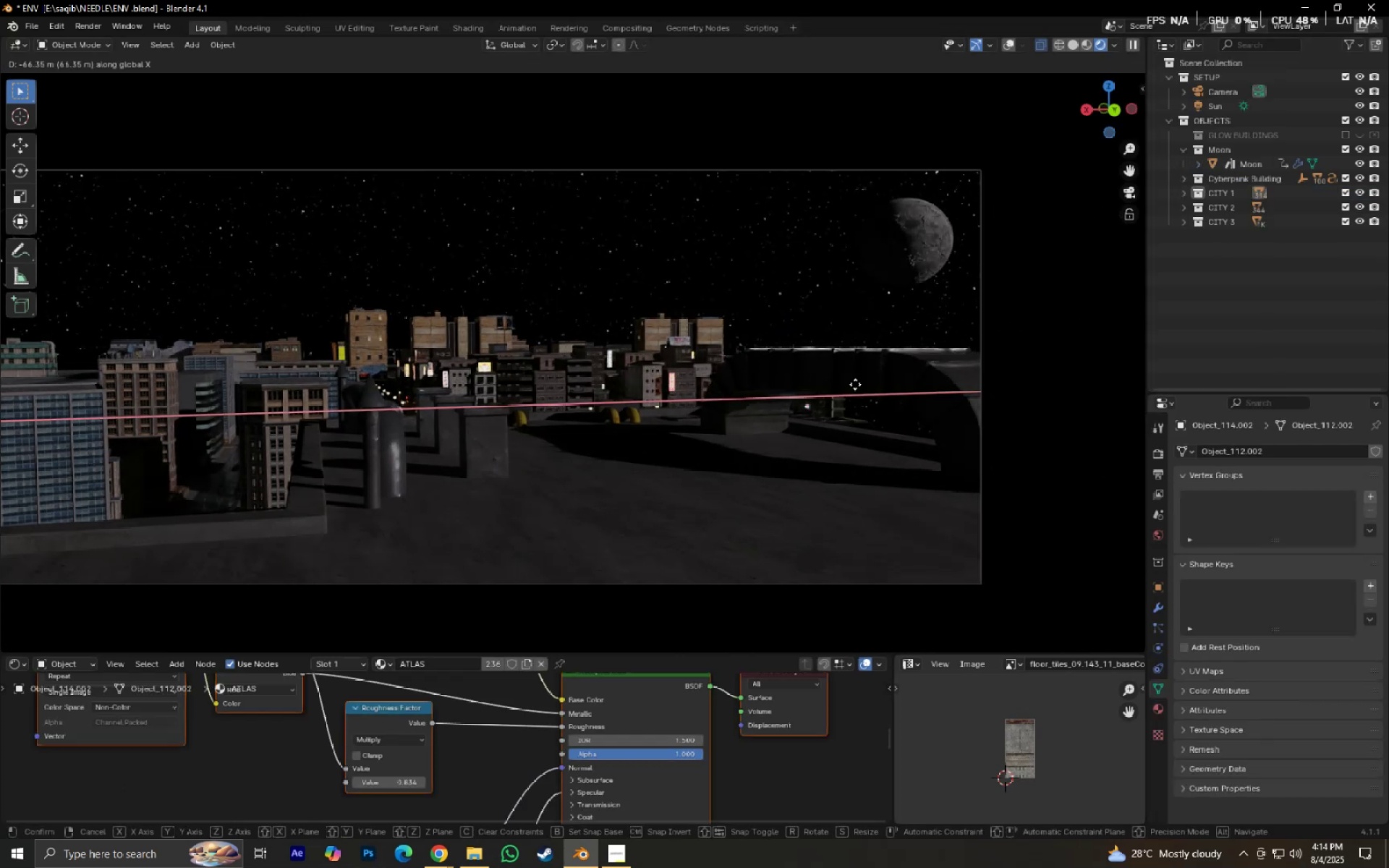 
left_click([925, 376])
 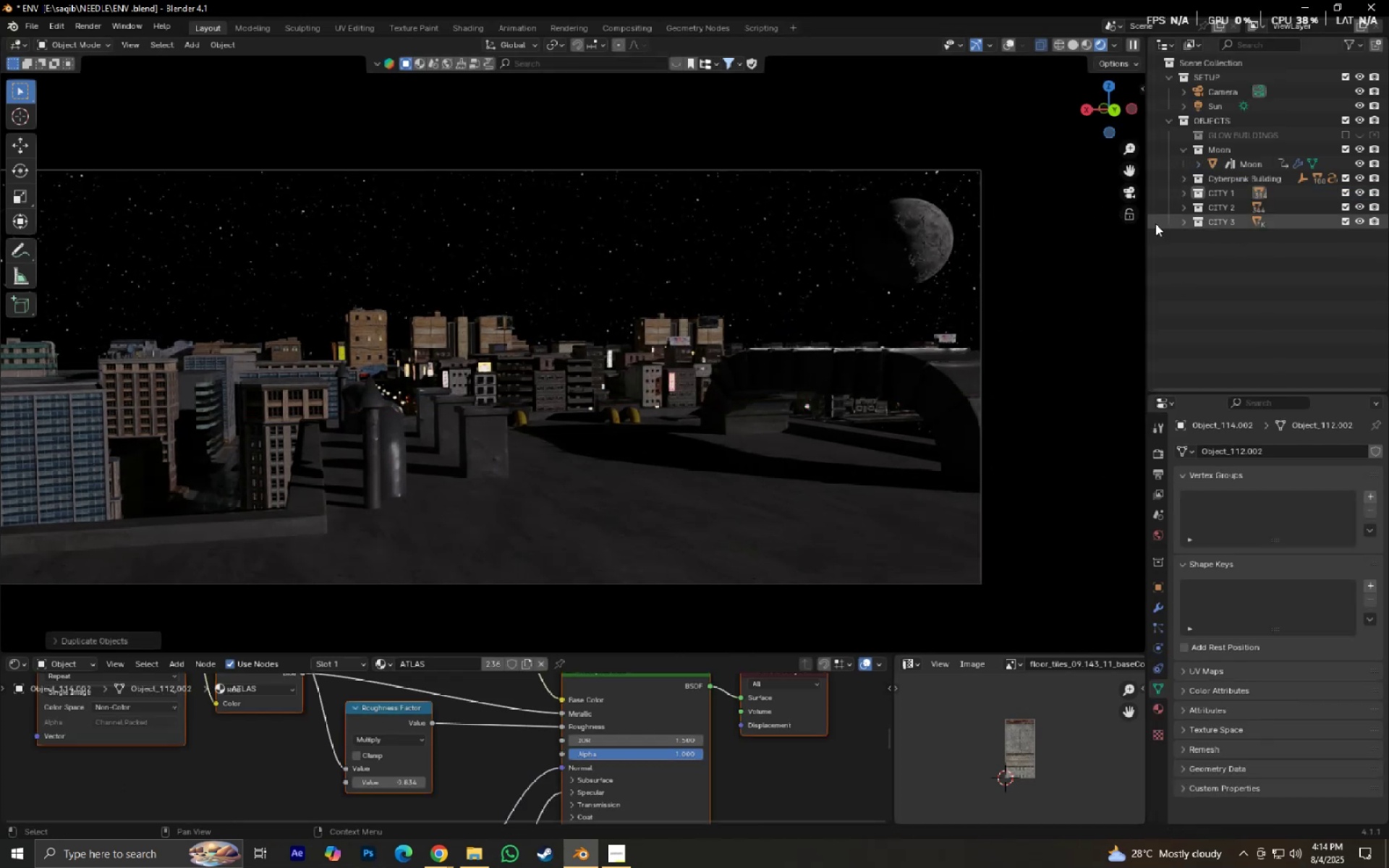 
key(M)
 